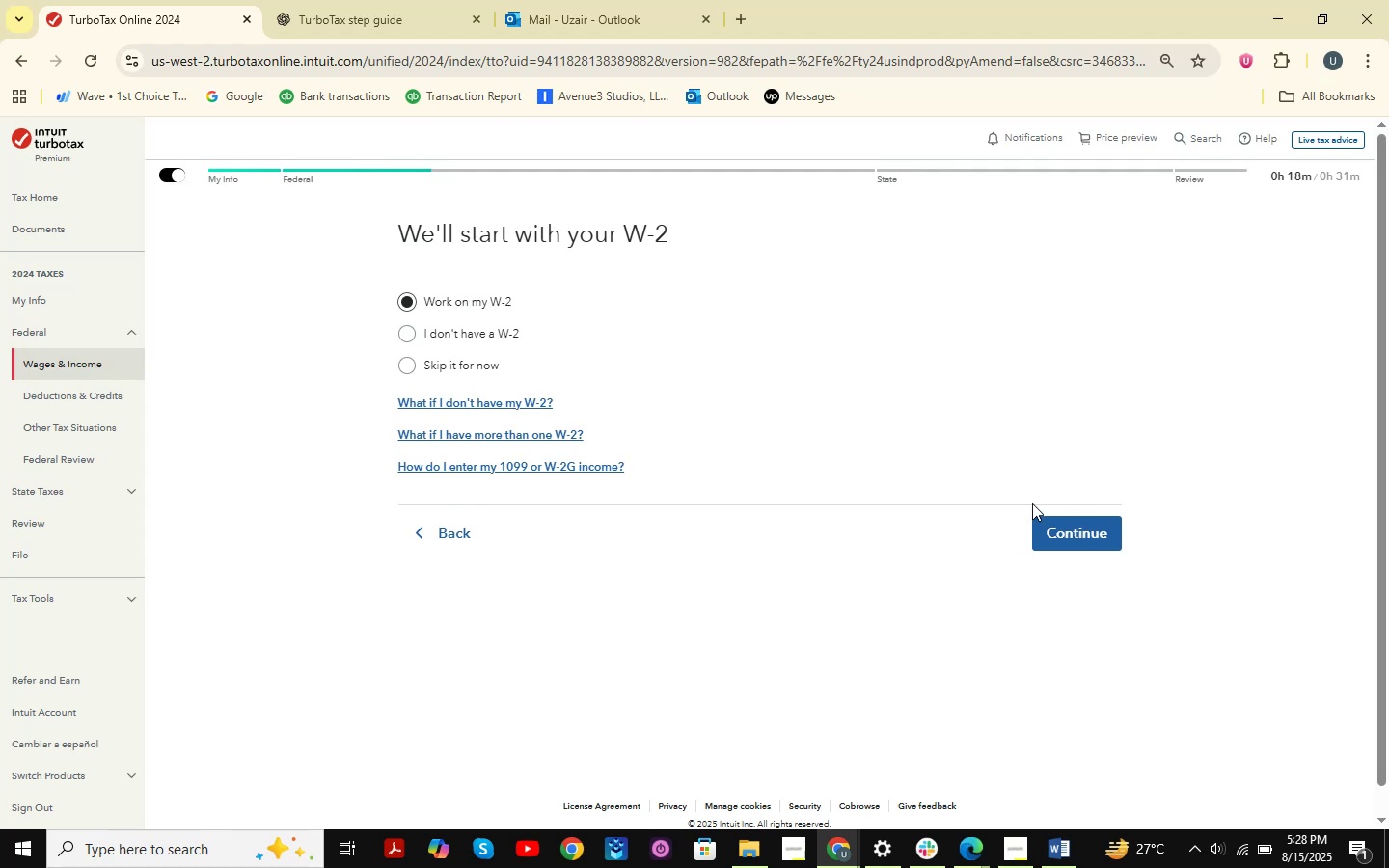 
left_click([1104, 543])
 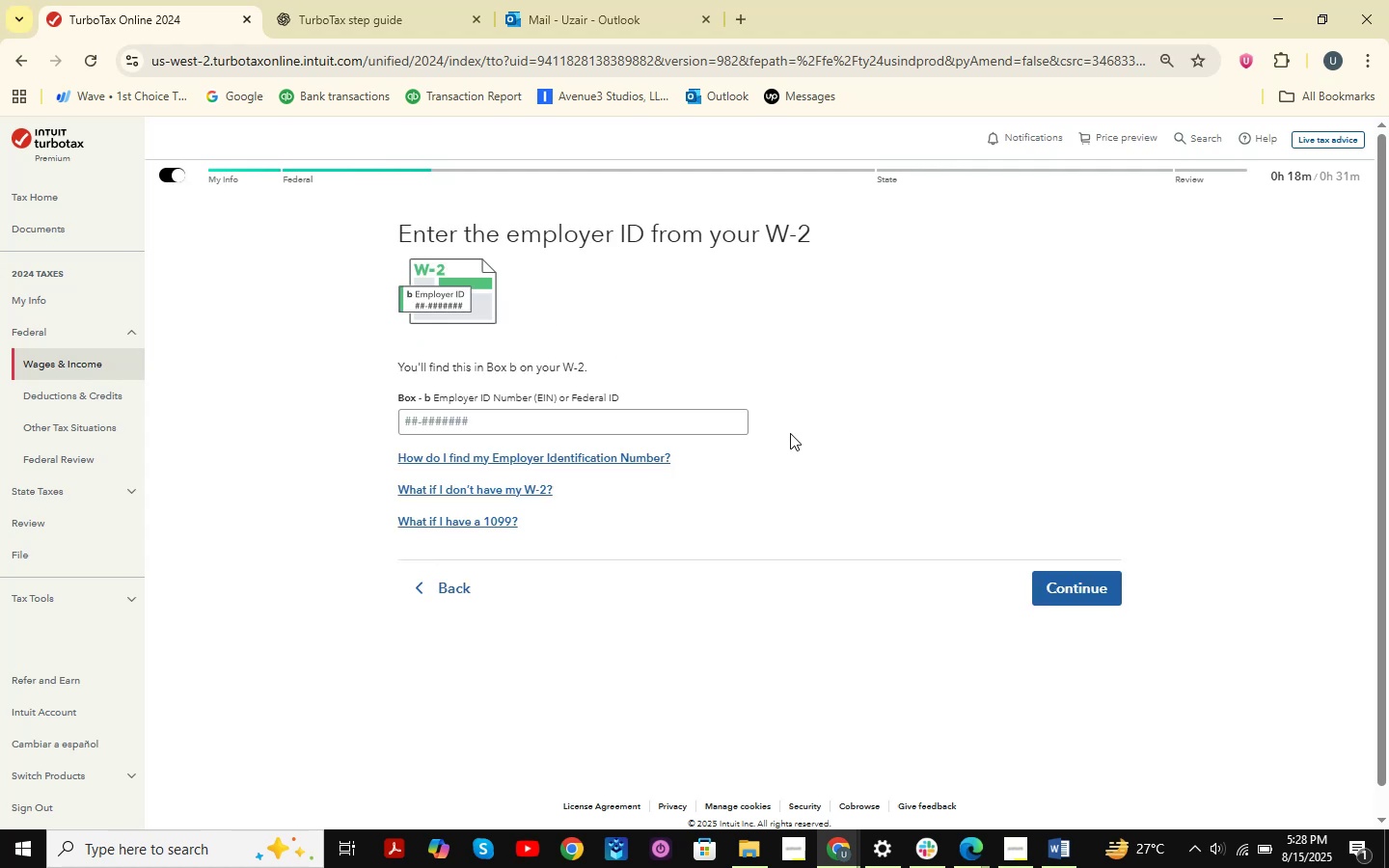 
left_click([982, 836])
 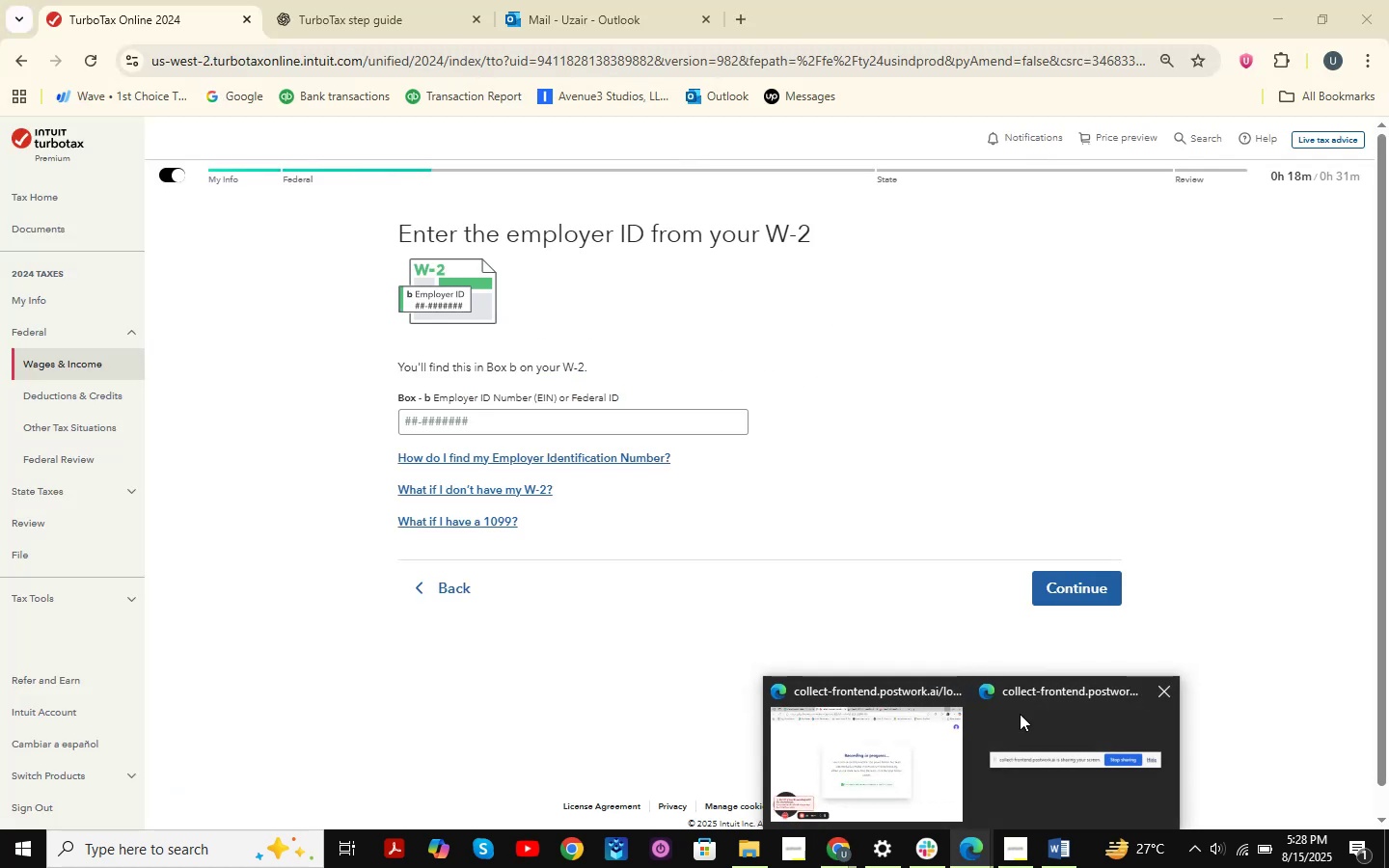 
left_click([917, 735])
 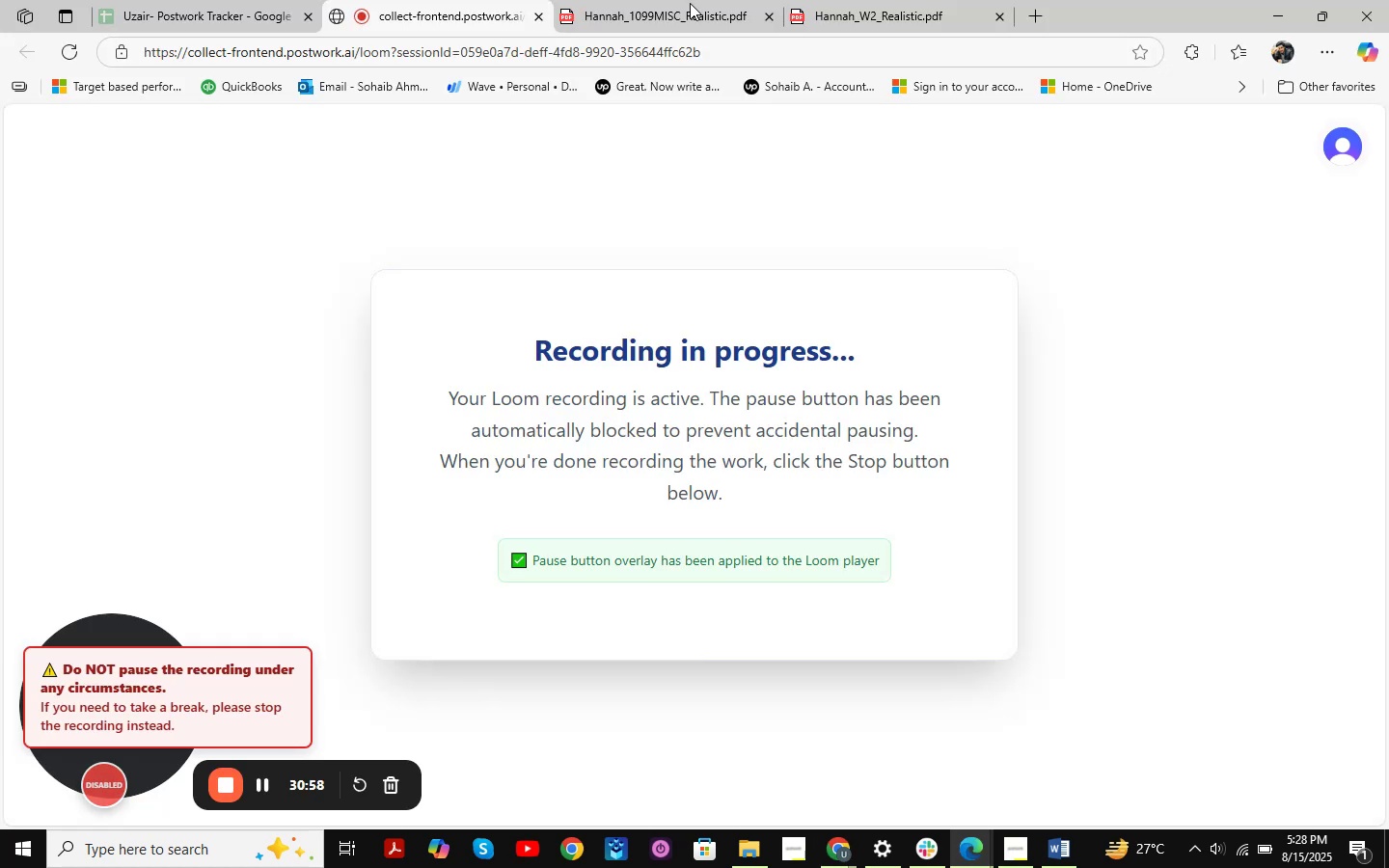 
left_click([689, 0])
 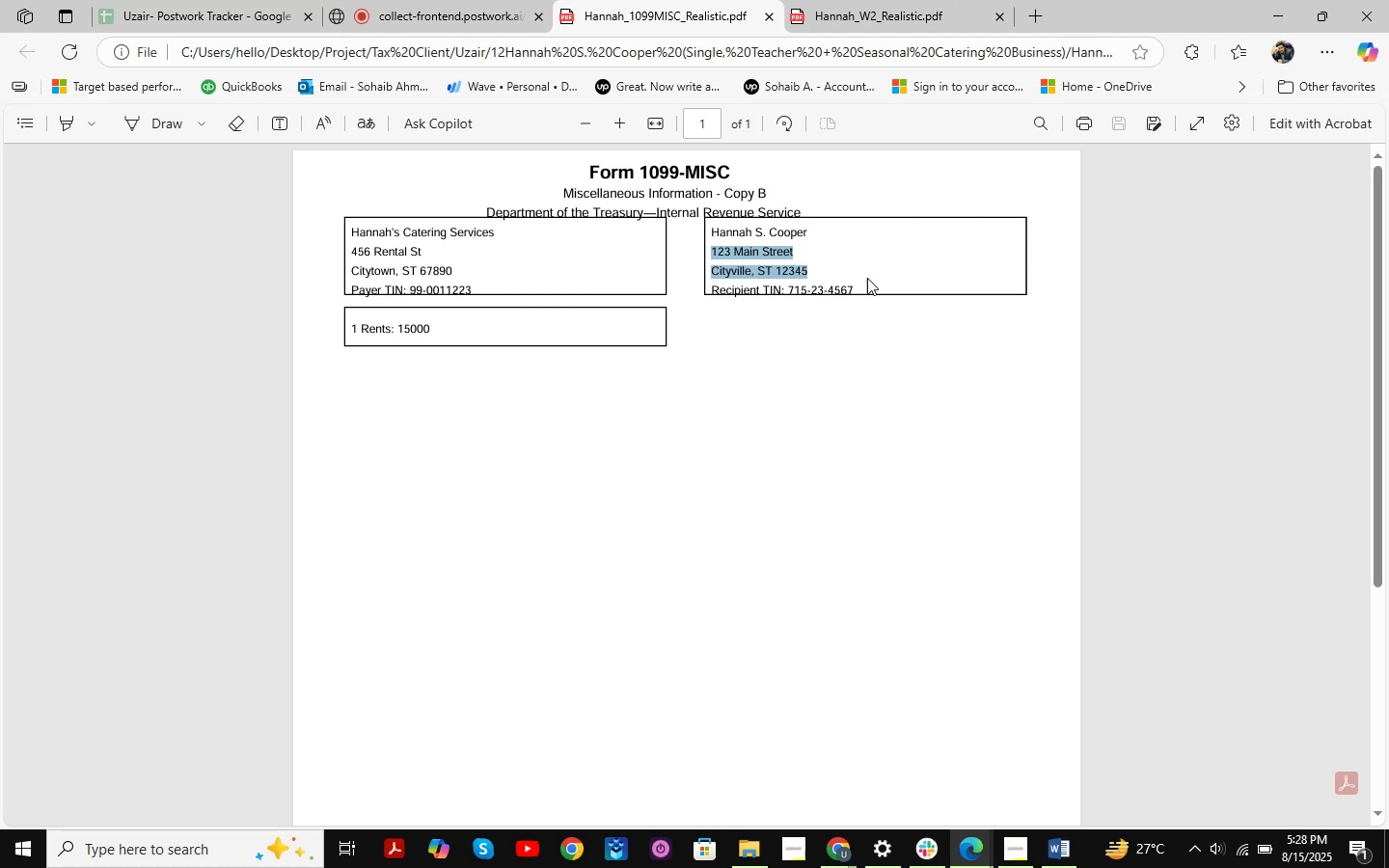 
left_click([931, 0])
 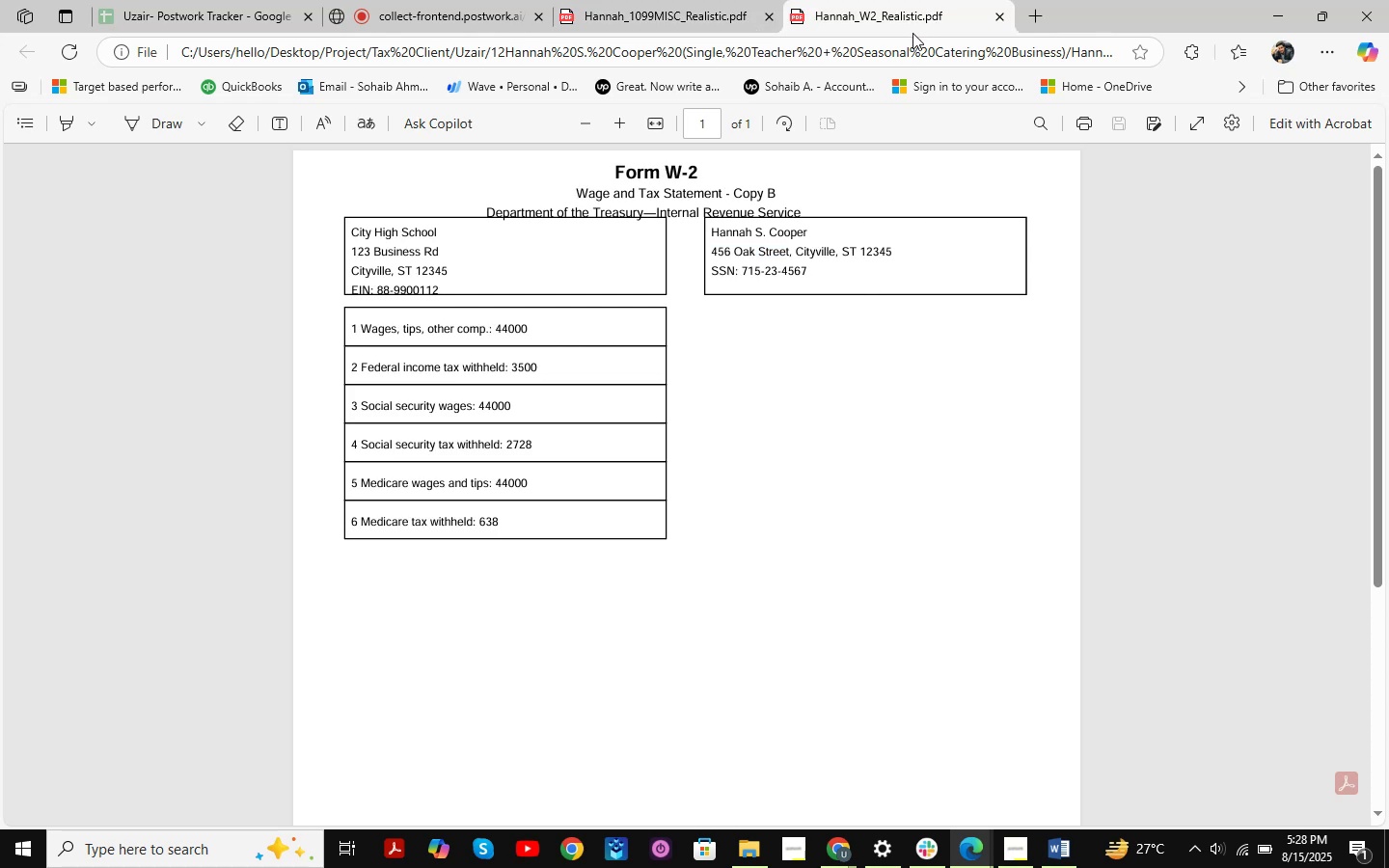 
left_click([1285, 7])
 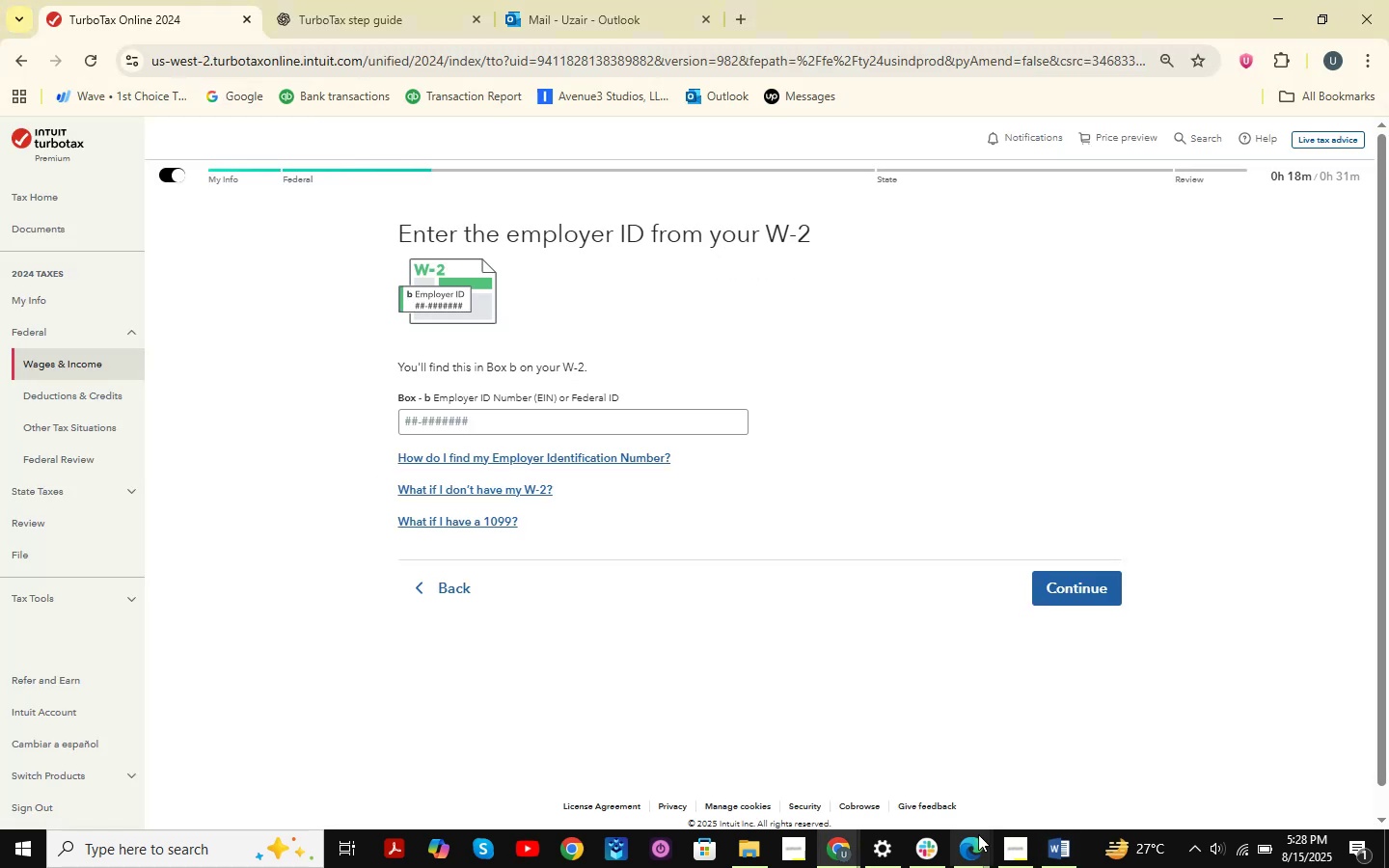 
double_click([1037, 736])
 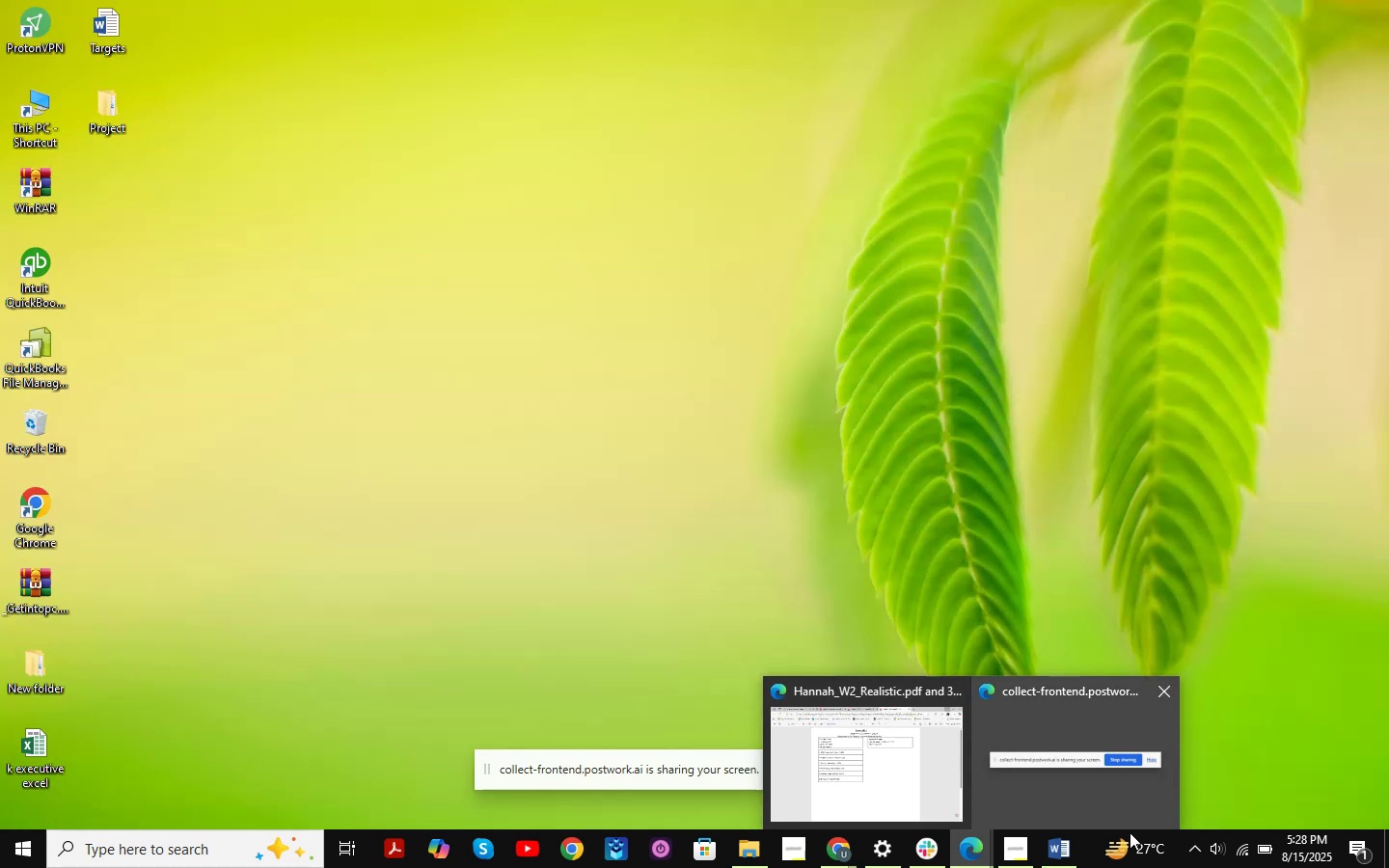 
left_click([834, 852])
 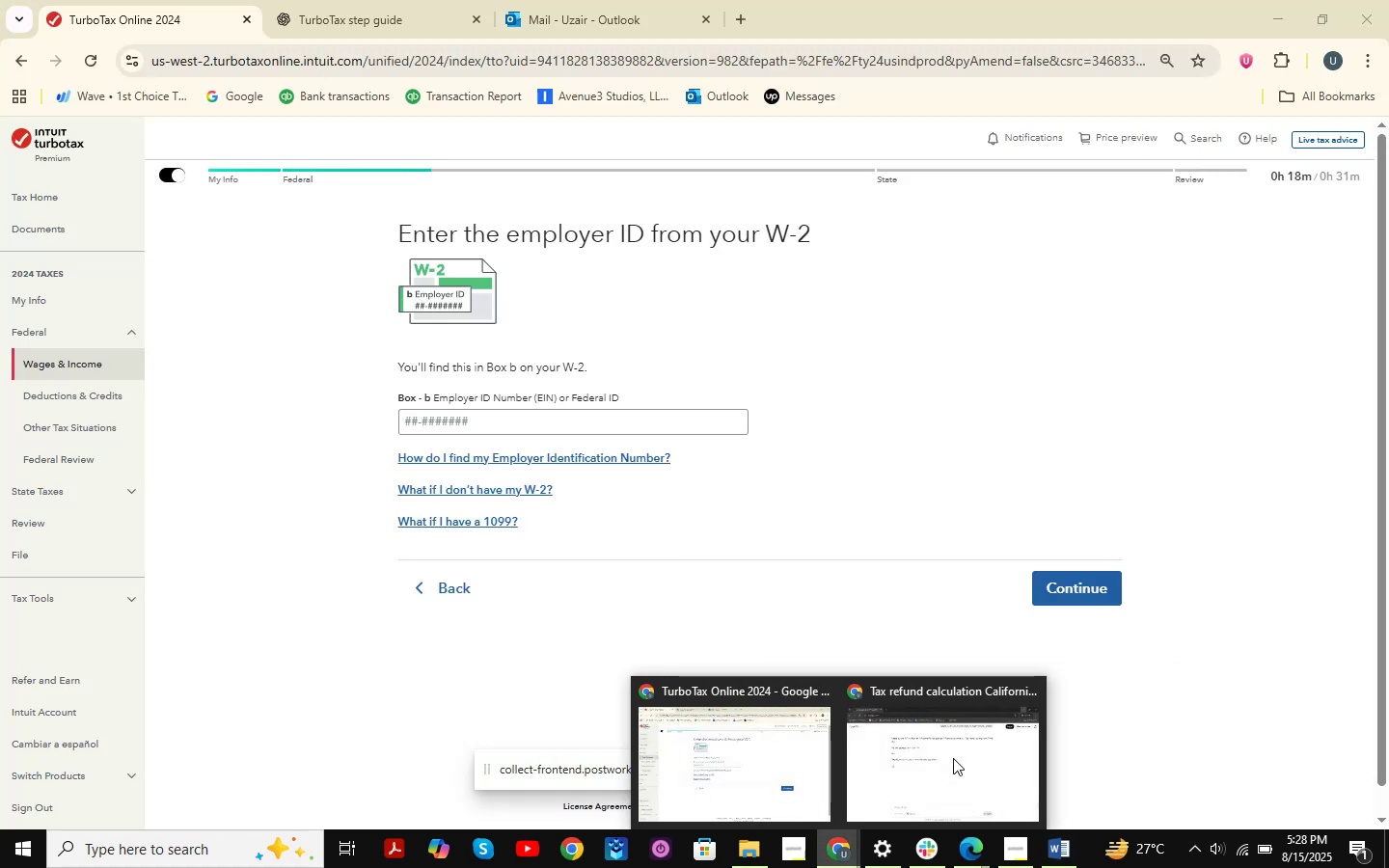 
left_click([951, 757])
 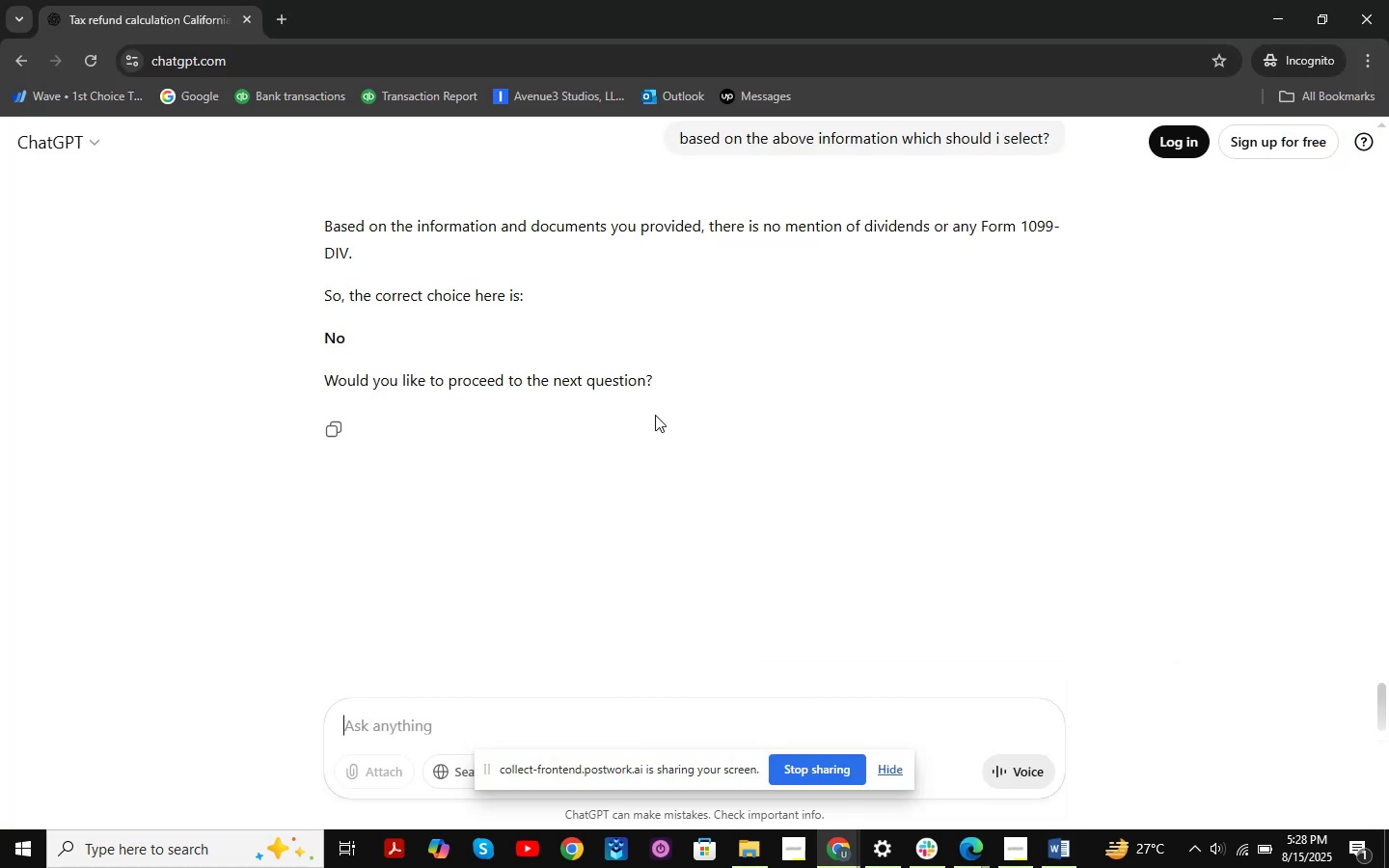 
scroll: coordinate [941, 357], scroll_direction: none, amount: 0.0
 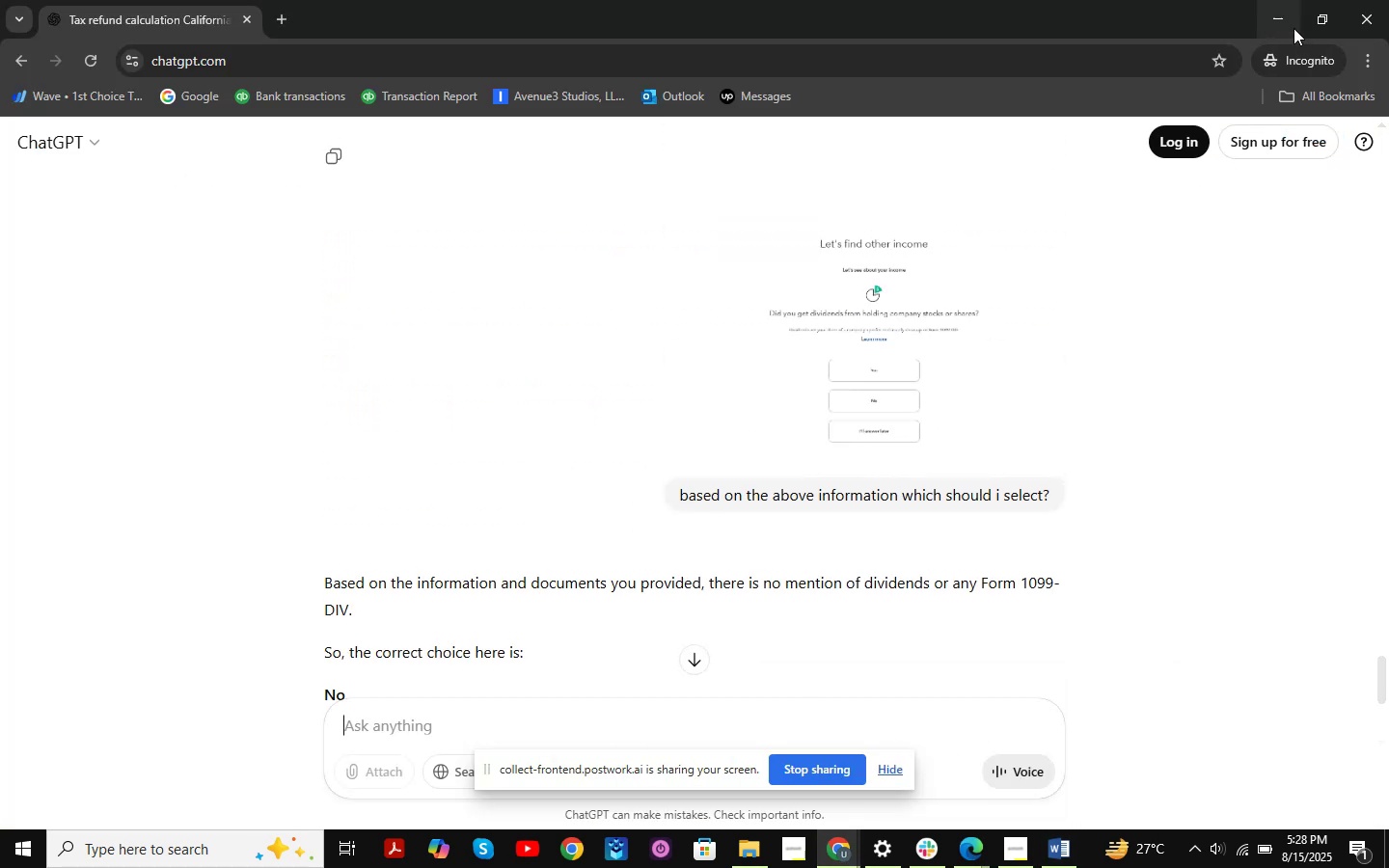 
left_click([1289, 14])
 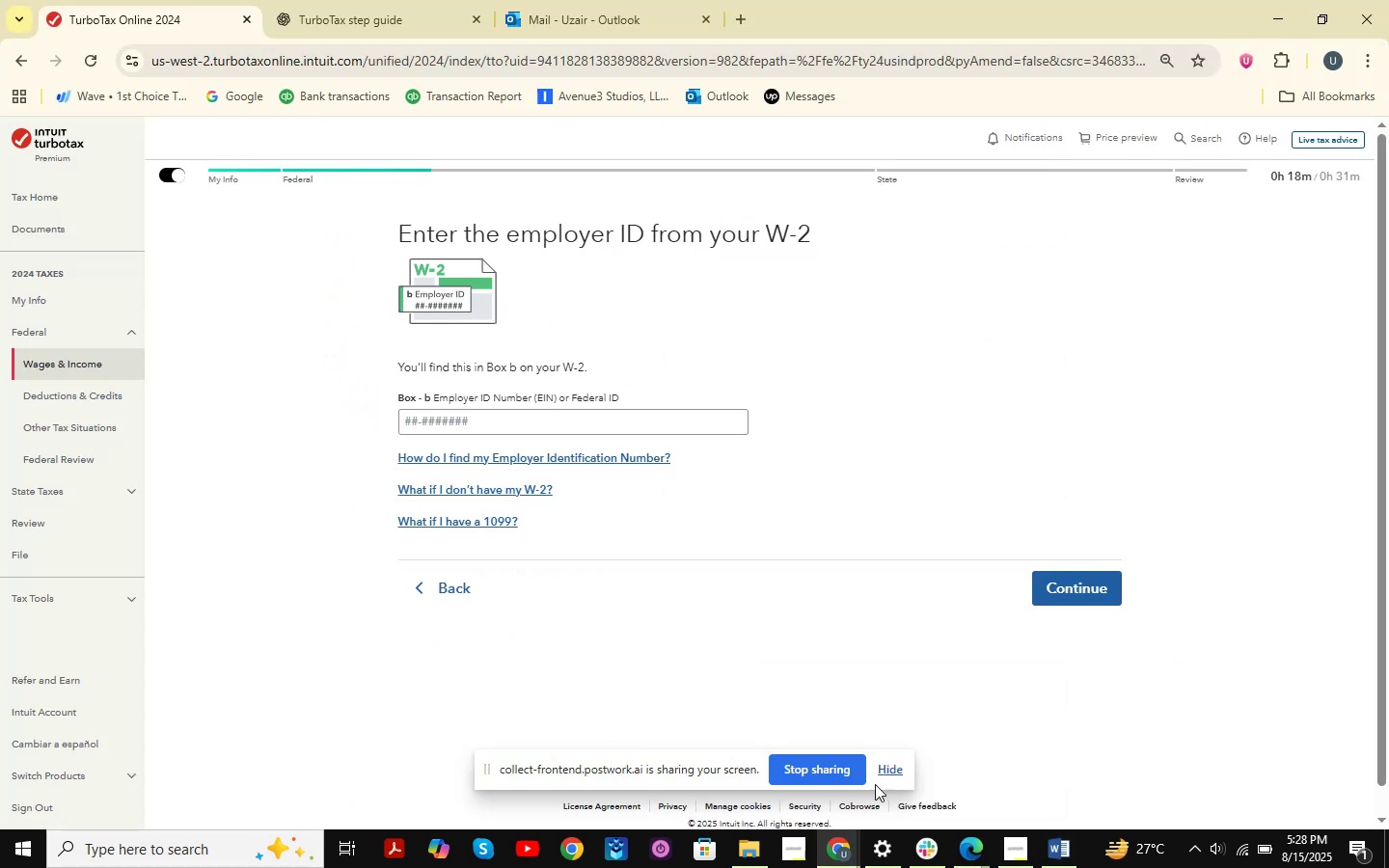 
left_click([848, 867])
 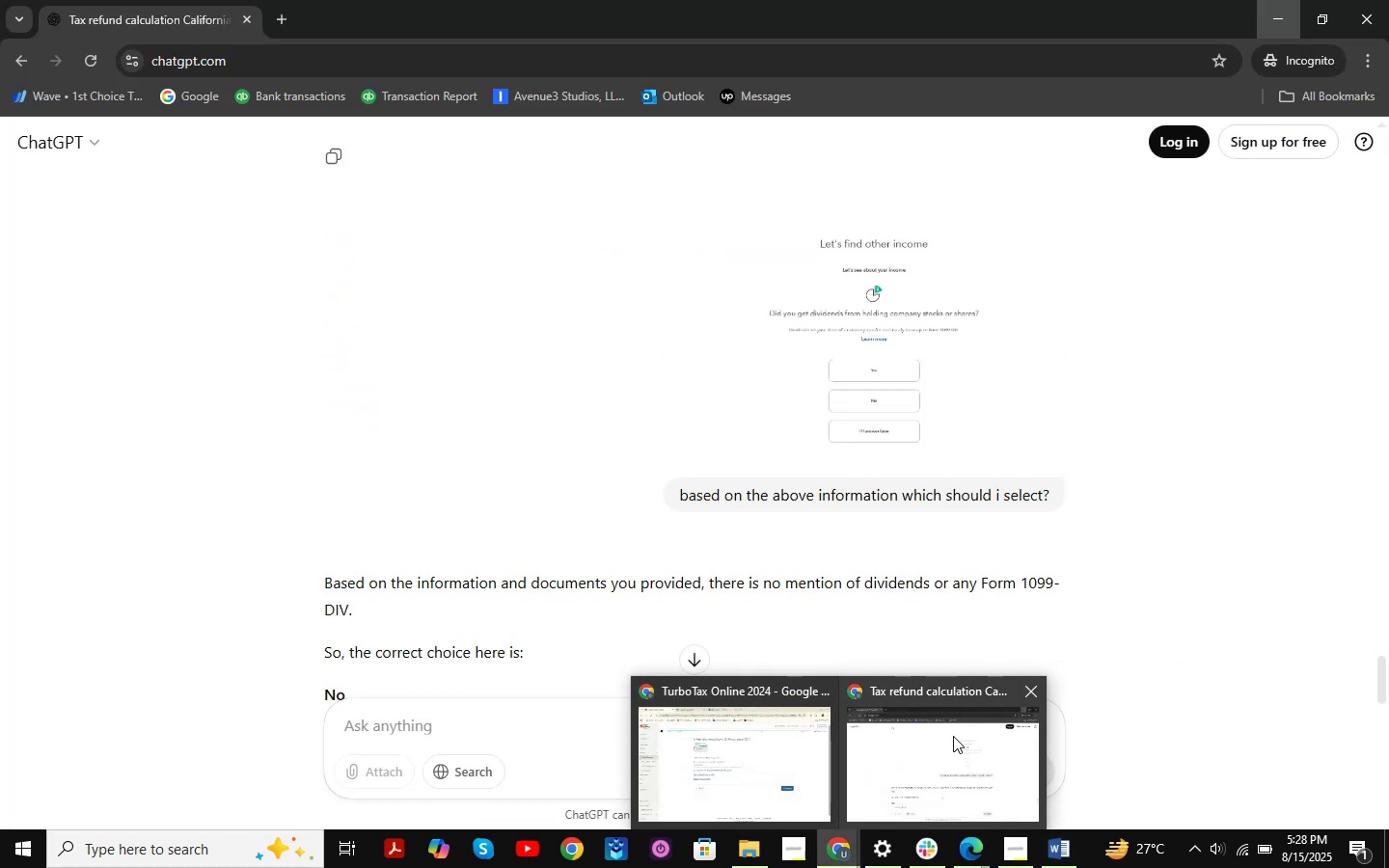 
left_click([947, 752])
 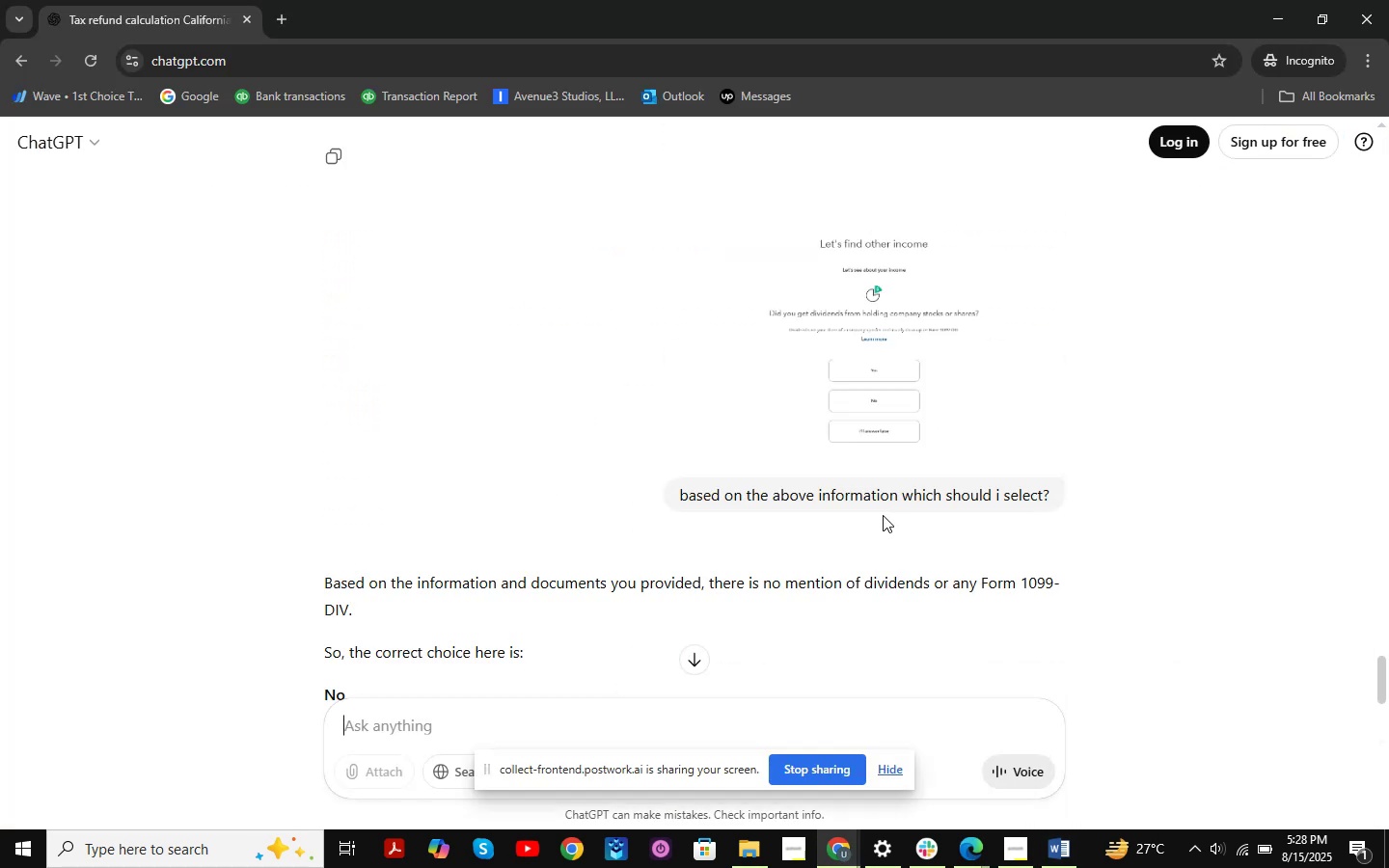 
scroll: coordinate [883, 515], scroll_direction: down, amount: 3.0
 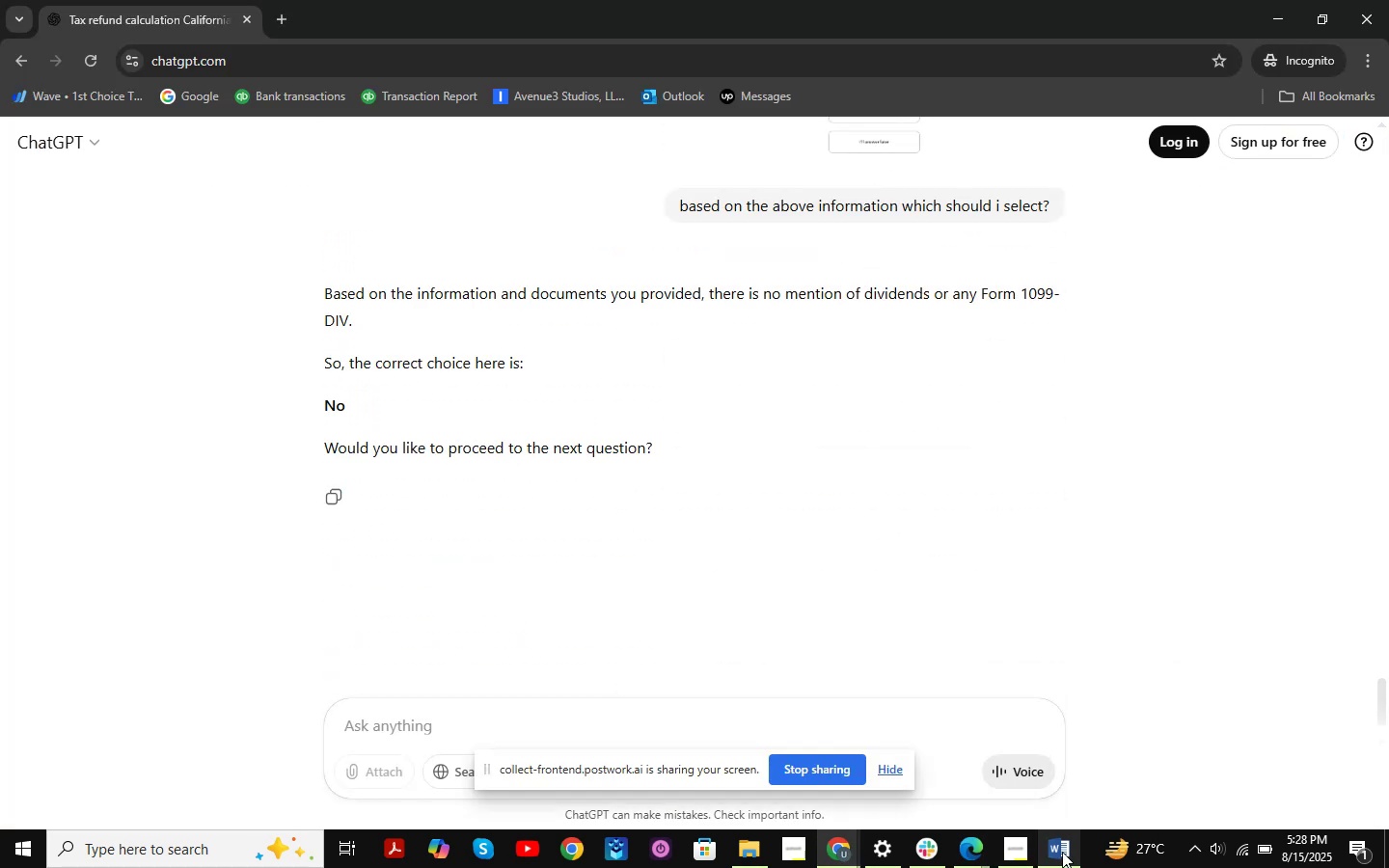 
left_click([1063, 844])
 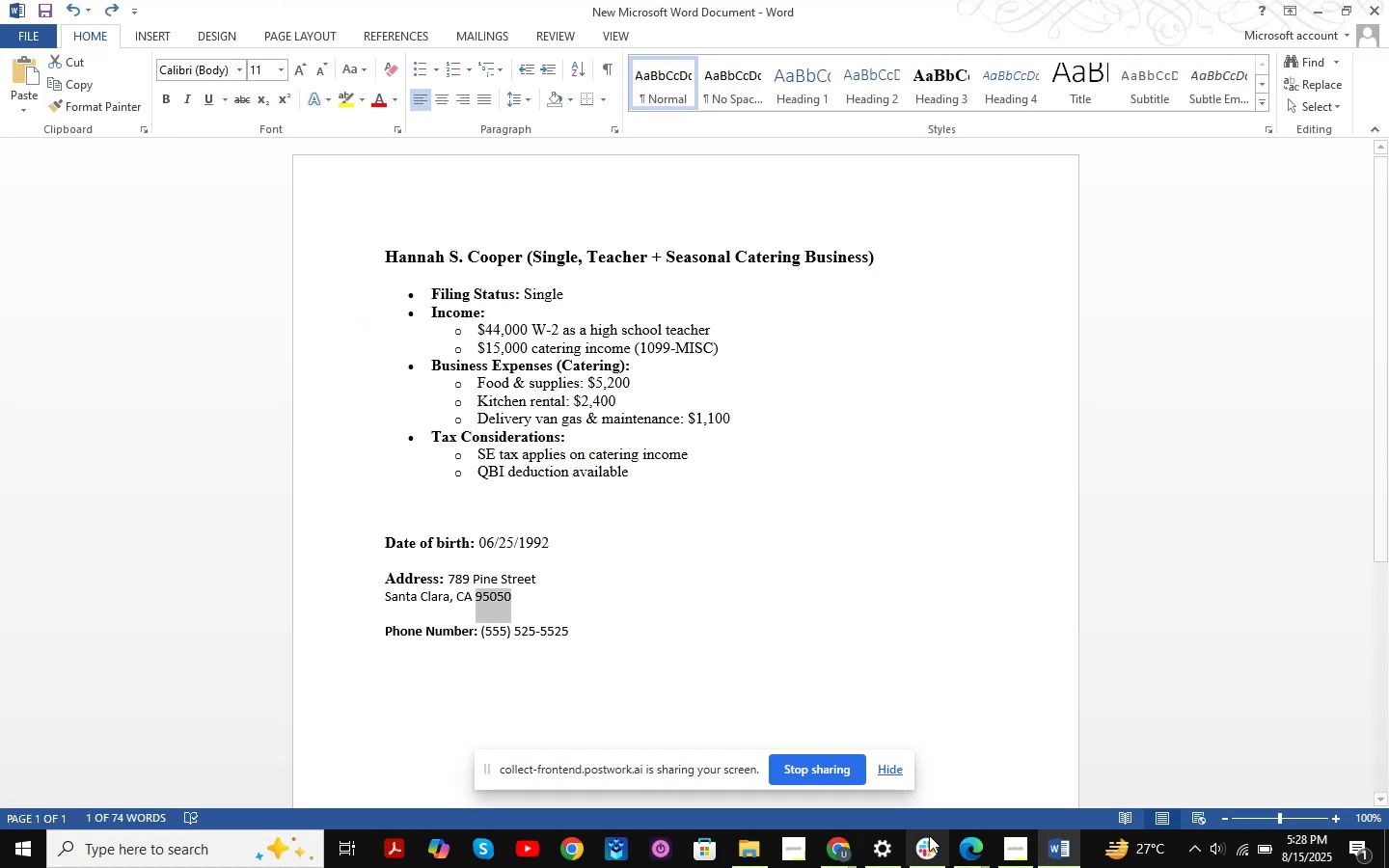 
left_click([968, 839])
 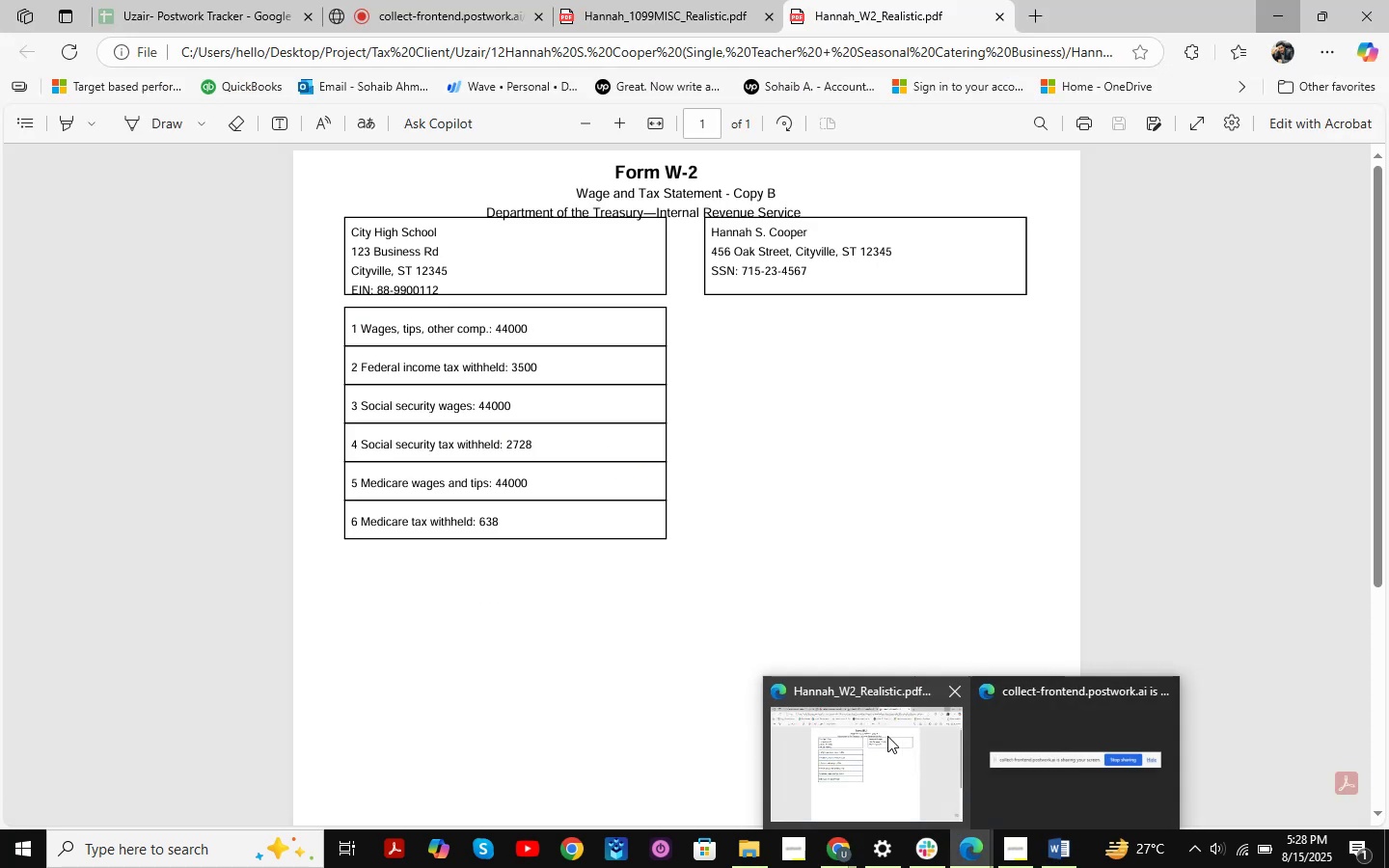 
left_click([887, 736])
 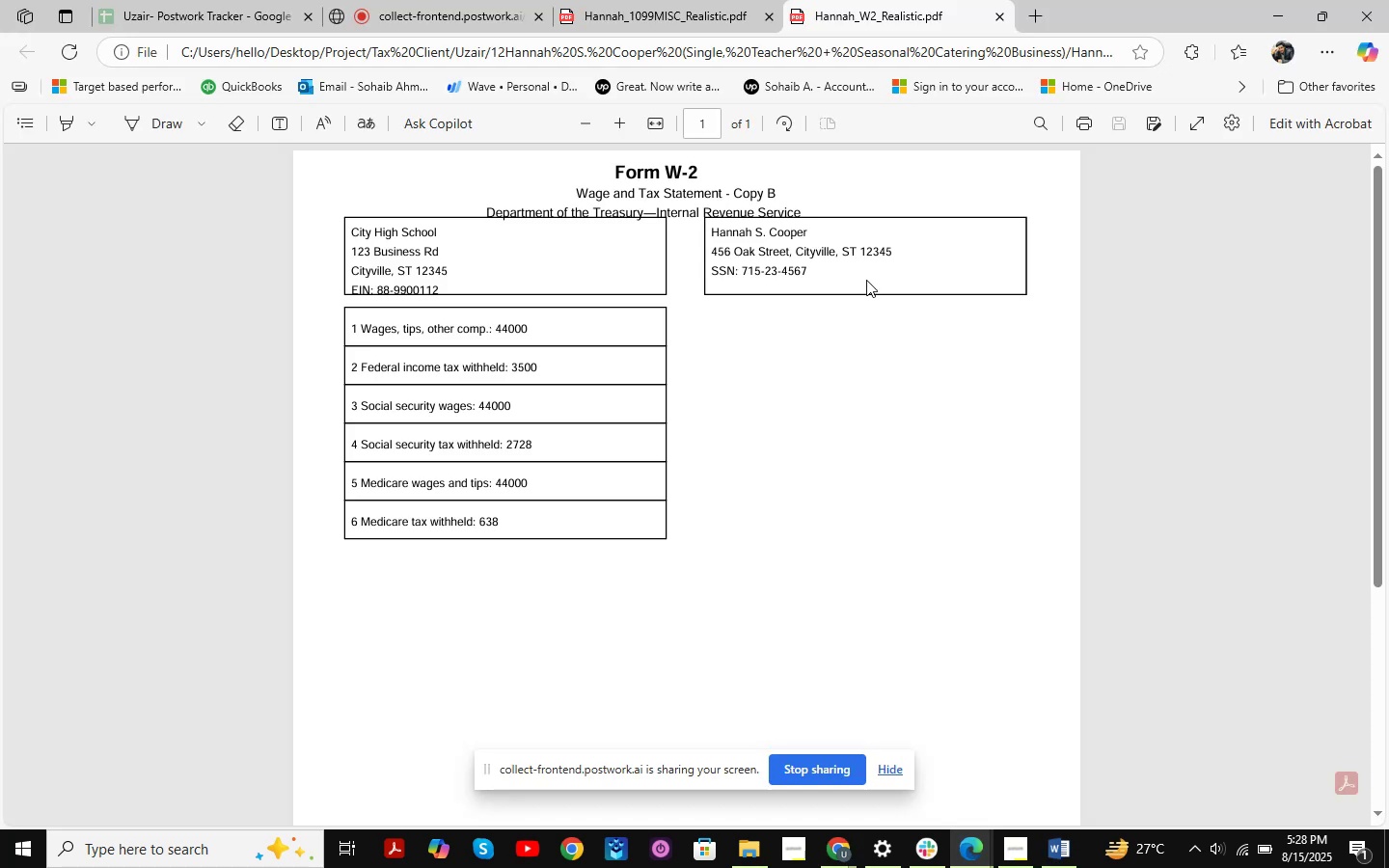 
left_click([853, 260])
 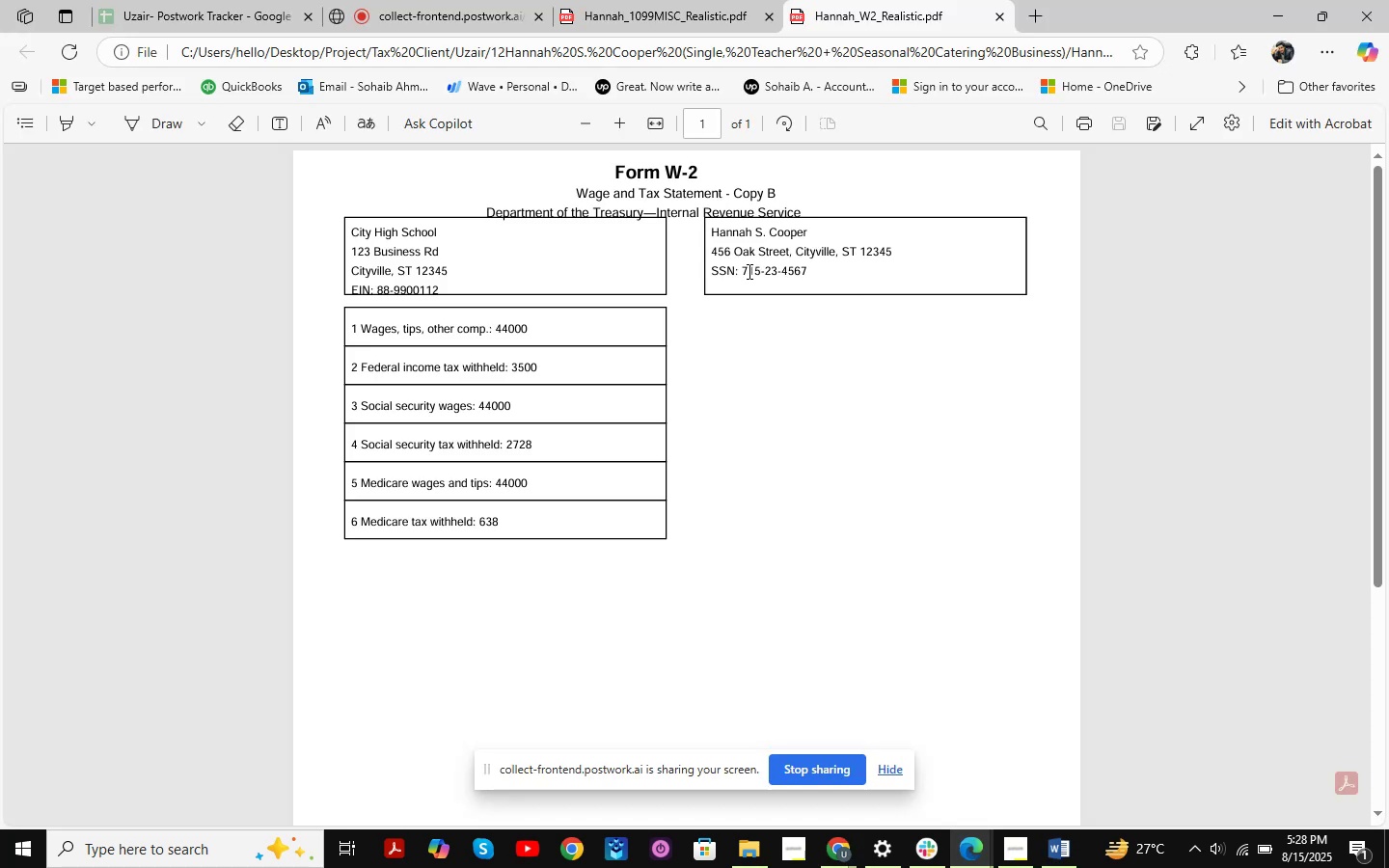 
left_click_drag(start_coordinate=[743, 272], to_coordinate=[805, 271])
 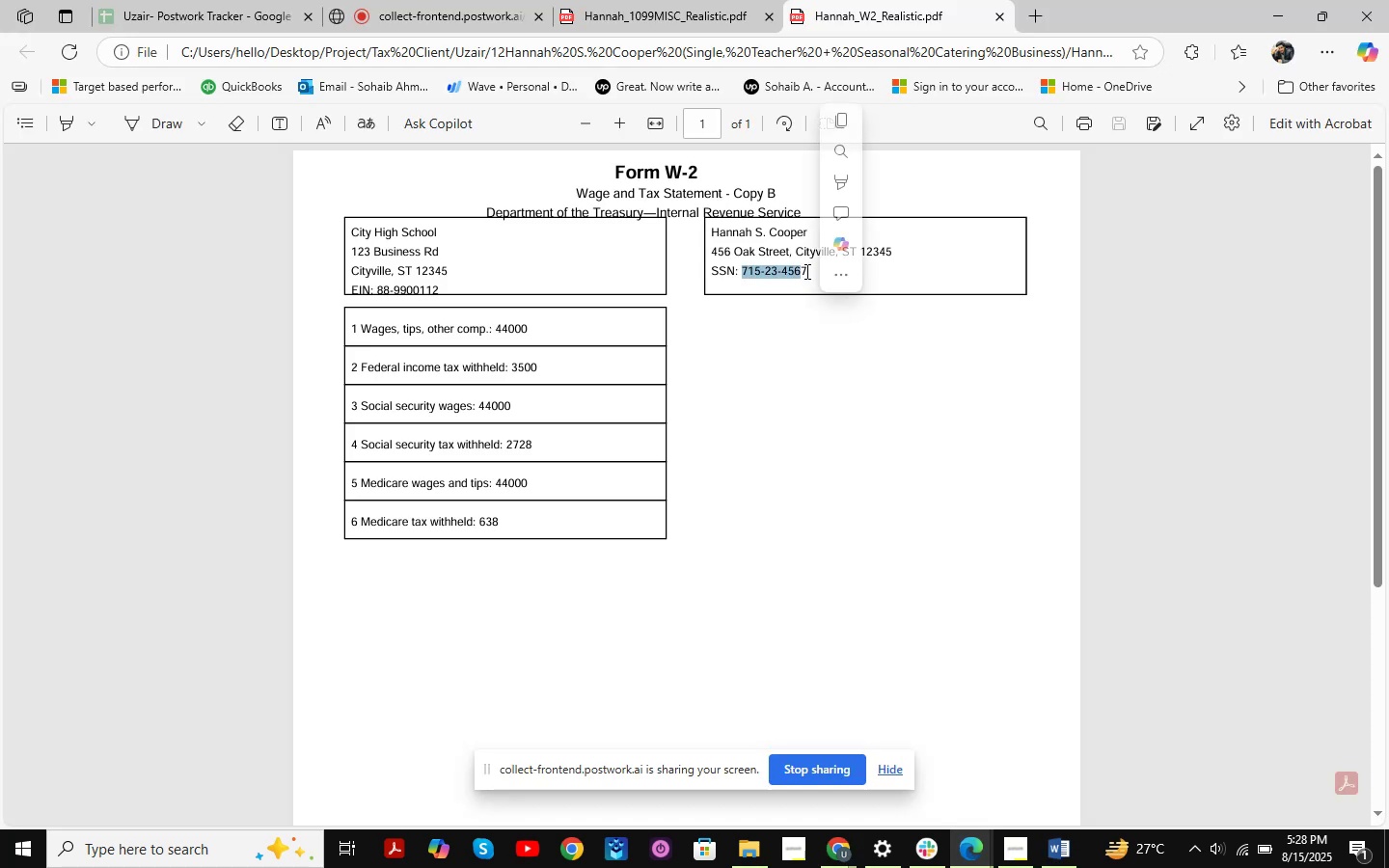 
left_click([805, 271])
 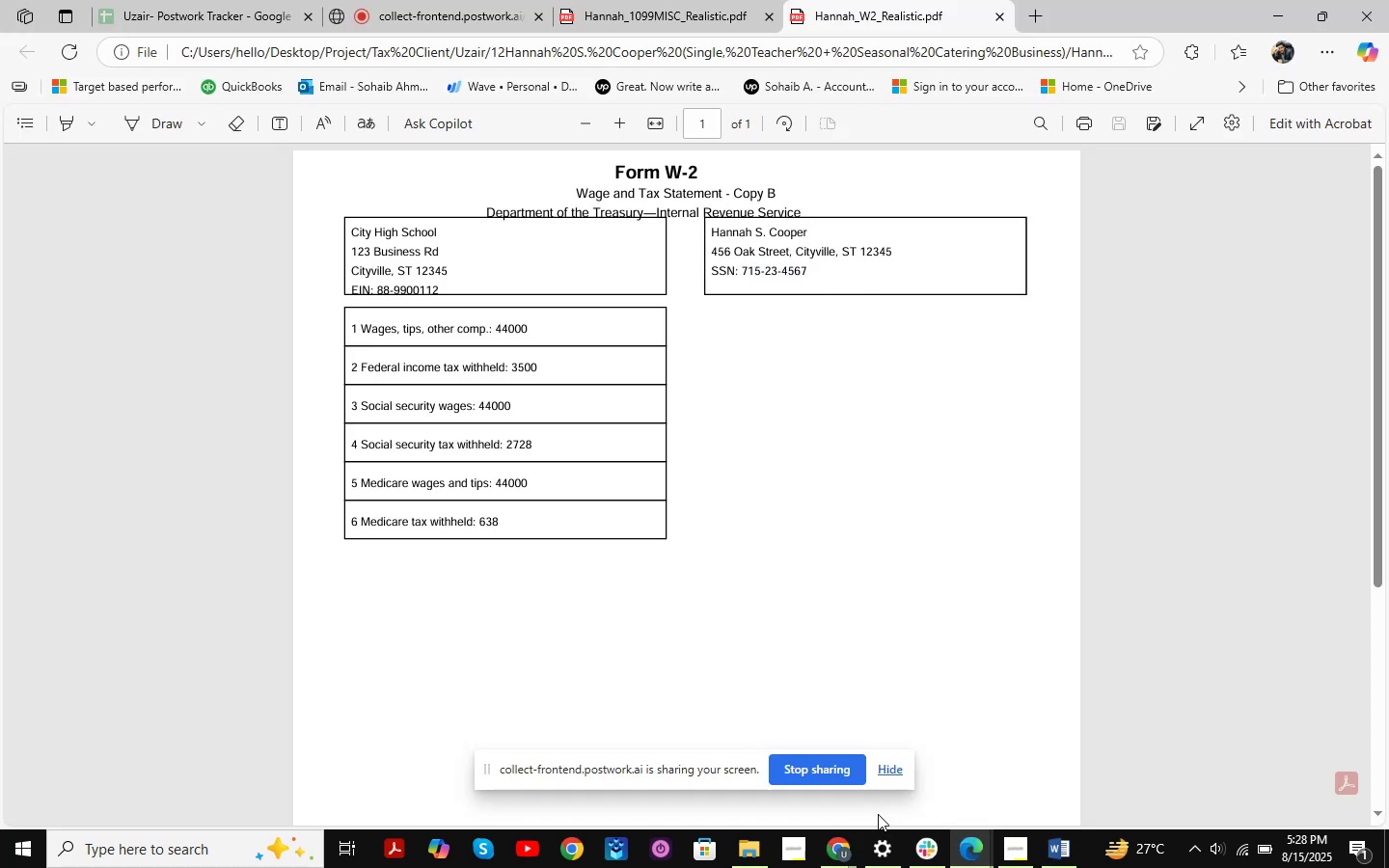 
left_click([845, 851])
 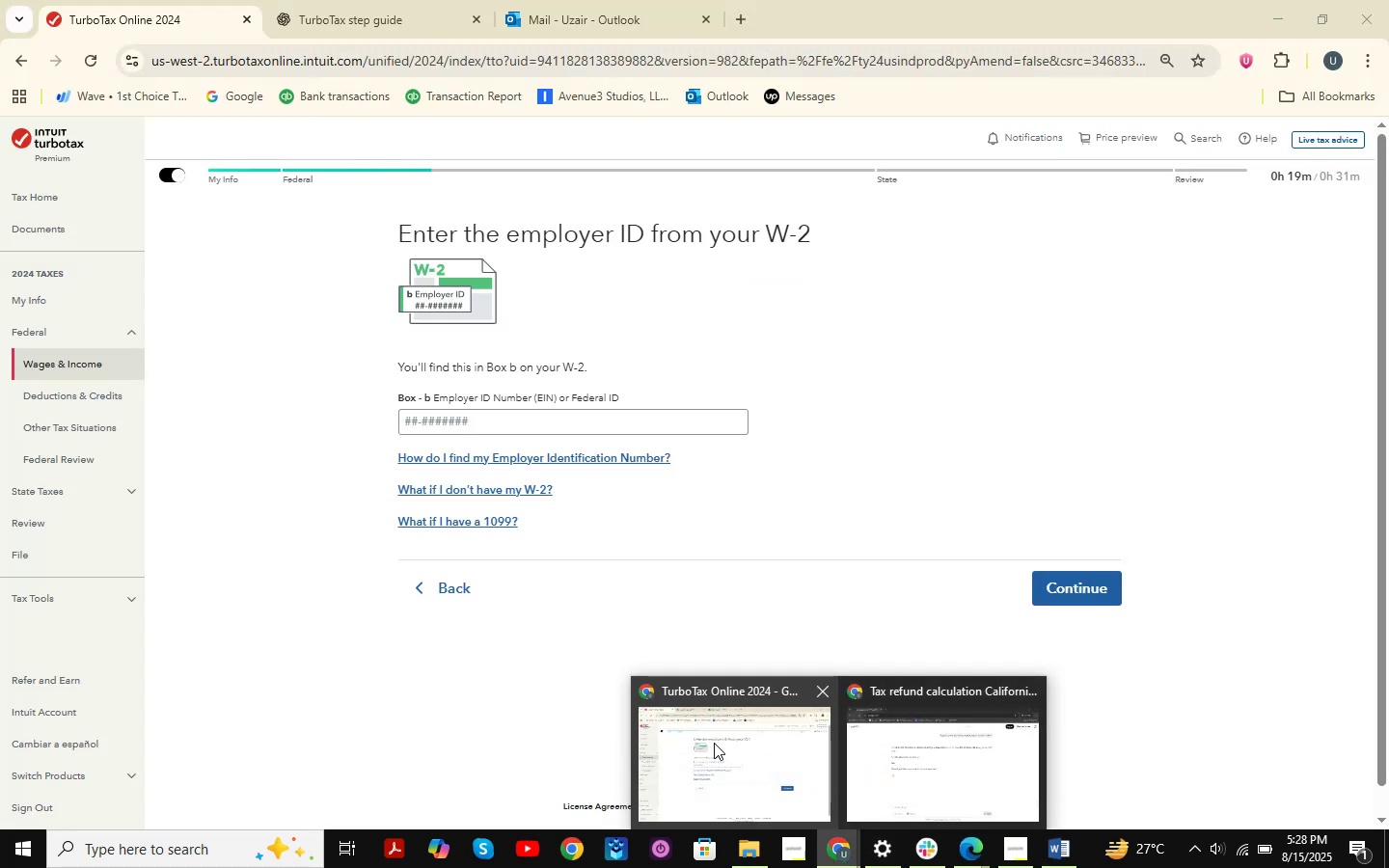 
left_click([714, 743])
 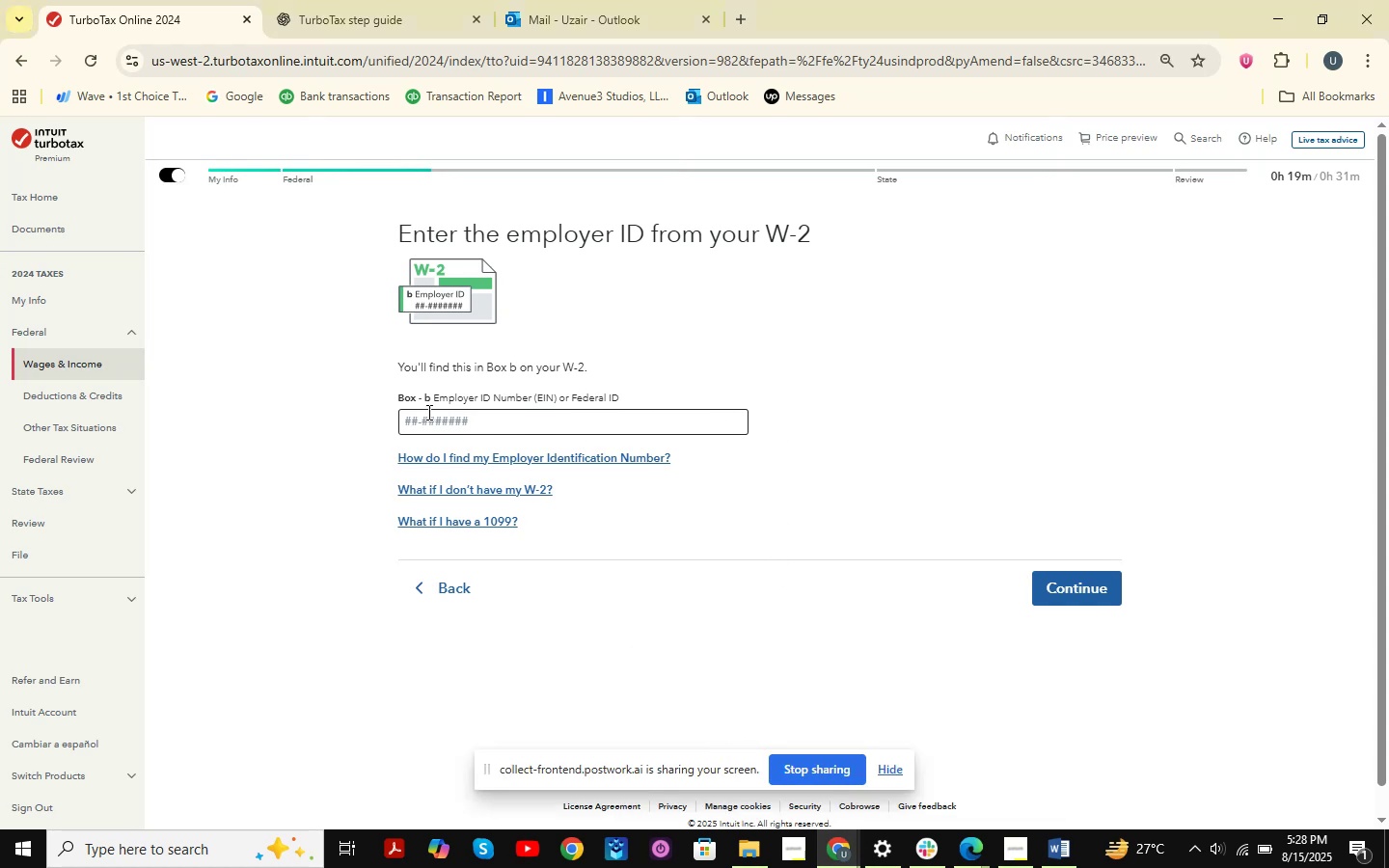 
left_click([403, 420])
 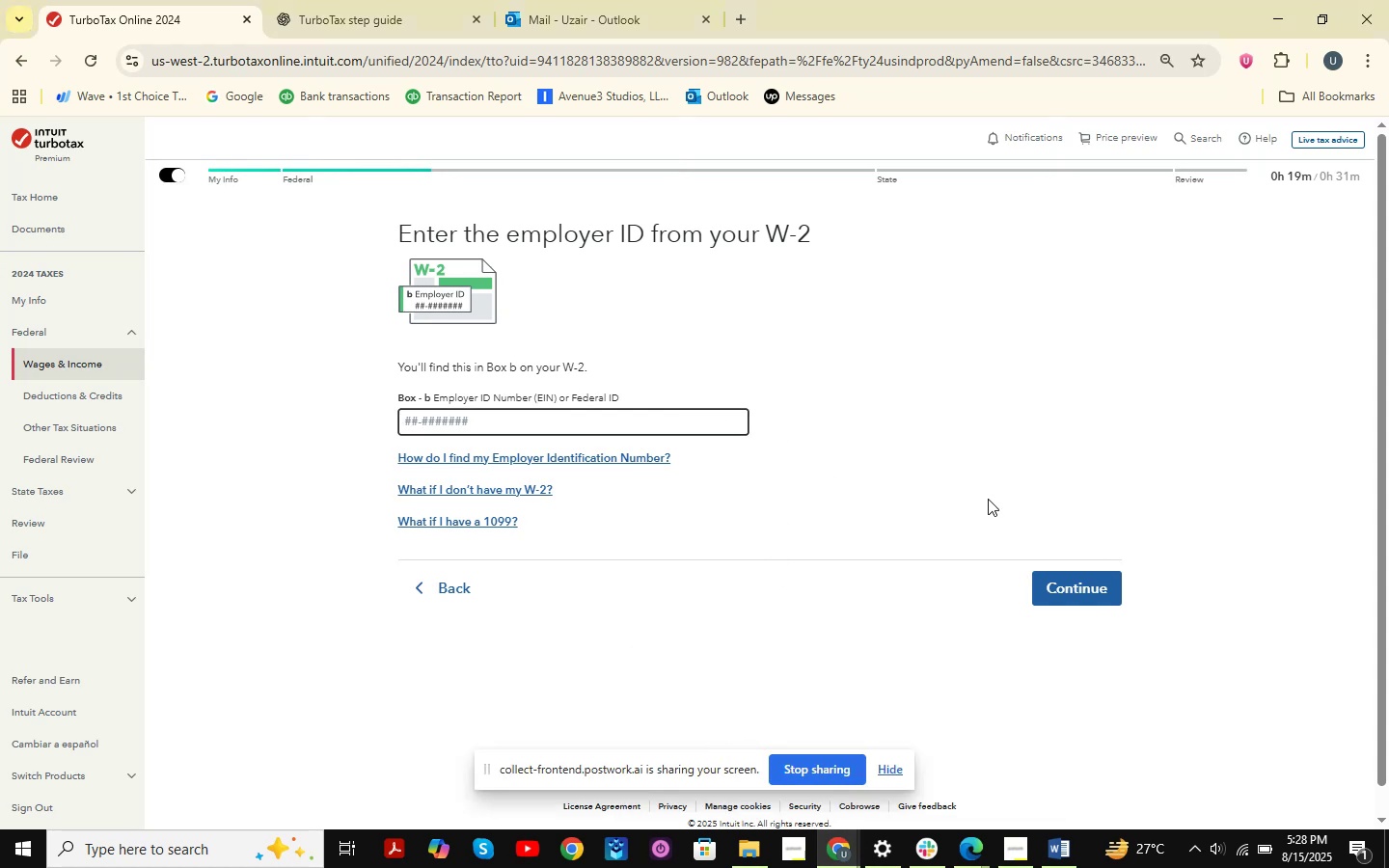 
key(Alt+AltLeft)
 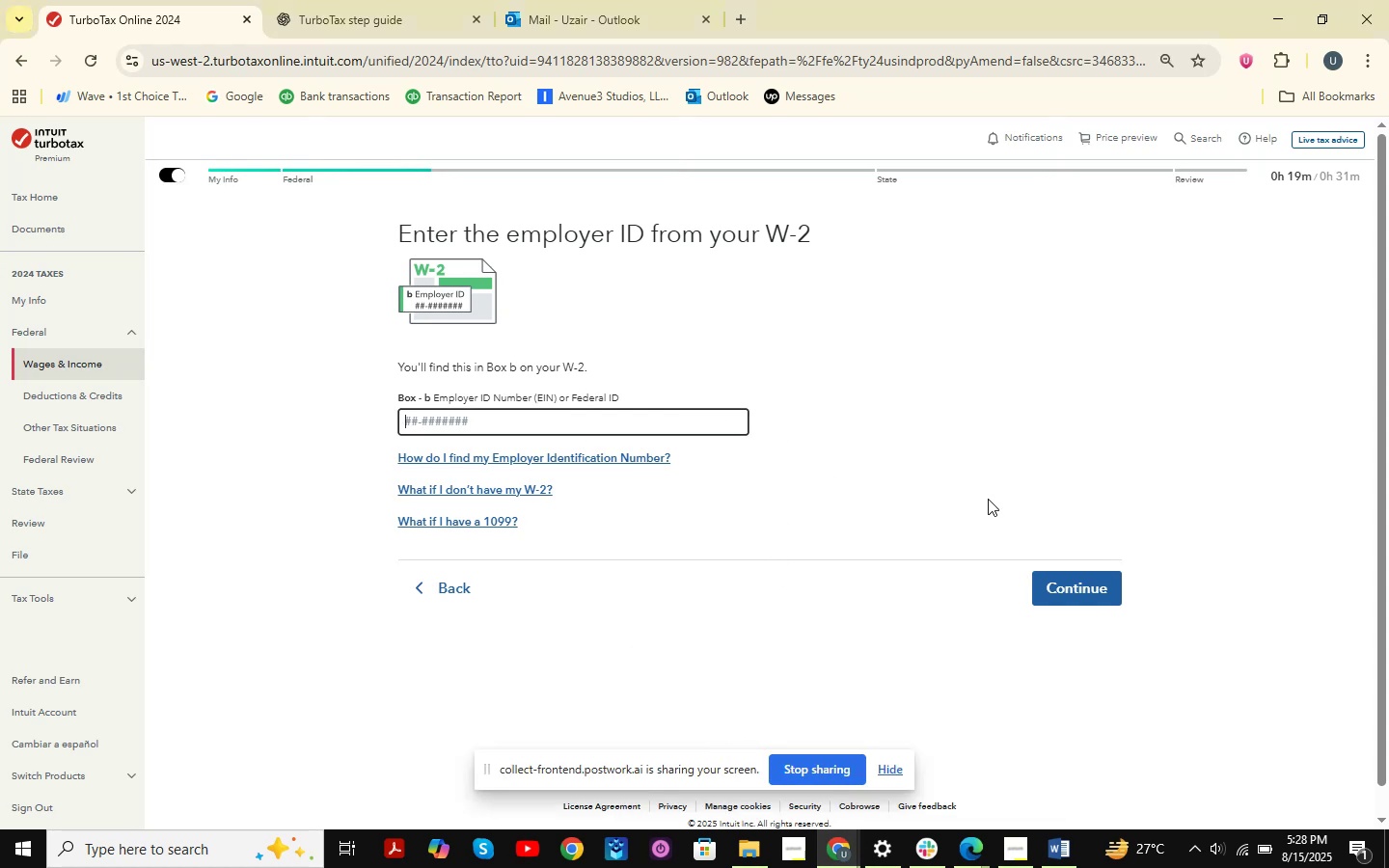 
key(Alt+Tab)
 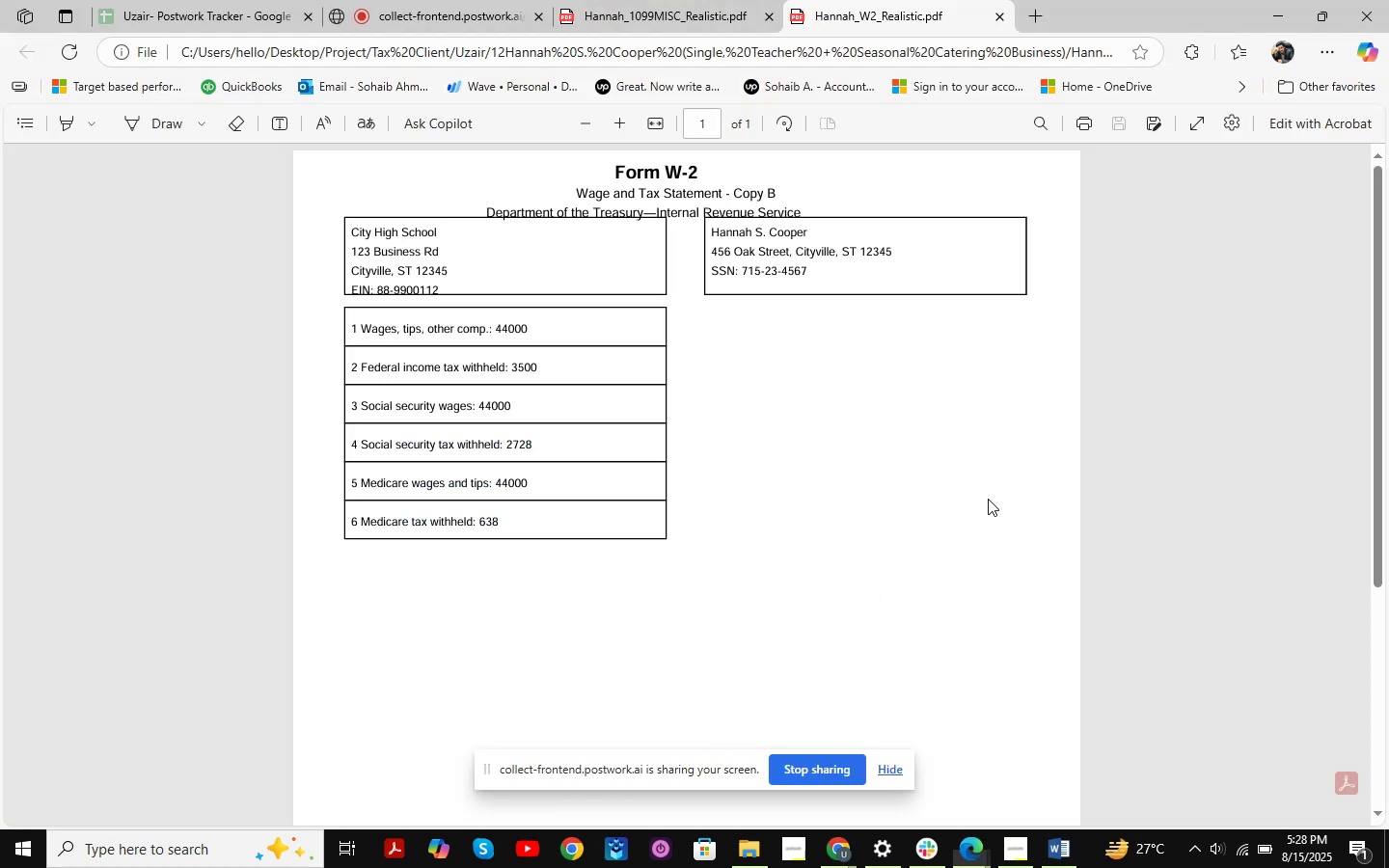 
key(Alt+AltLeft)
 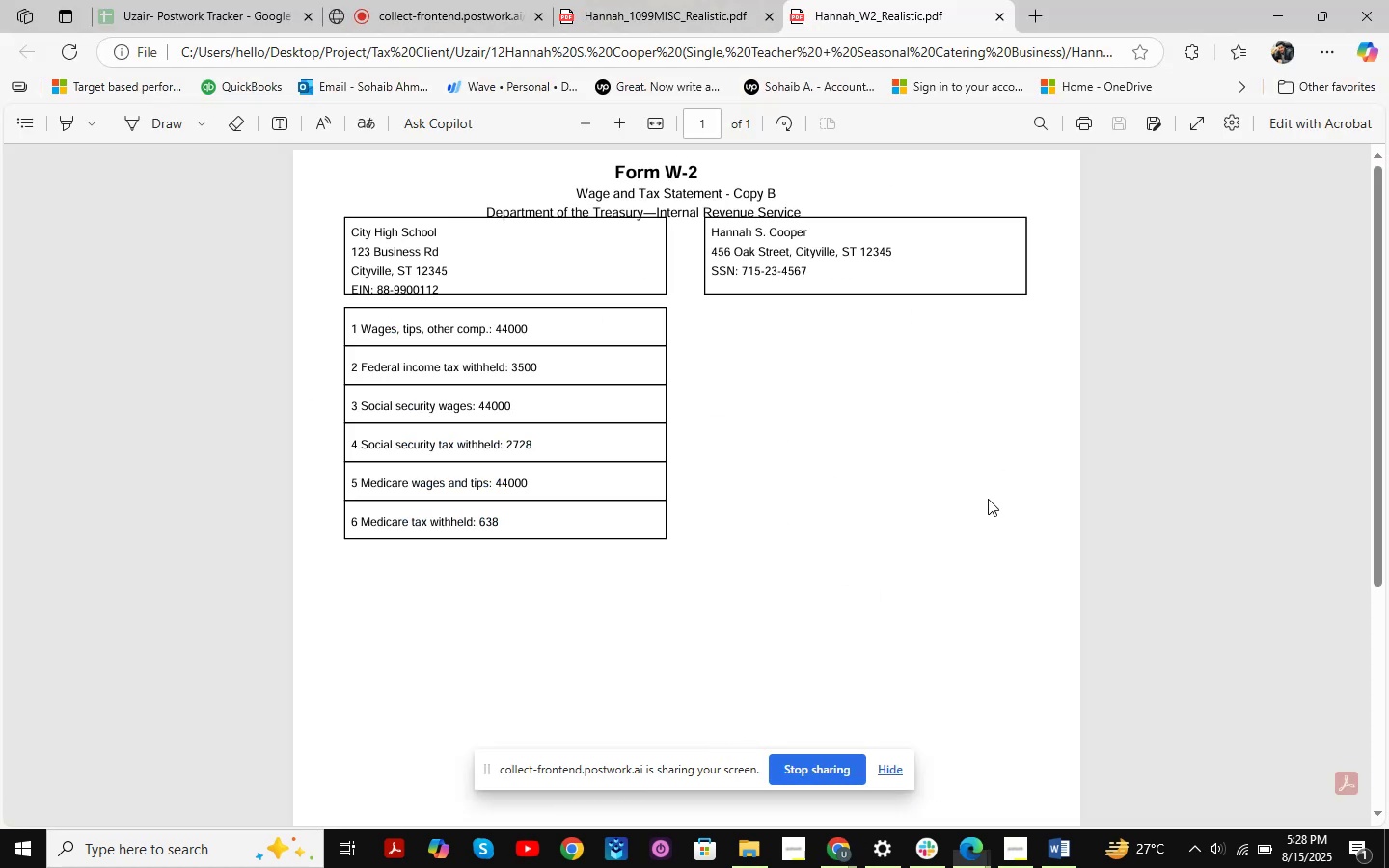 
key(Alt+Tab)
 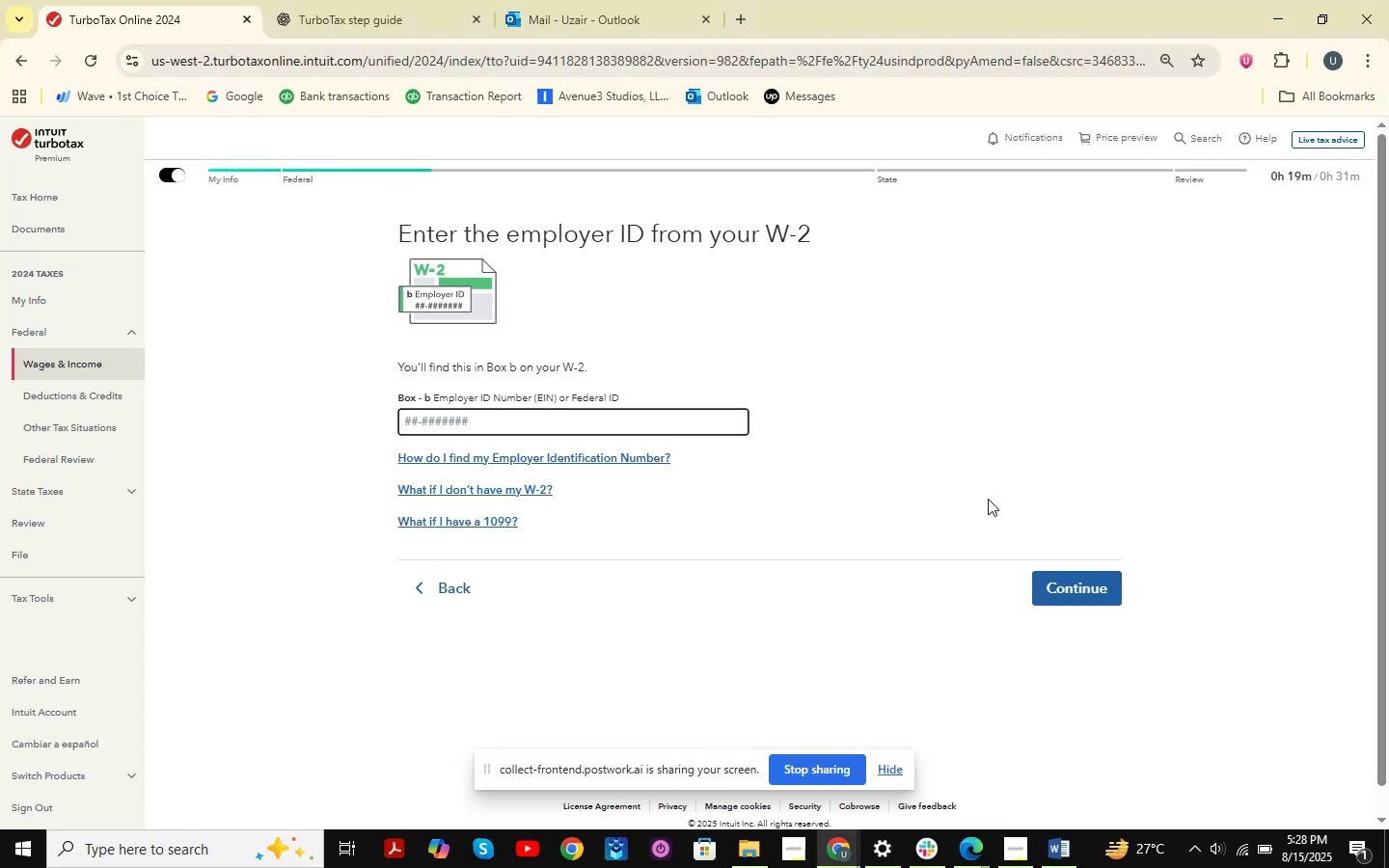 
key(Numpad7)
 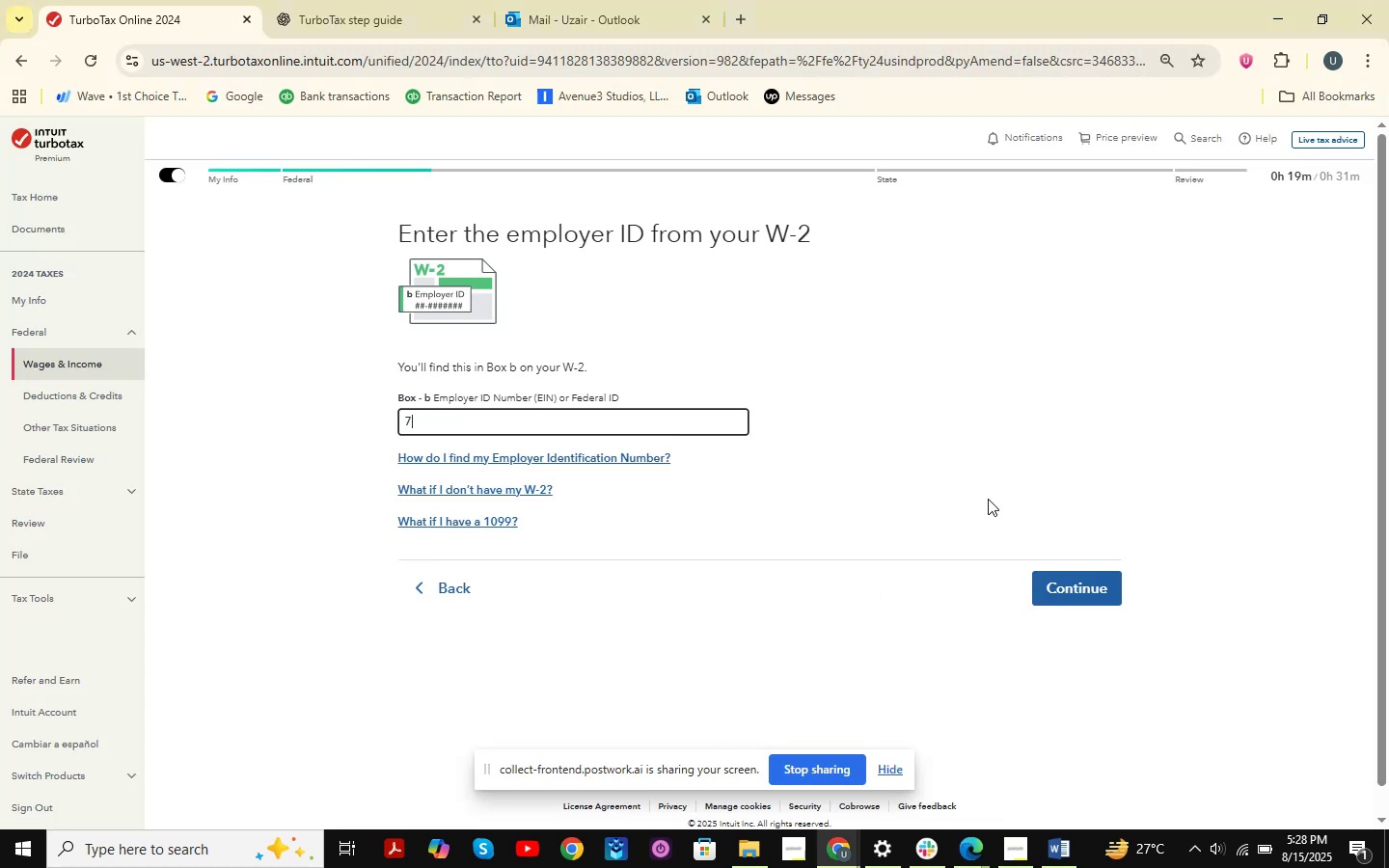 
key(Numpad1)
 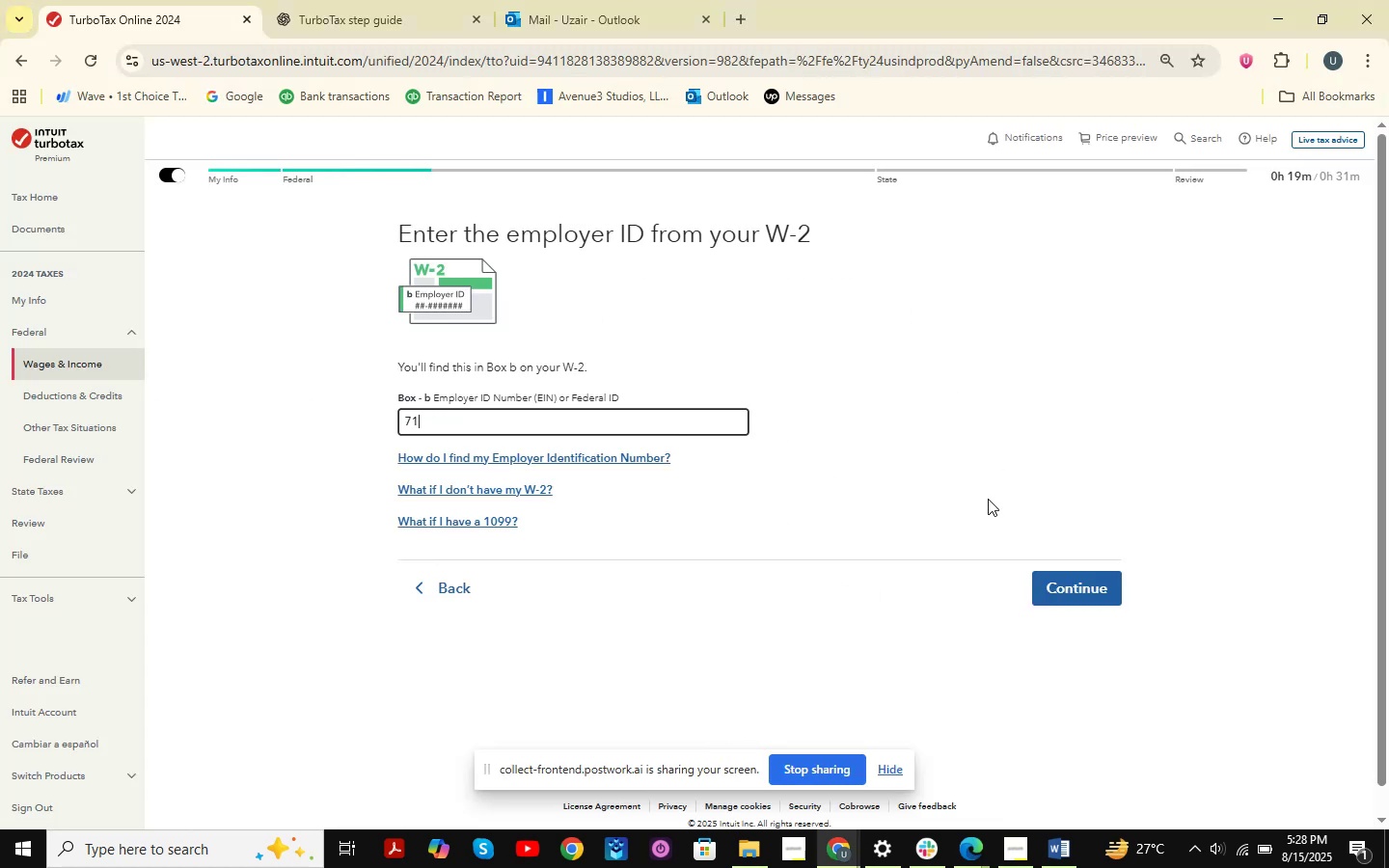 
key(Numpad5)
 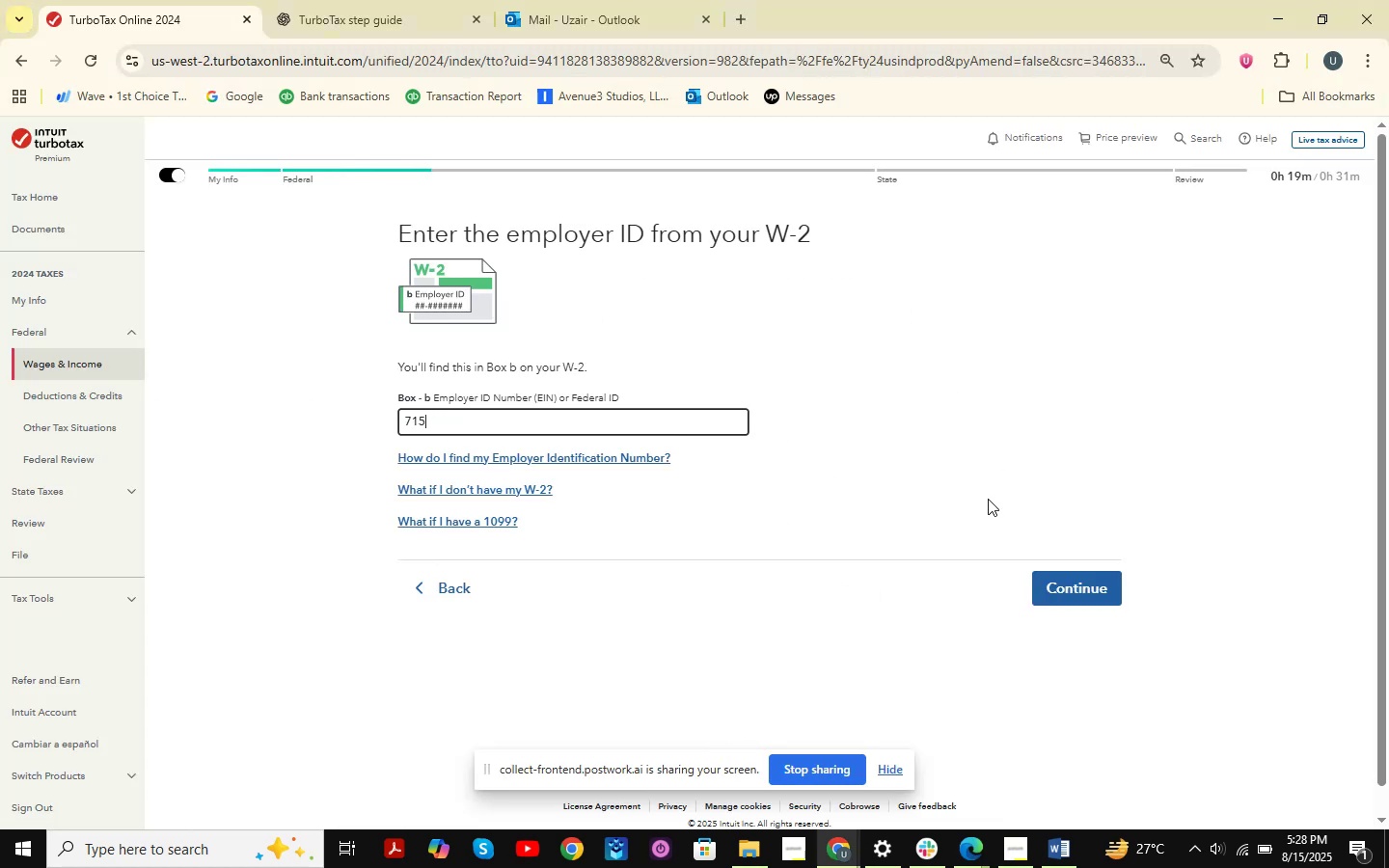 
key(Alt+AltLeft)
 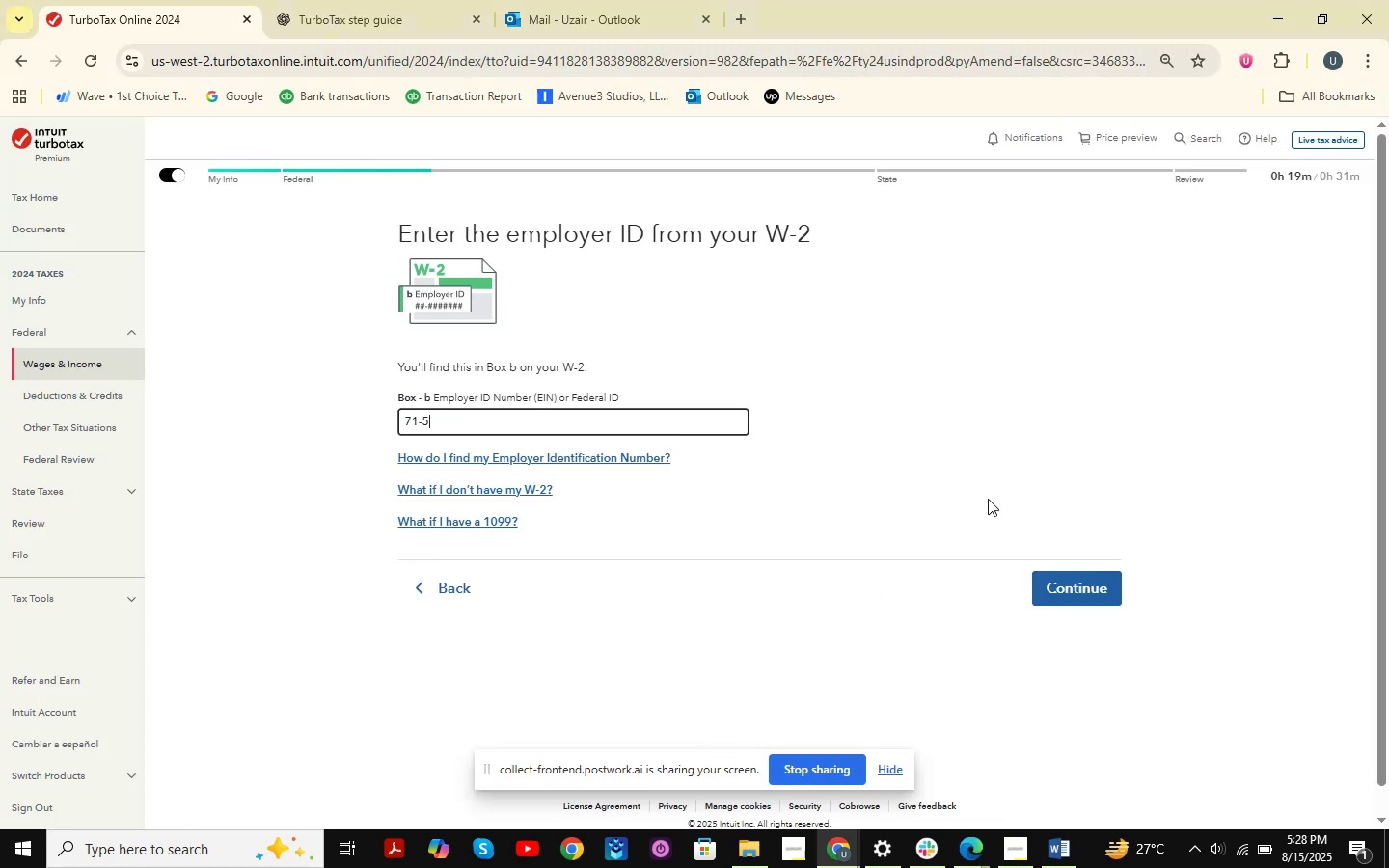 
key(Alt+Tab)
 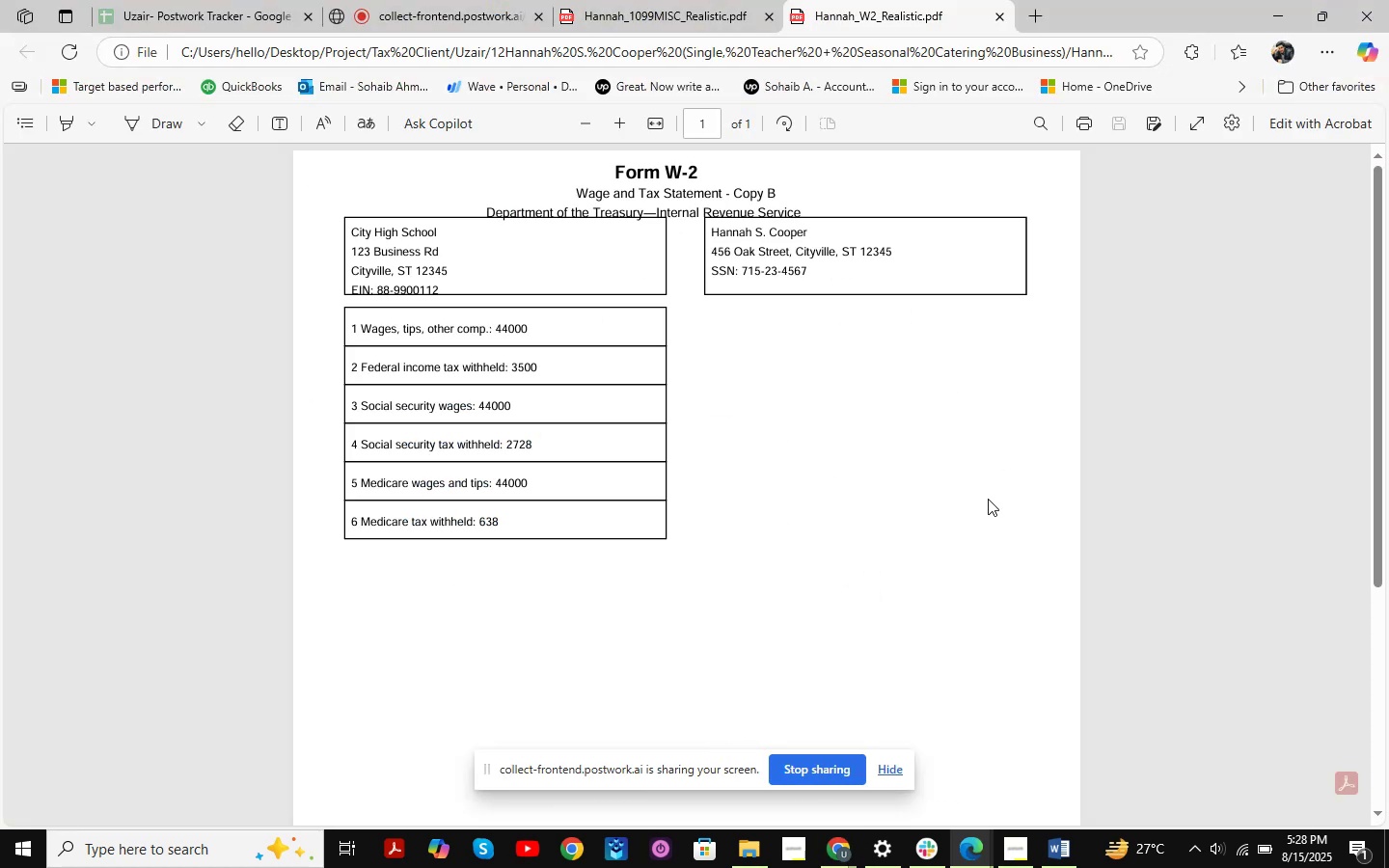 
key(Alt+Tab)
 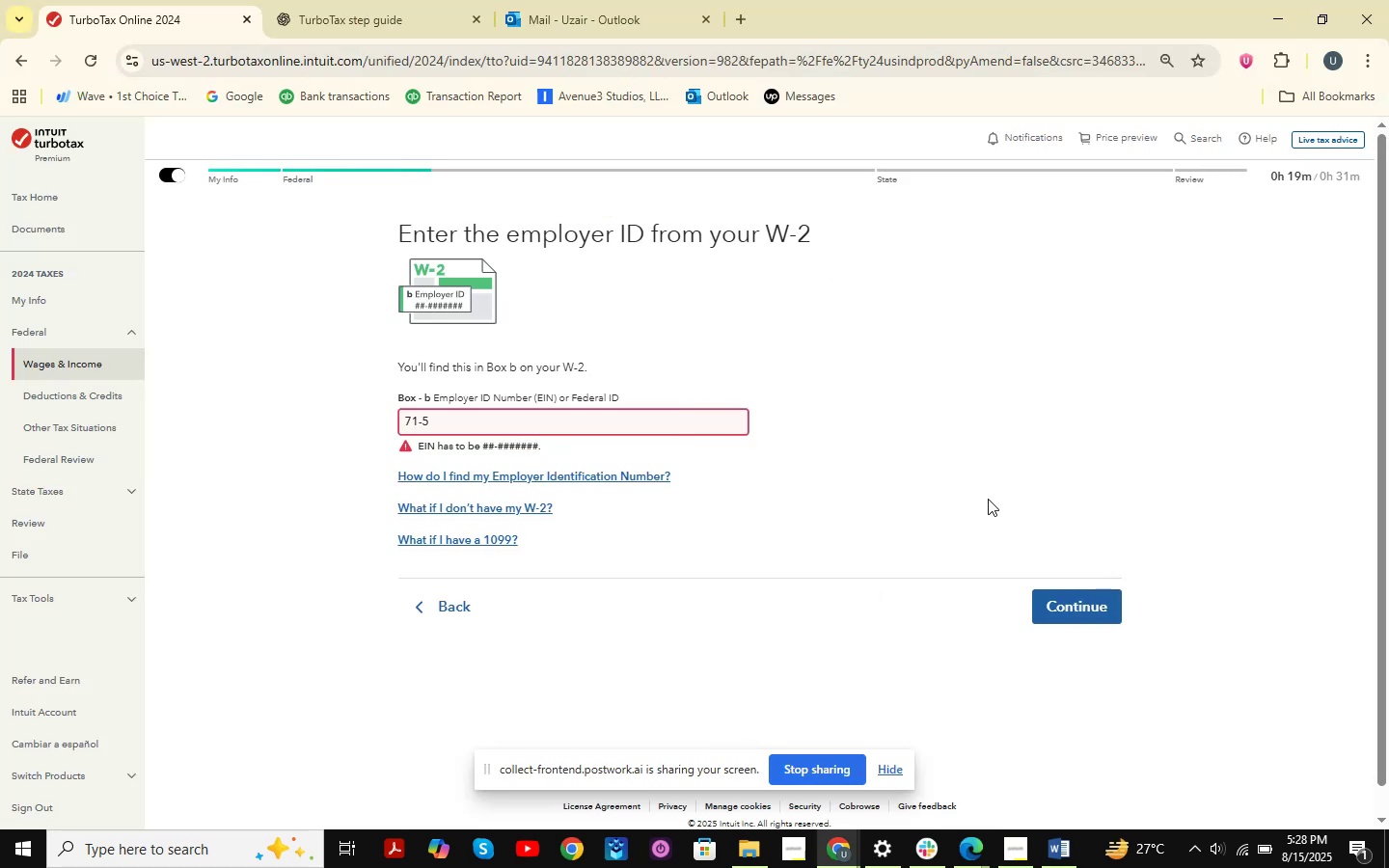 
key(Backspace)
 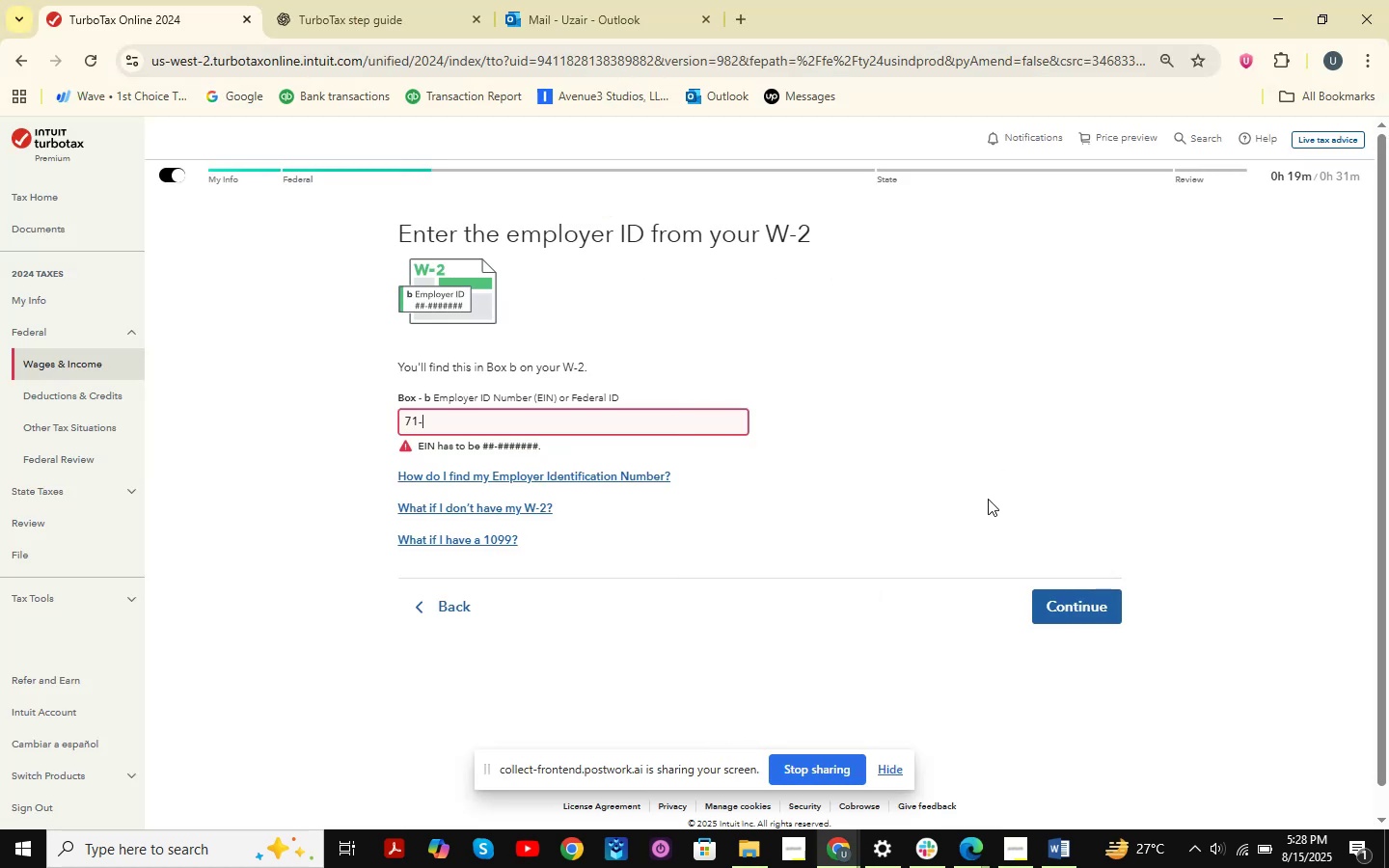 
key(Backspace)
 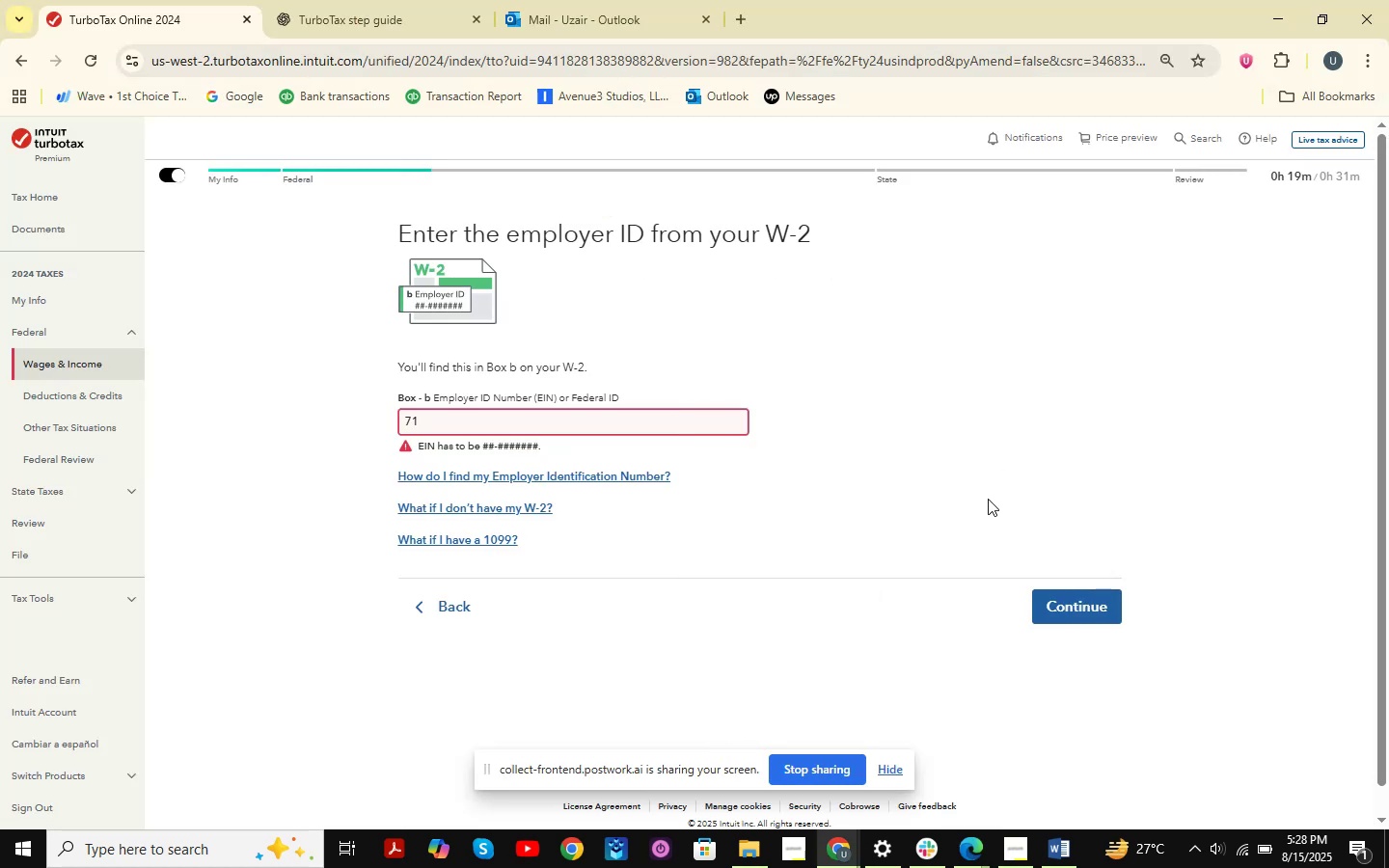 
key(Backspace)
 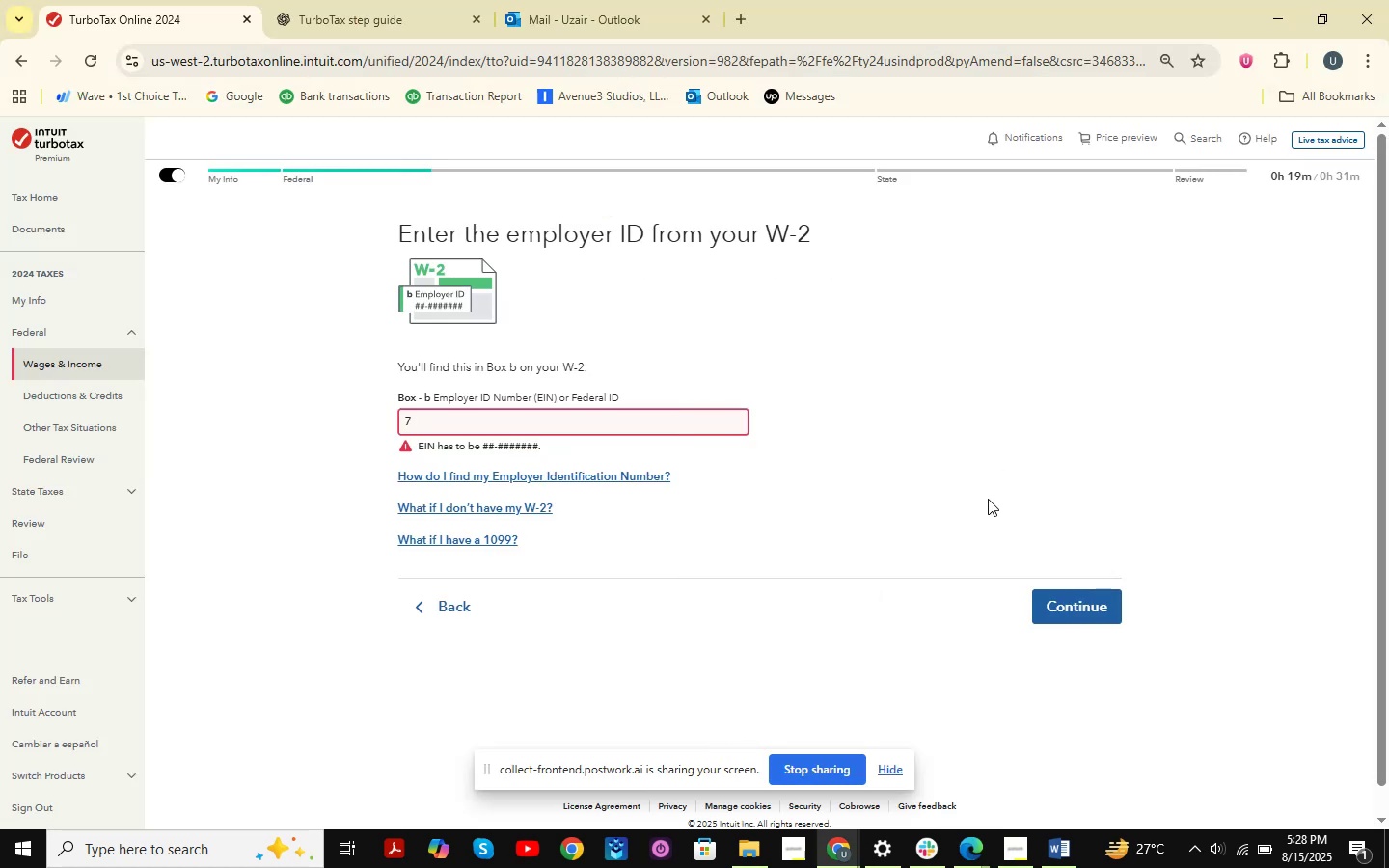 
key(Backspace)
 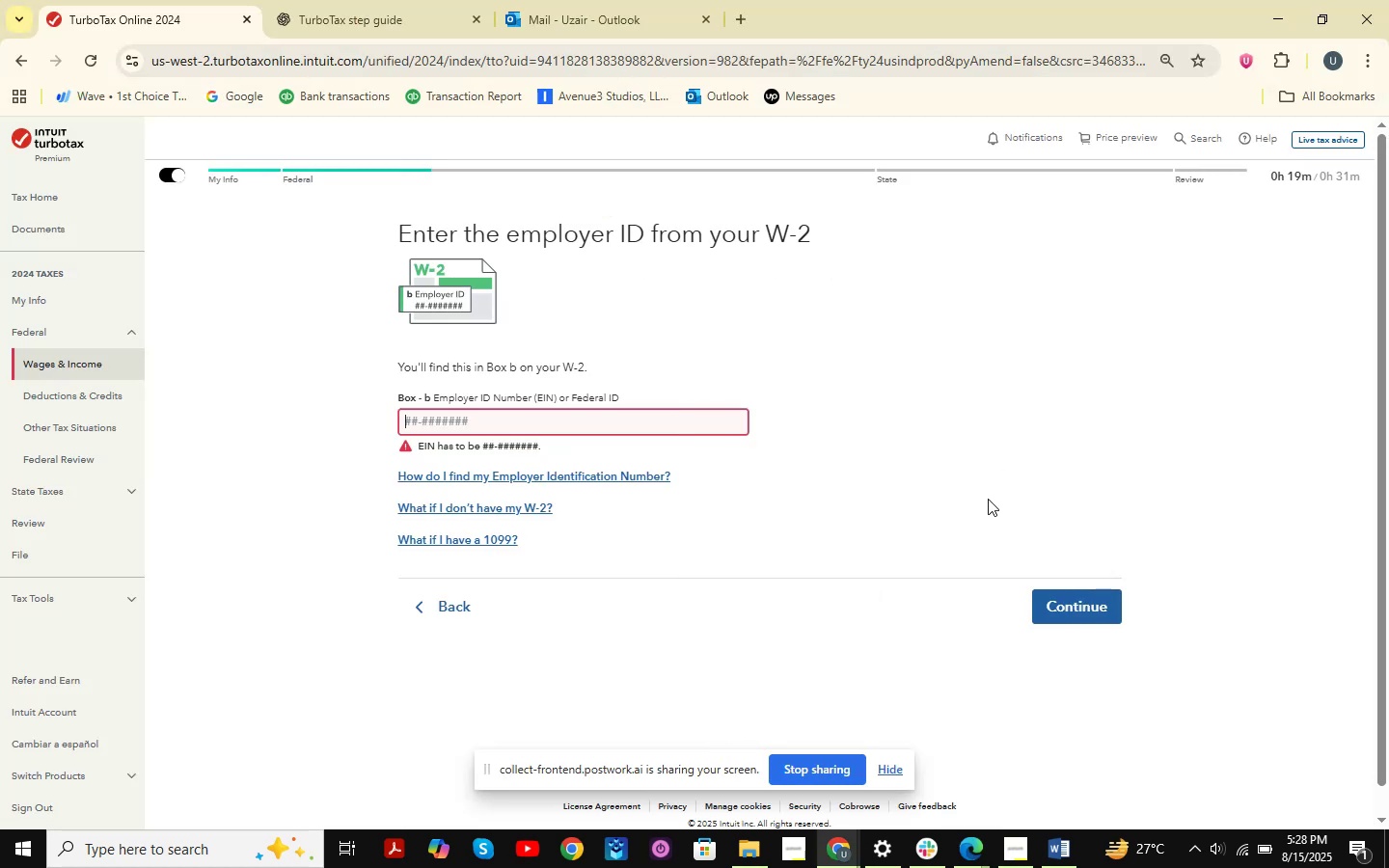 
key(Backspace)
 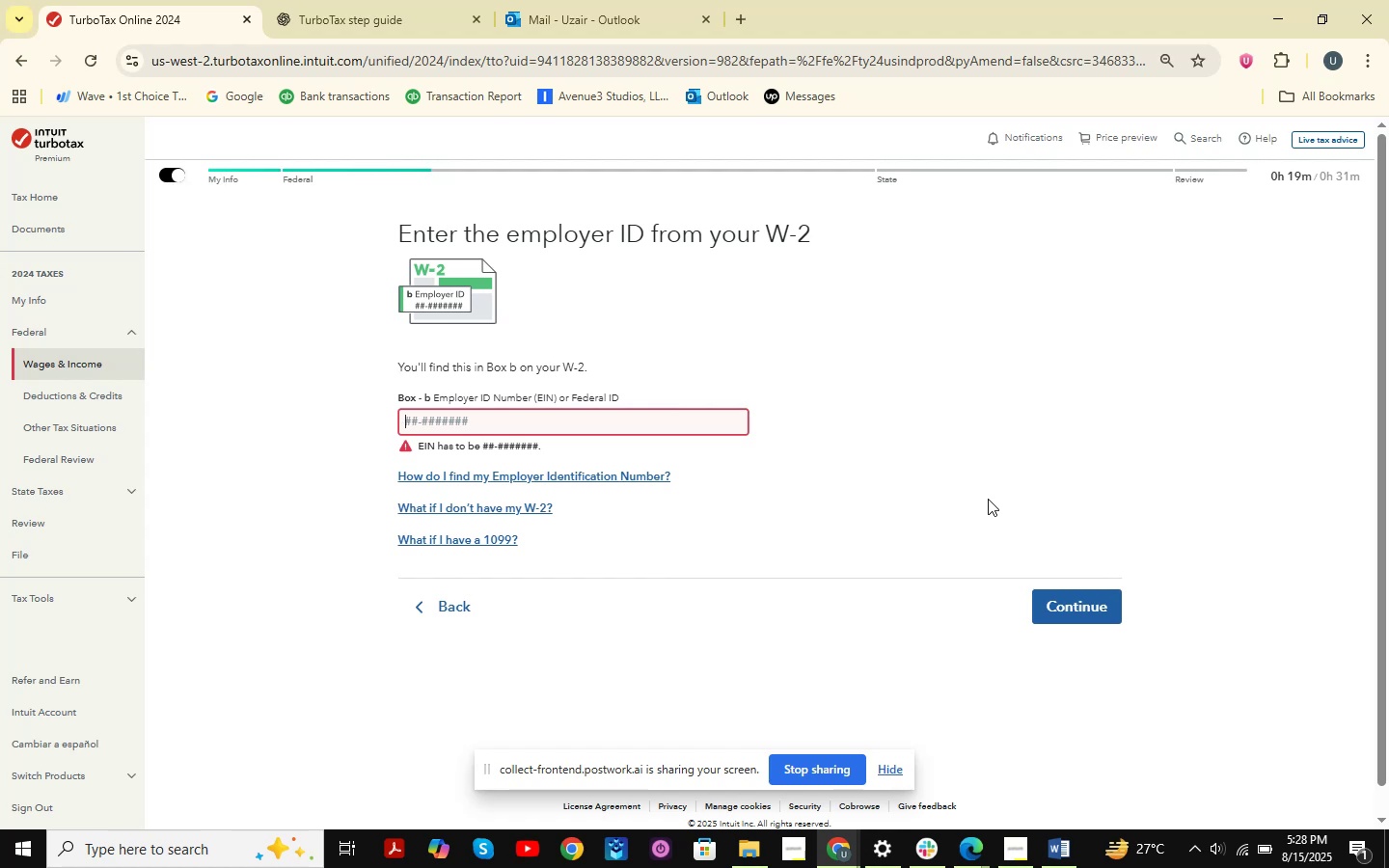 
wait(5.81)
 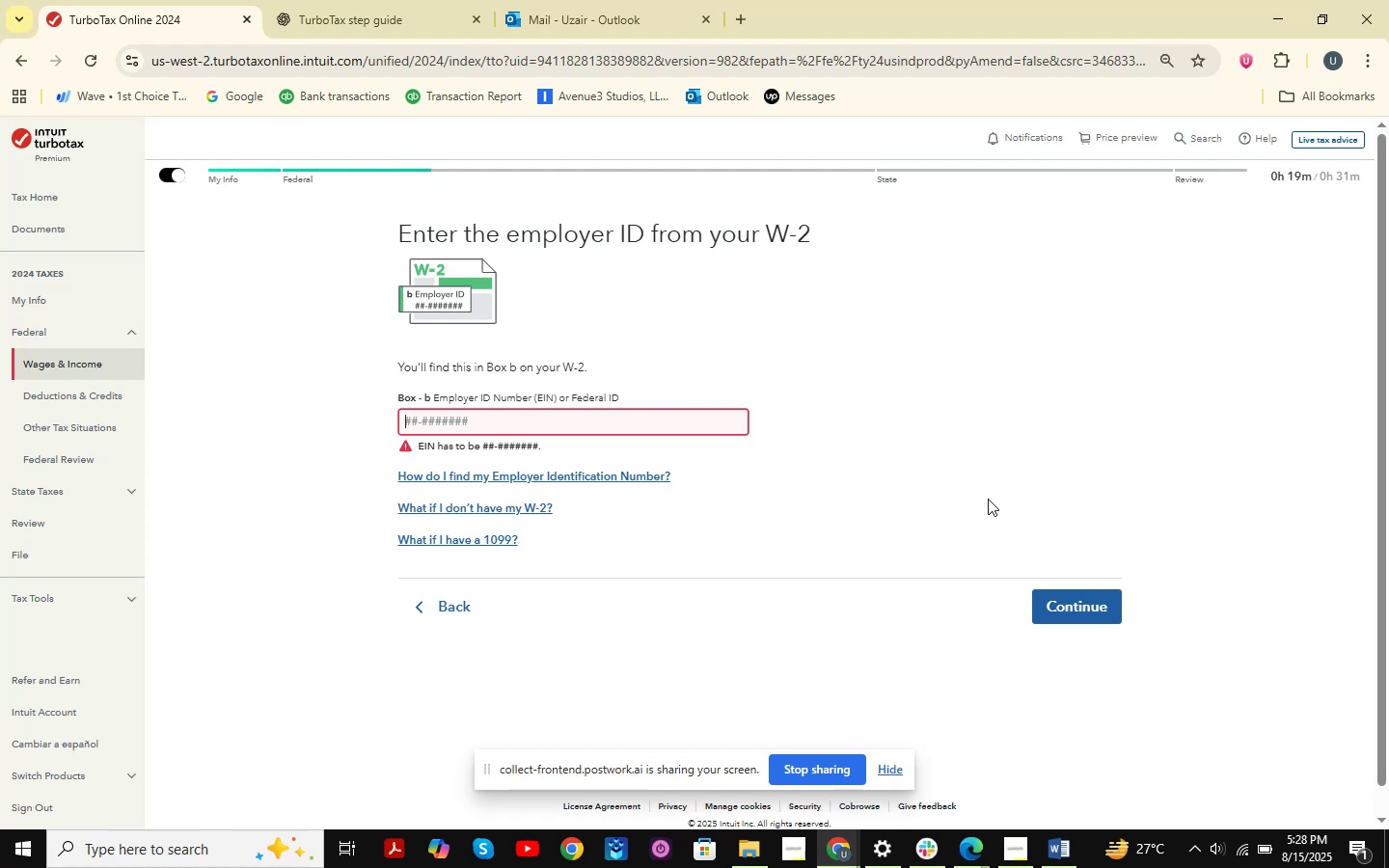 
key(Alt+AltLeft)
 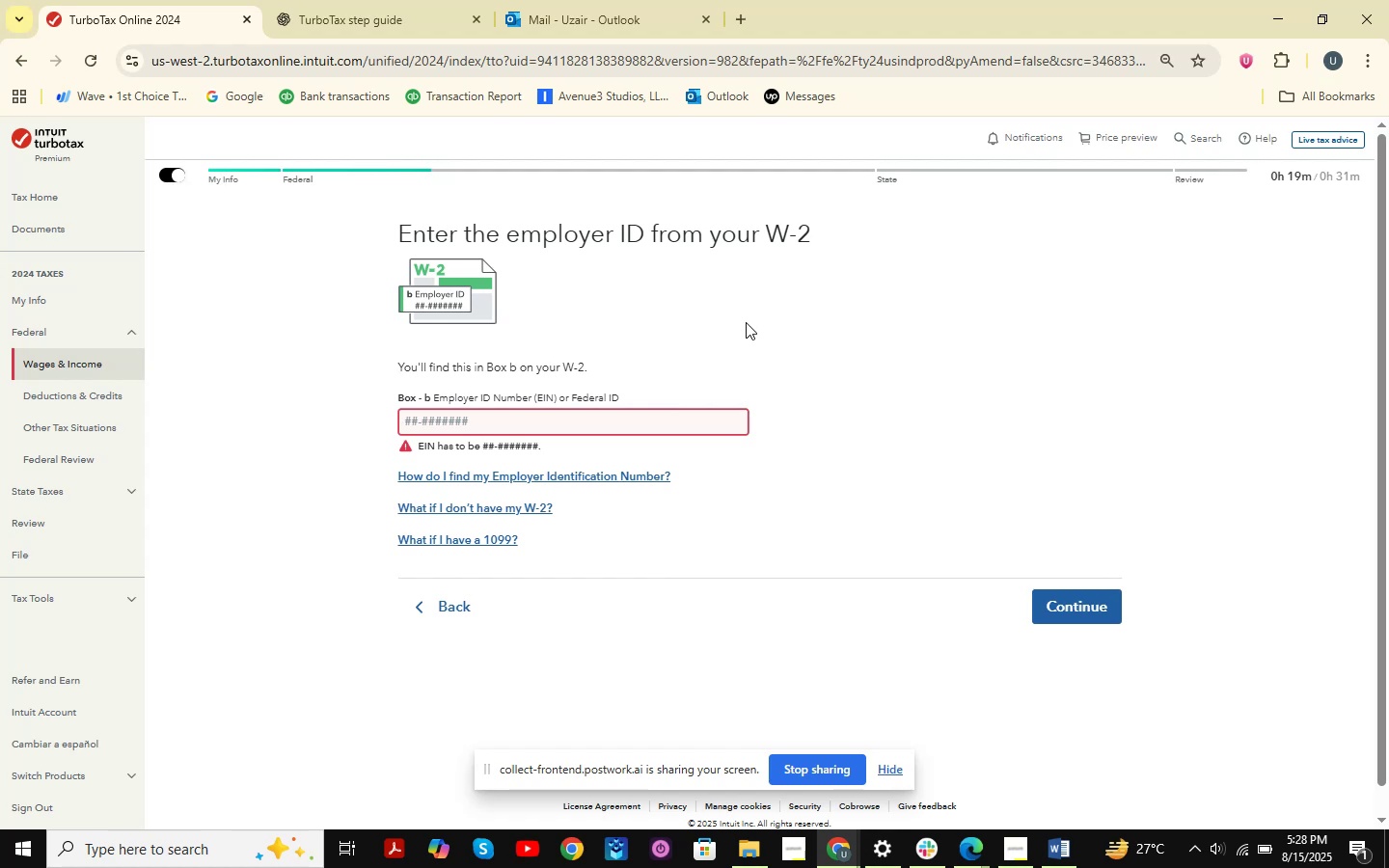 
key(Alt+Tab)
 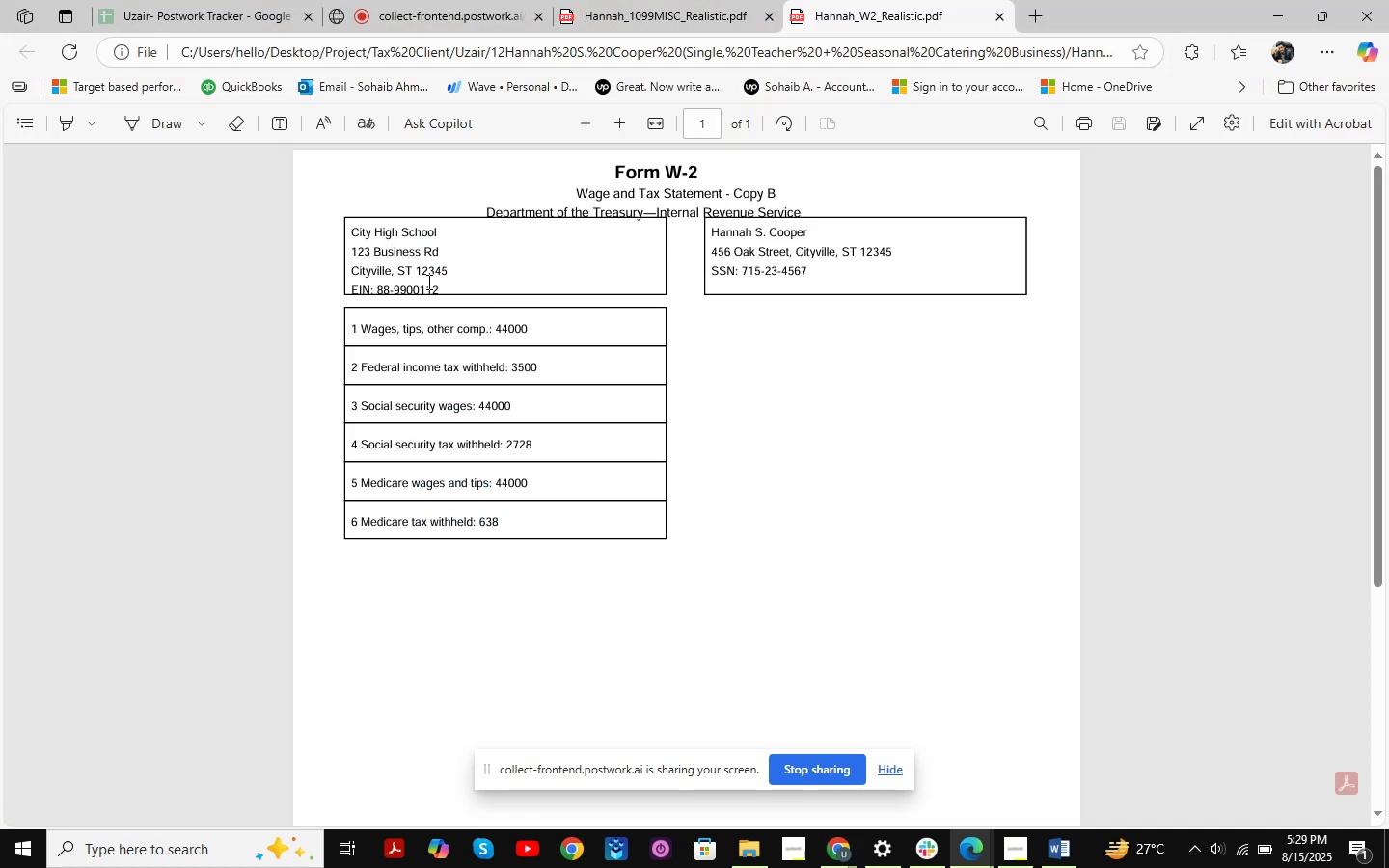 
wait(5.08)
 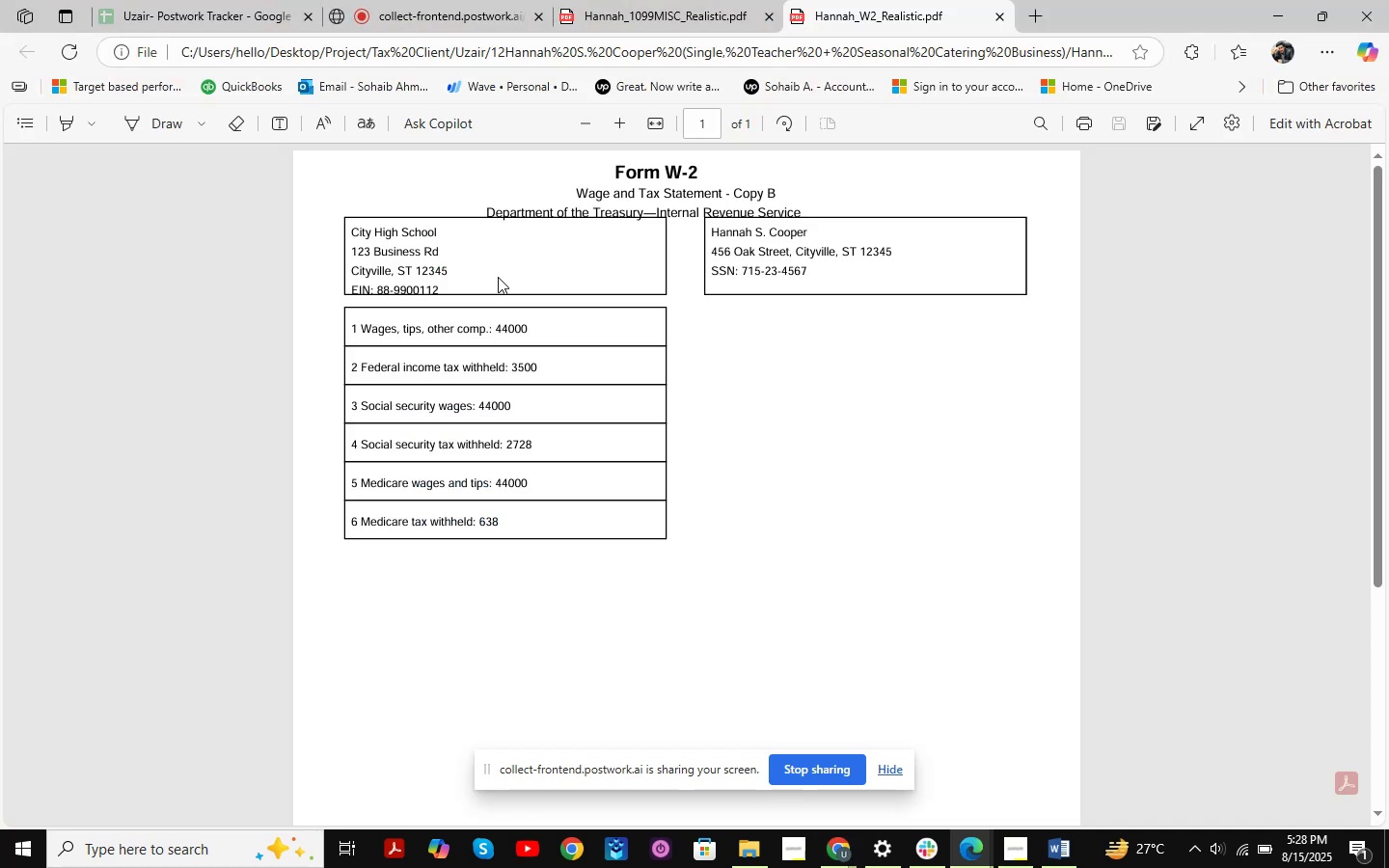 
left_click_drag(start_coordinate=[450, 284], to_coordinate=[425, 285])
 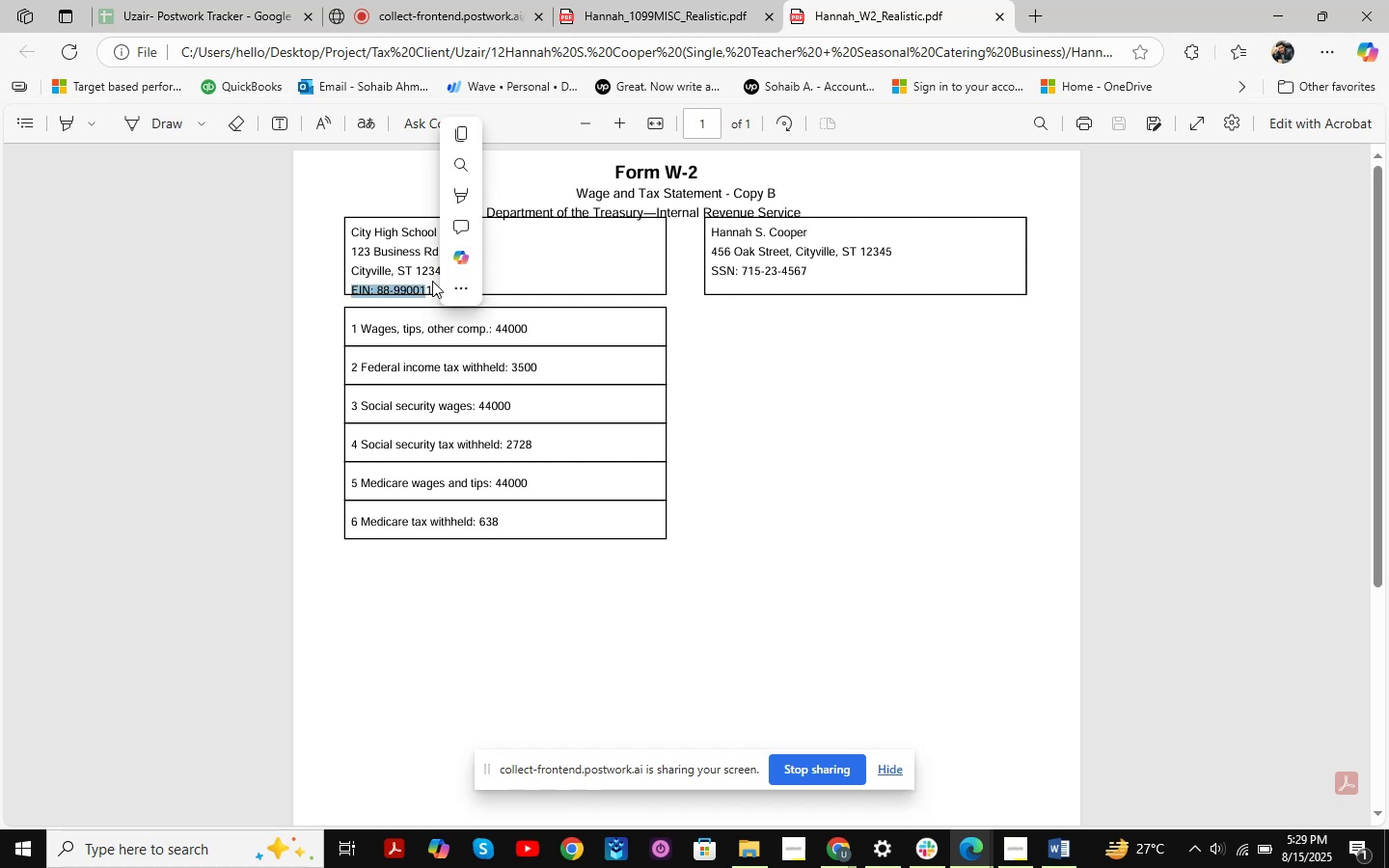 
left_click([432, 281])
 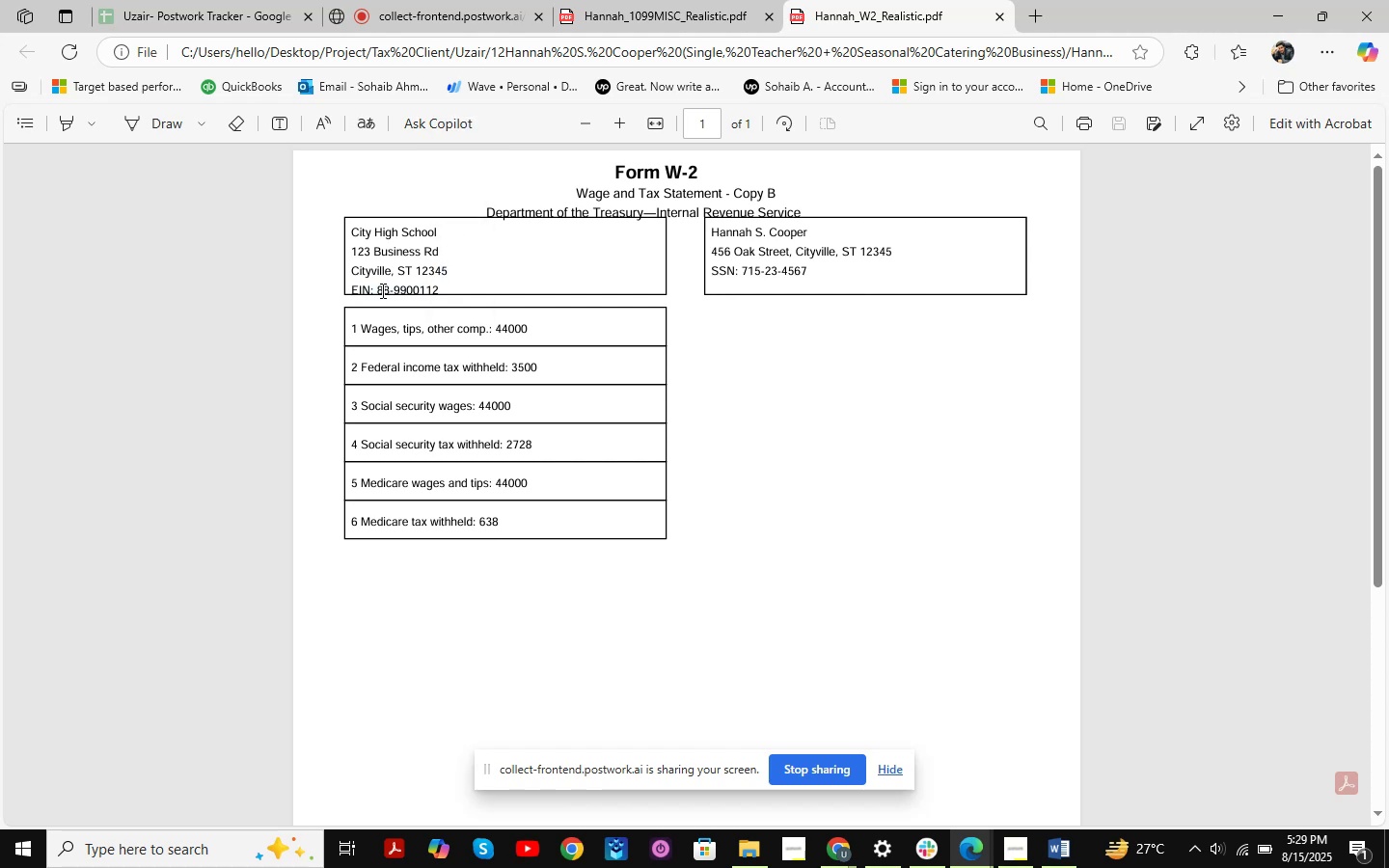 
left_click_drag(start_coordinate=[378, 290], to_coordinate=[446, 288])
 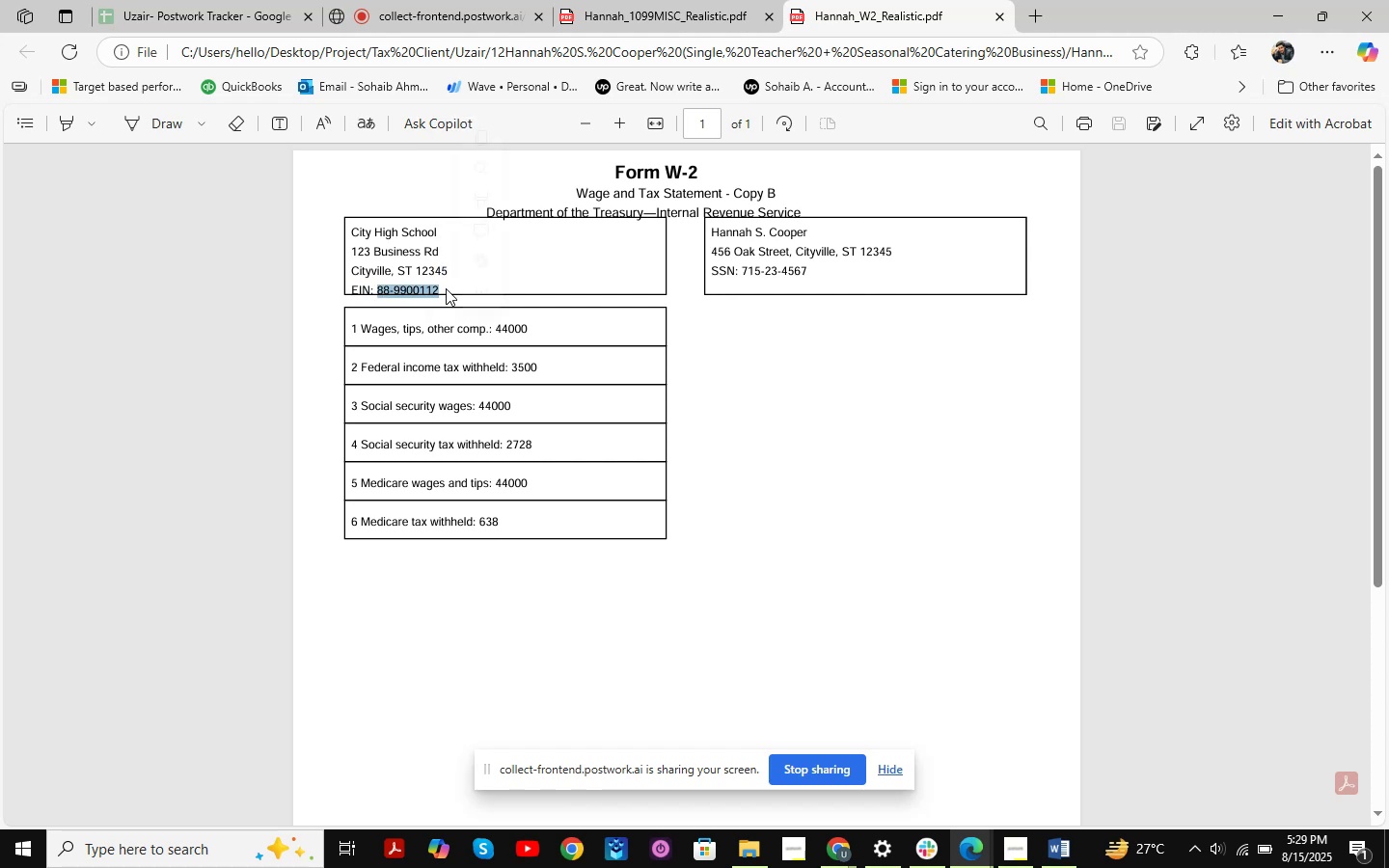 
key(Control+C)
 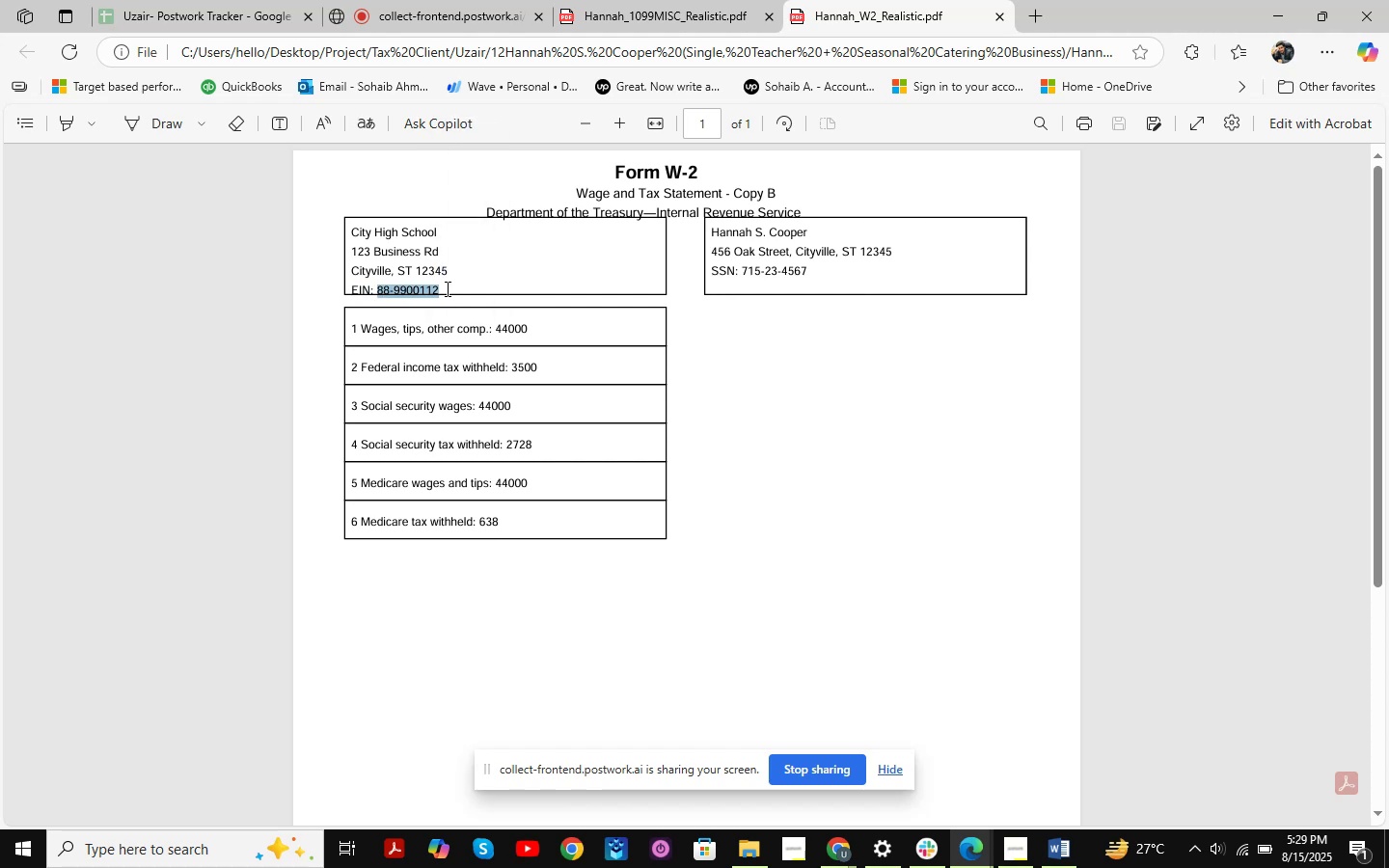 
key(Alt+AltLeft)
 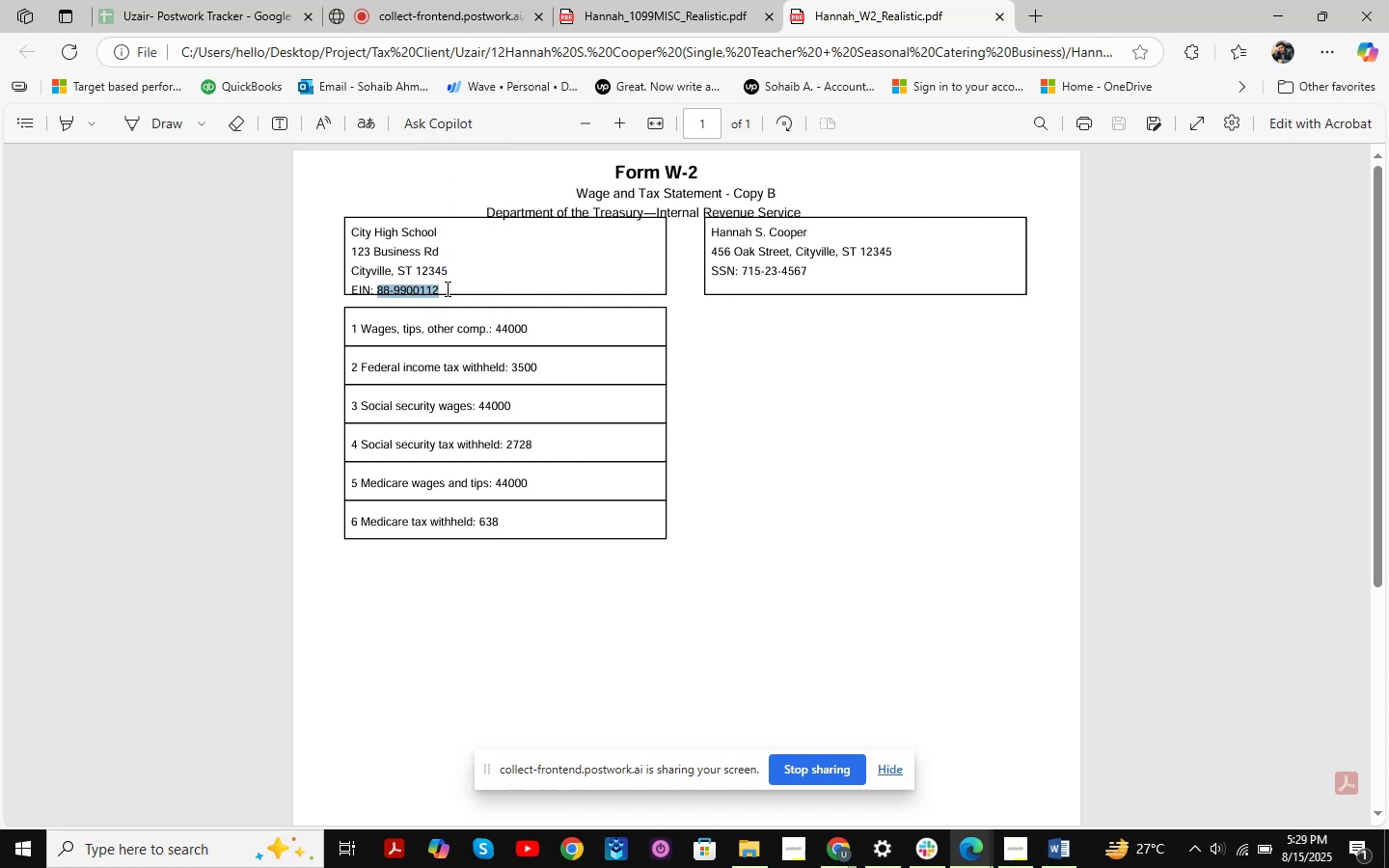 
key(Alt+Tab)
 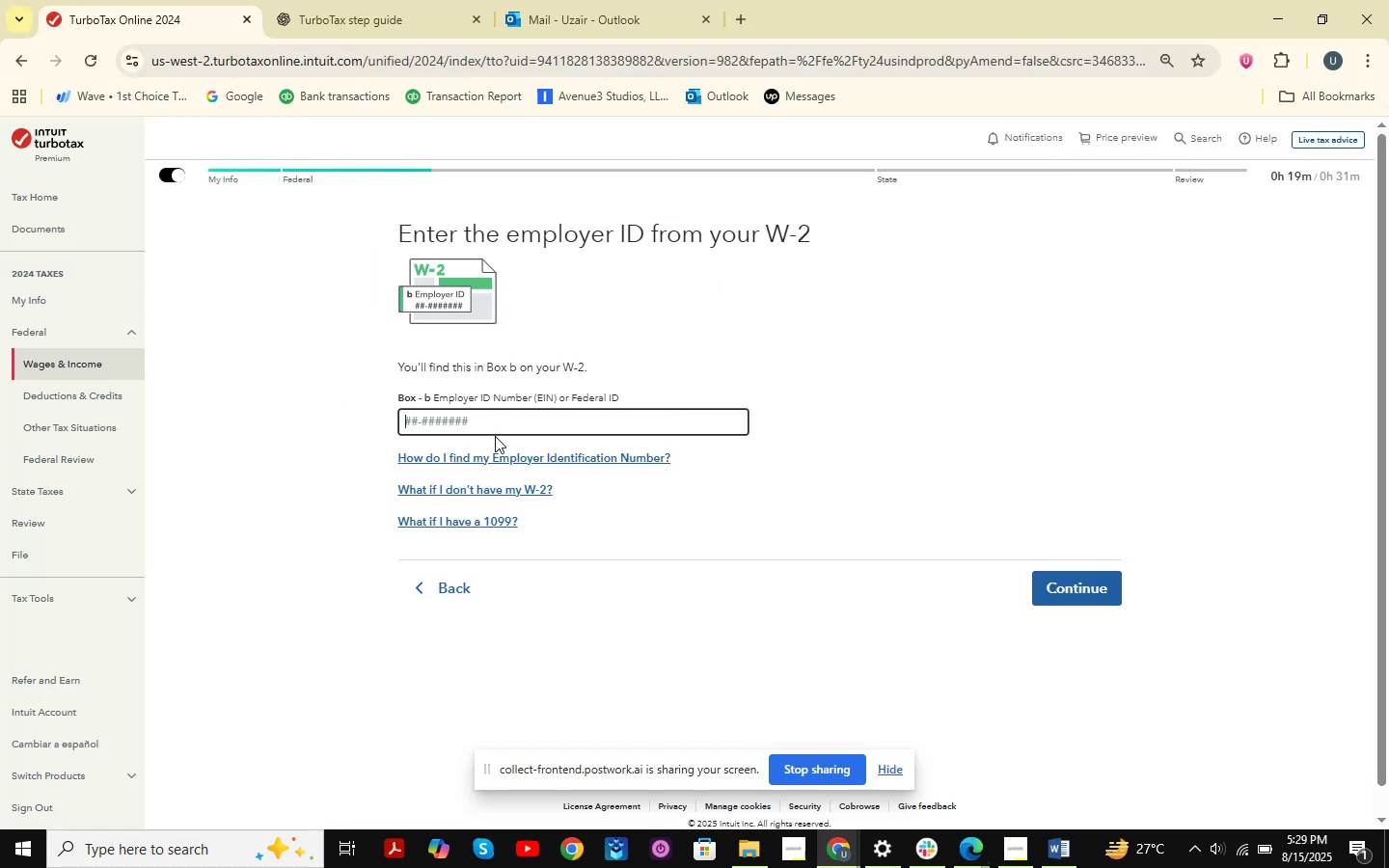 
key(Control+V)
 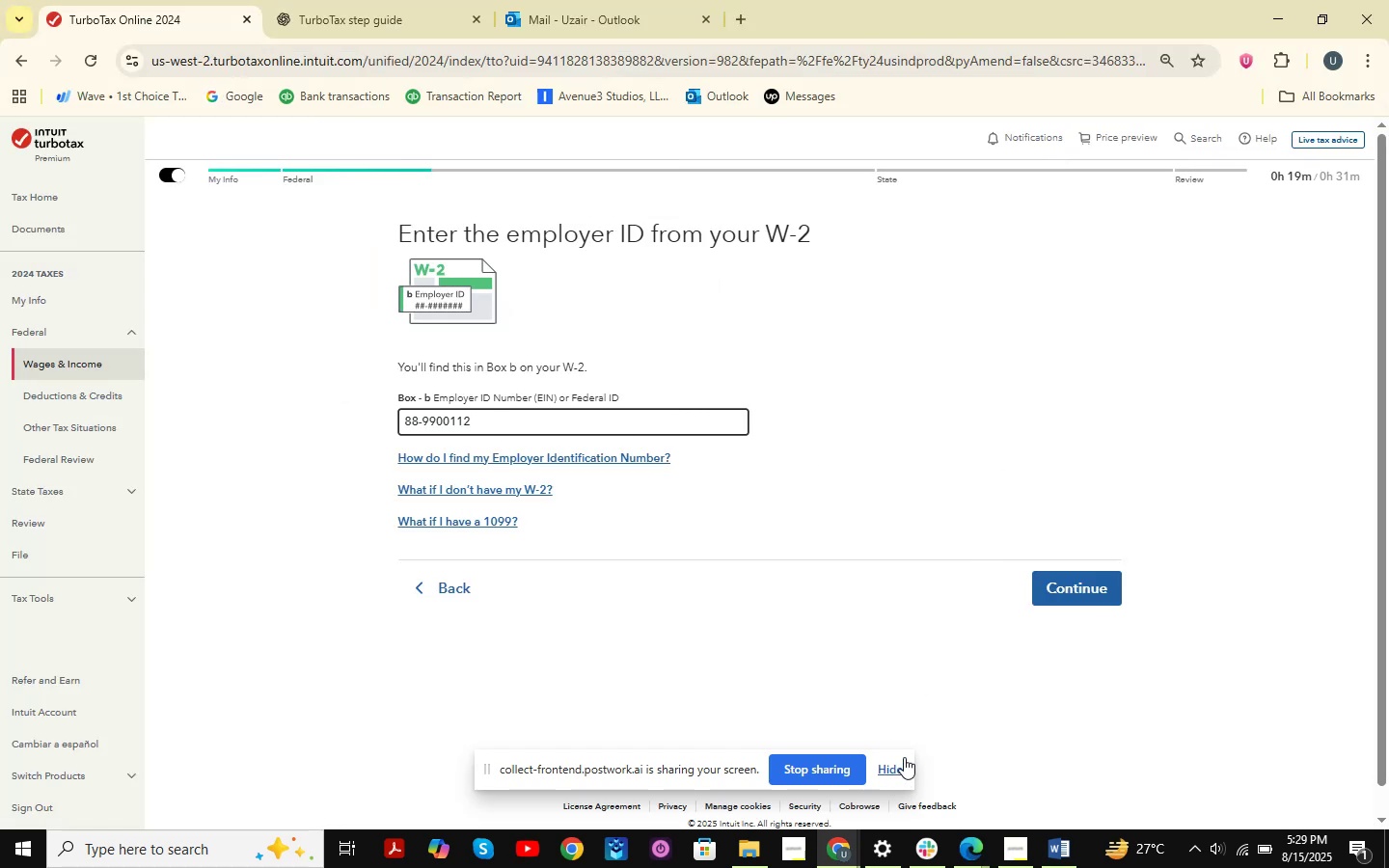 
key(Alt+AltLeft)
 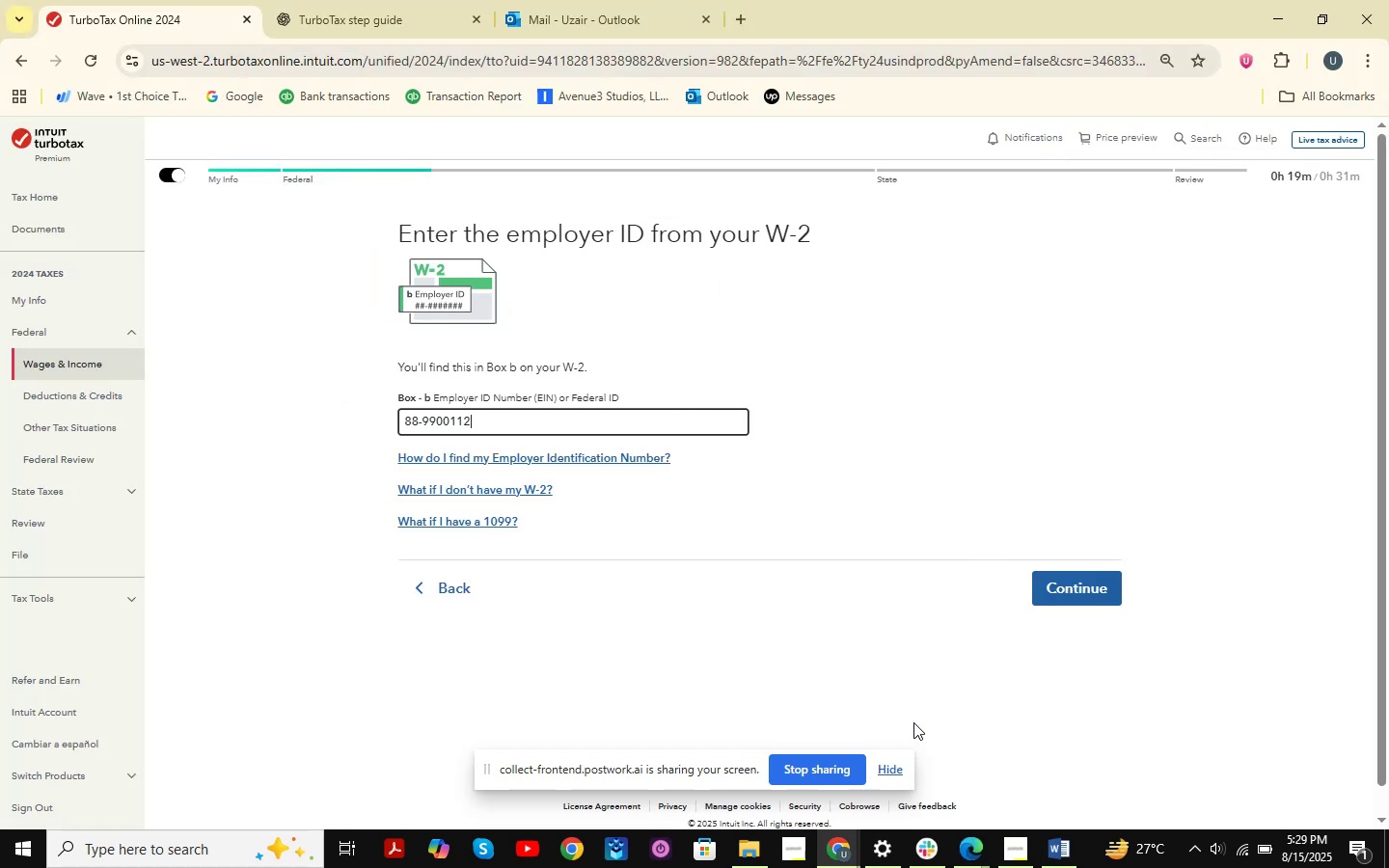 
key(Alt+Tab)
 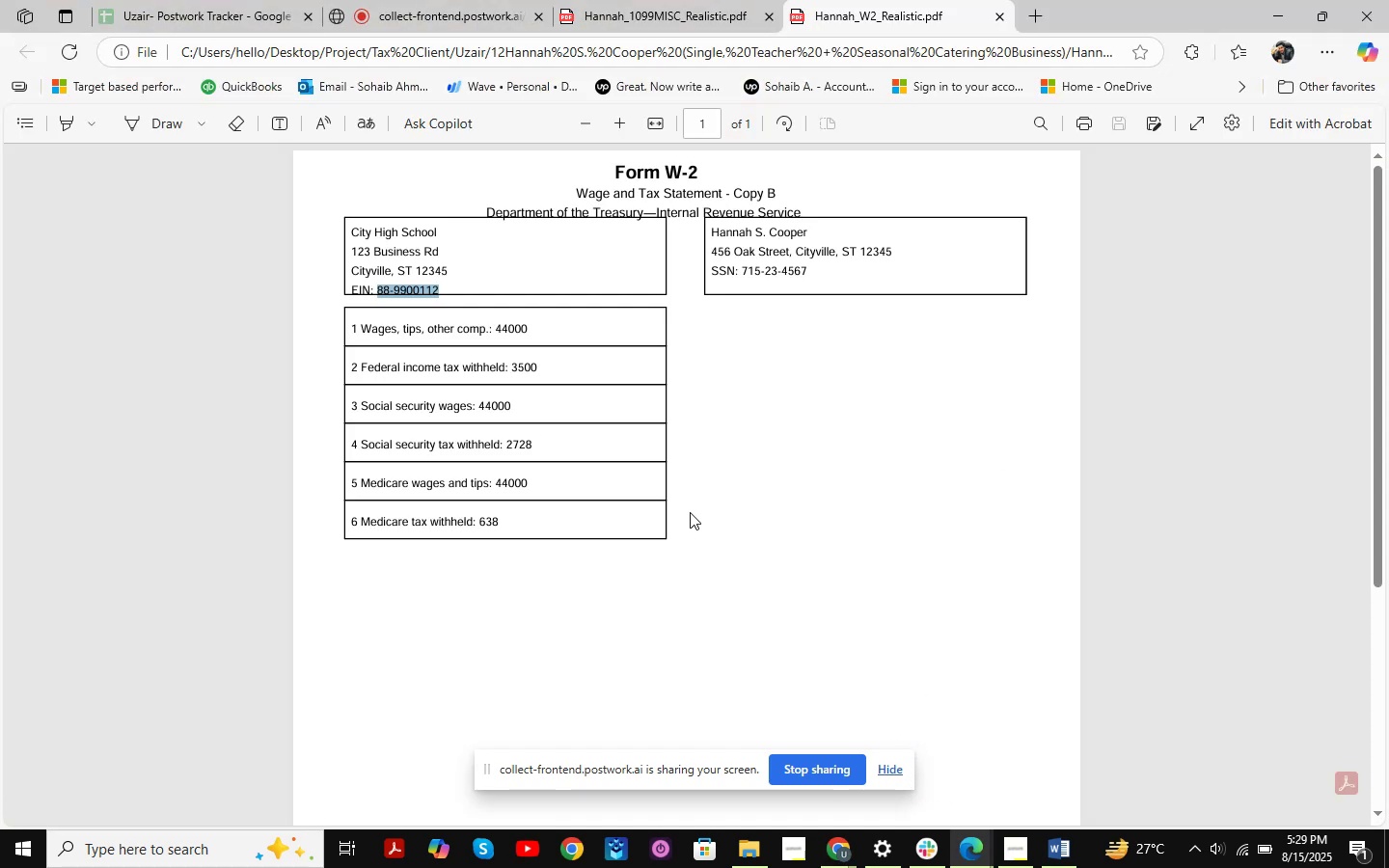 
key(Alt+AltLeft)
 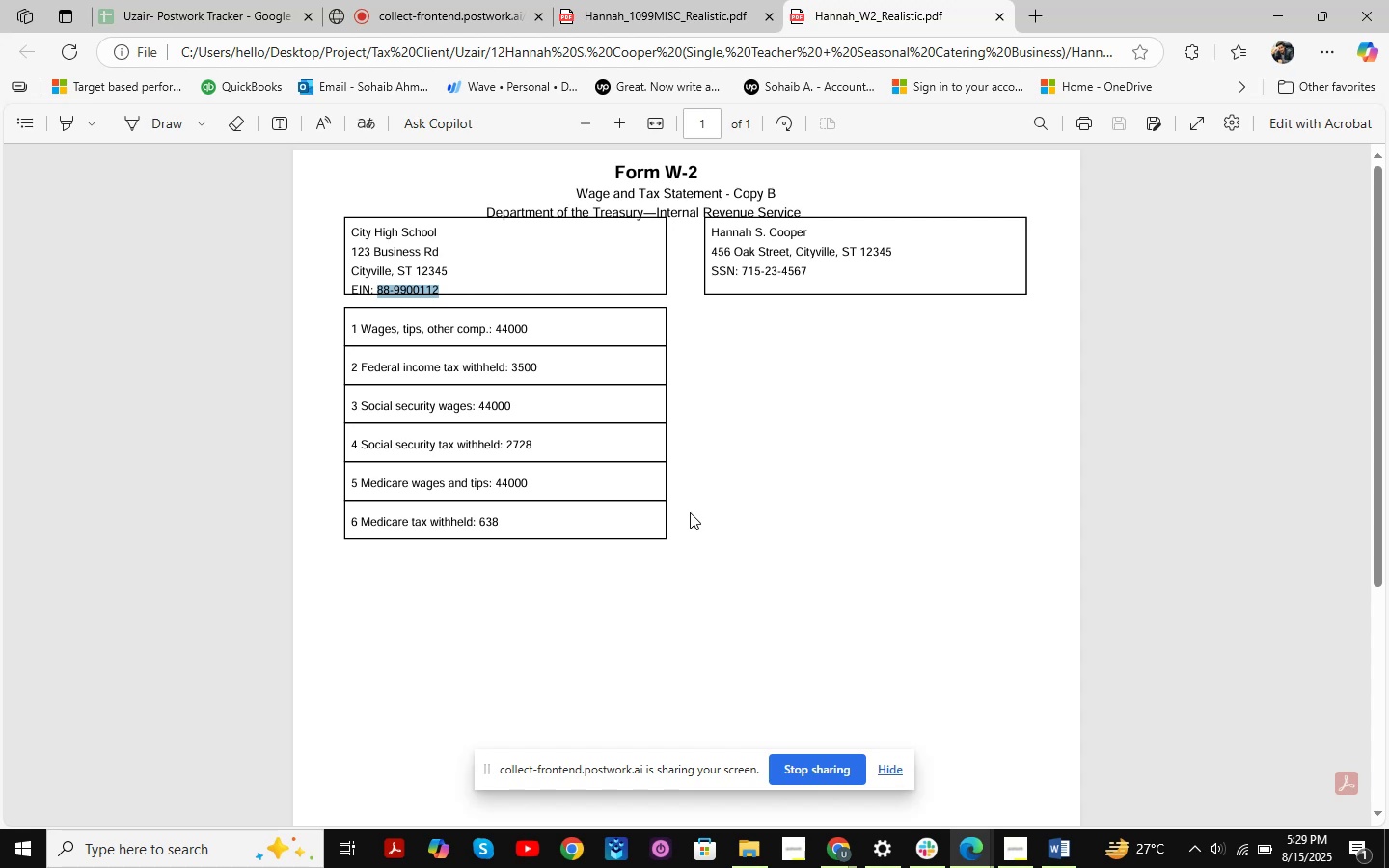 
key(Alt+Tab)
 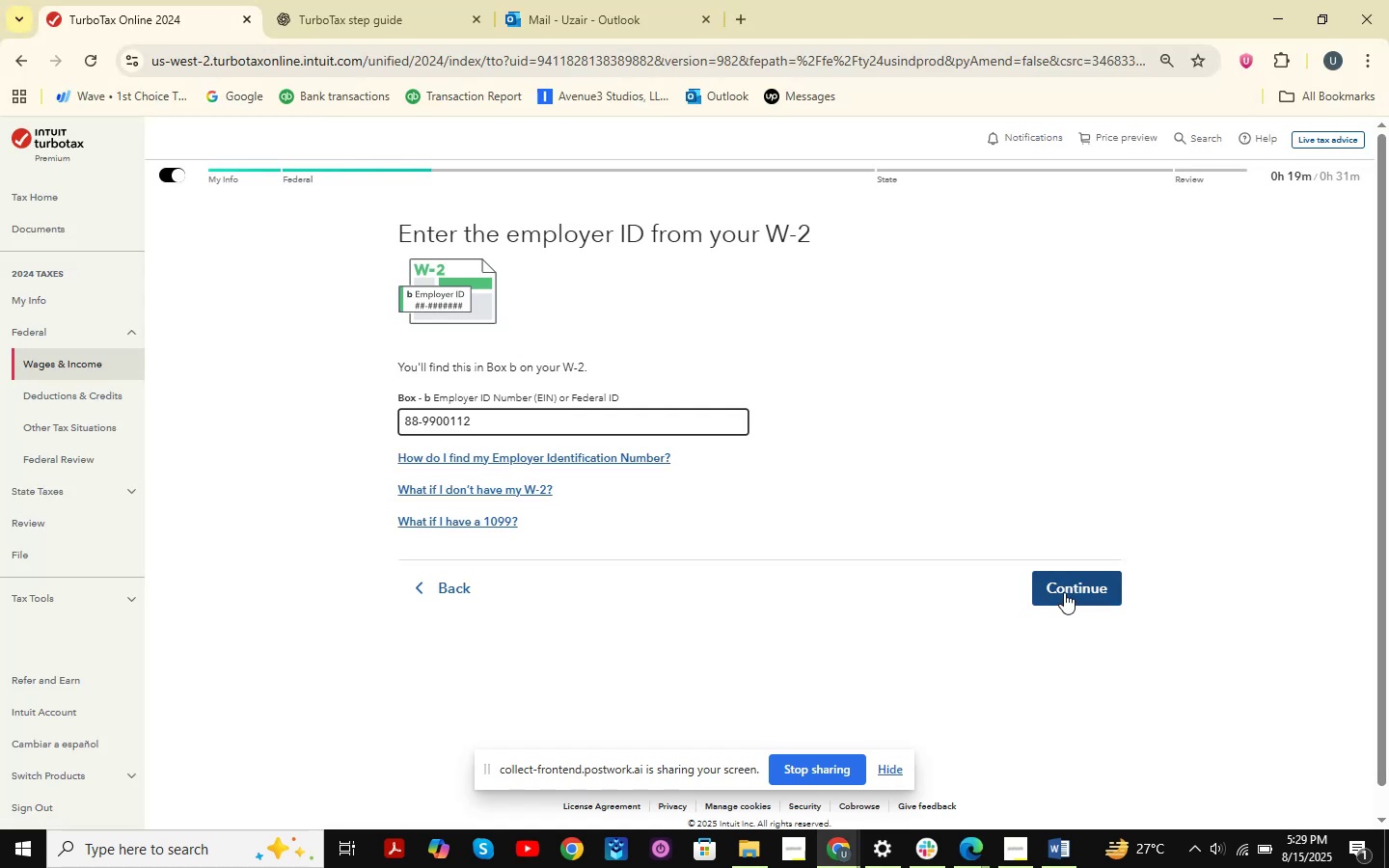 
left_click([1067, 583])
 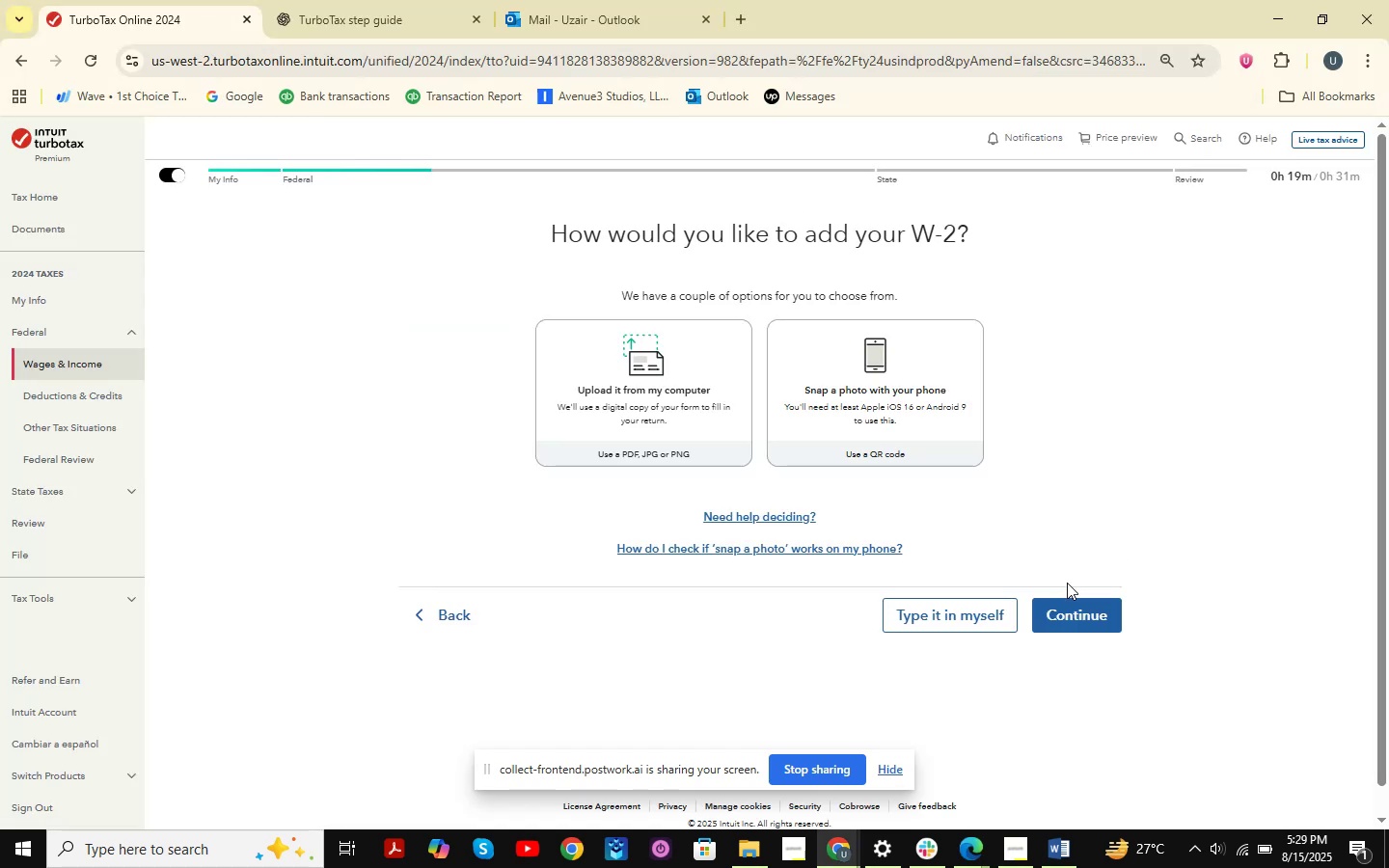 
left_click([971, 613])
 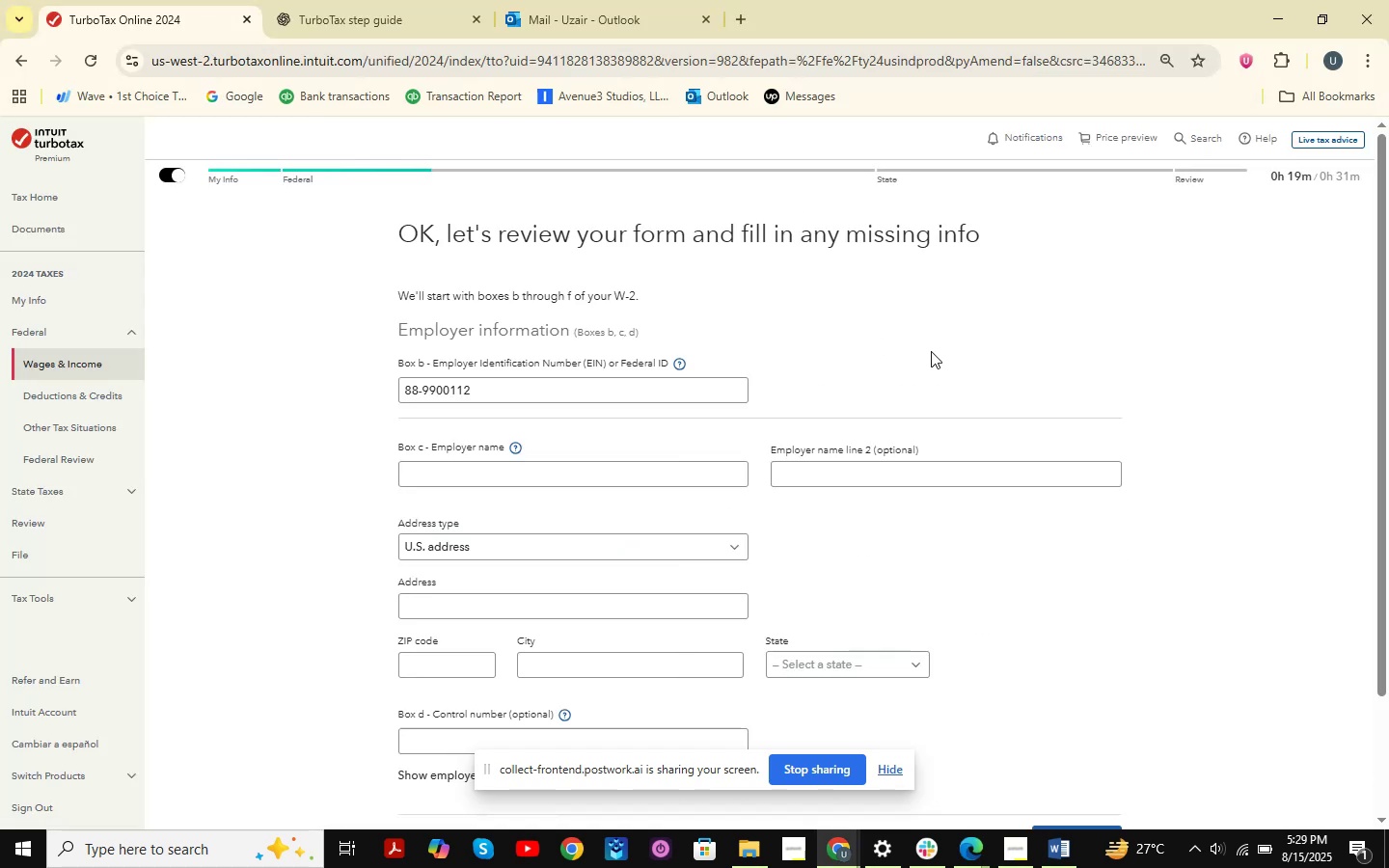 
scroll: coordinate [583, 340], scroll_direction: down, amount: 2.0
 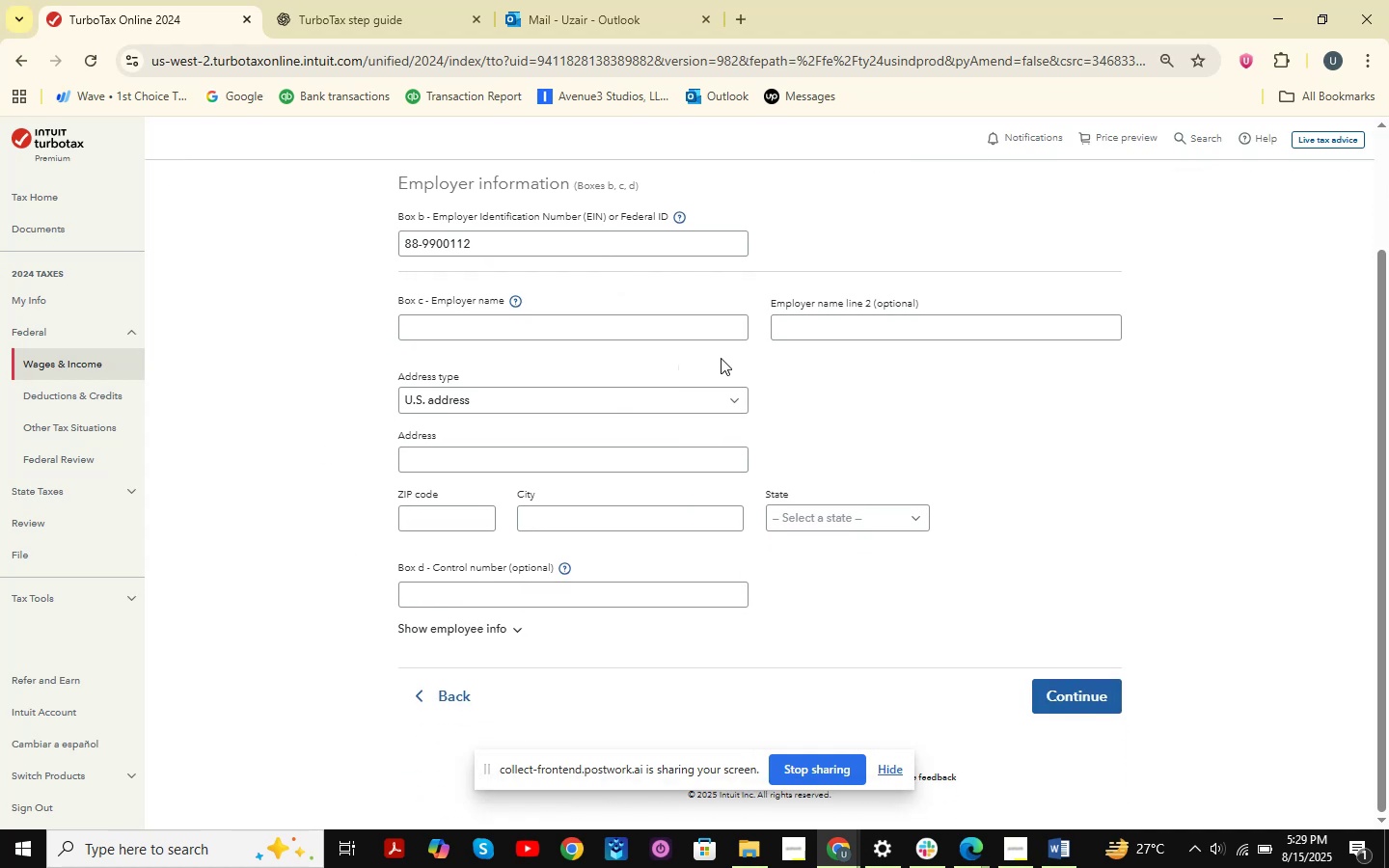 
scroll: coordinate [721, 356], scroll_direction: up, amount: 2.0
 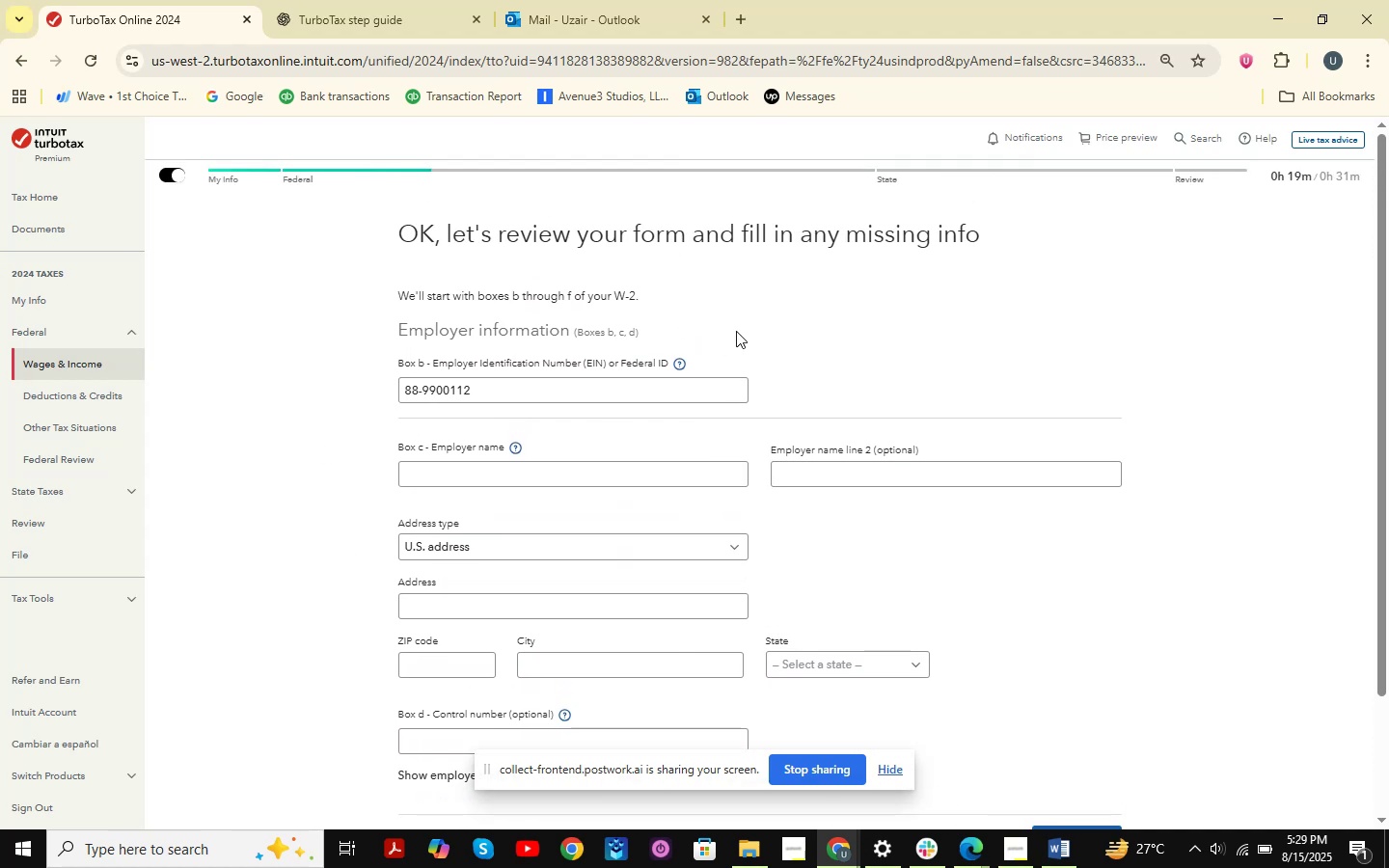 
scroll: coordinate [730, 347], scroll_direction: none, amount: 0.0
 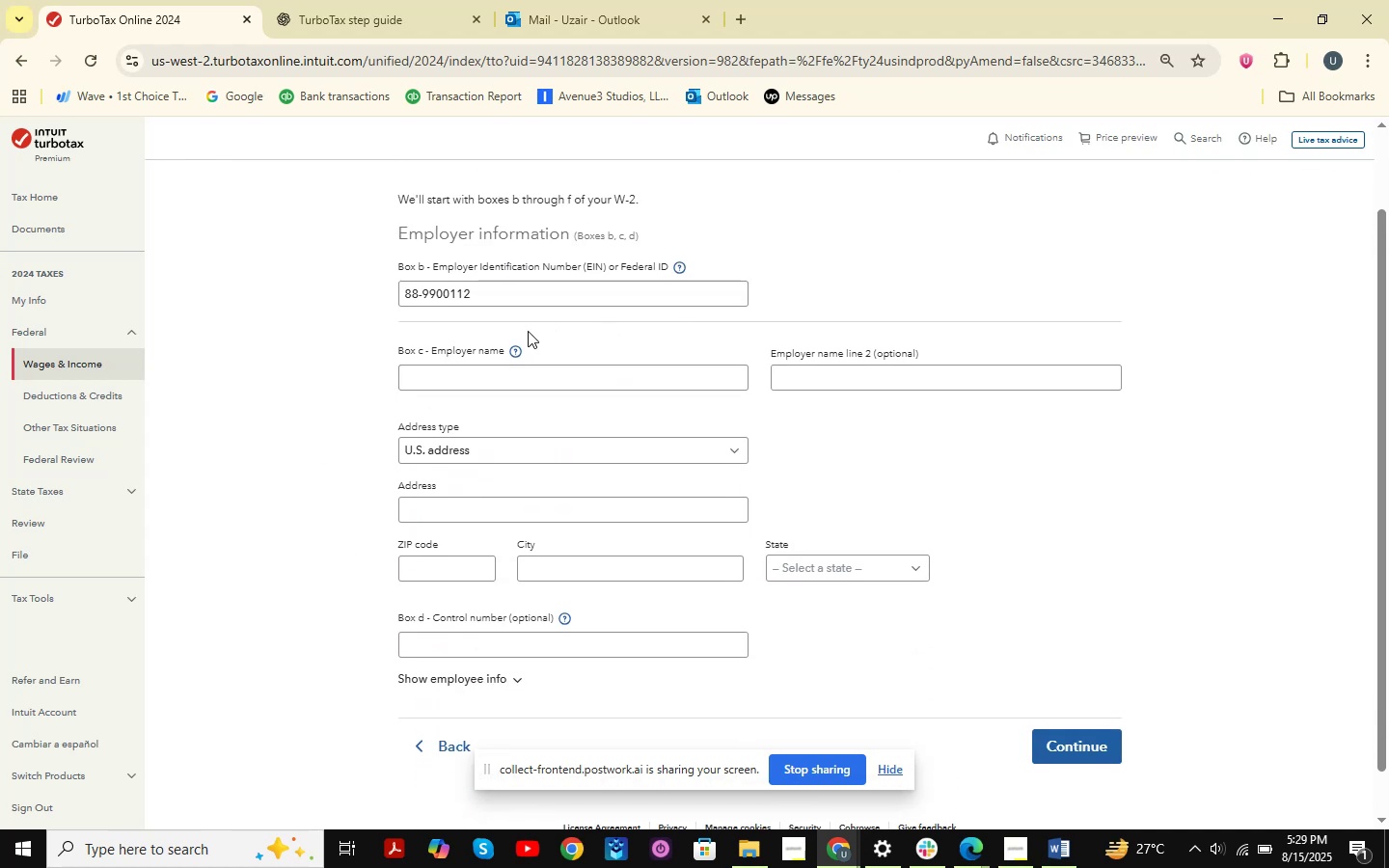 
scroll: coordinate [338, 502], scroll_direction: down, amount: 3.0
 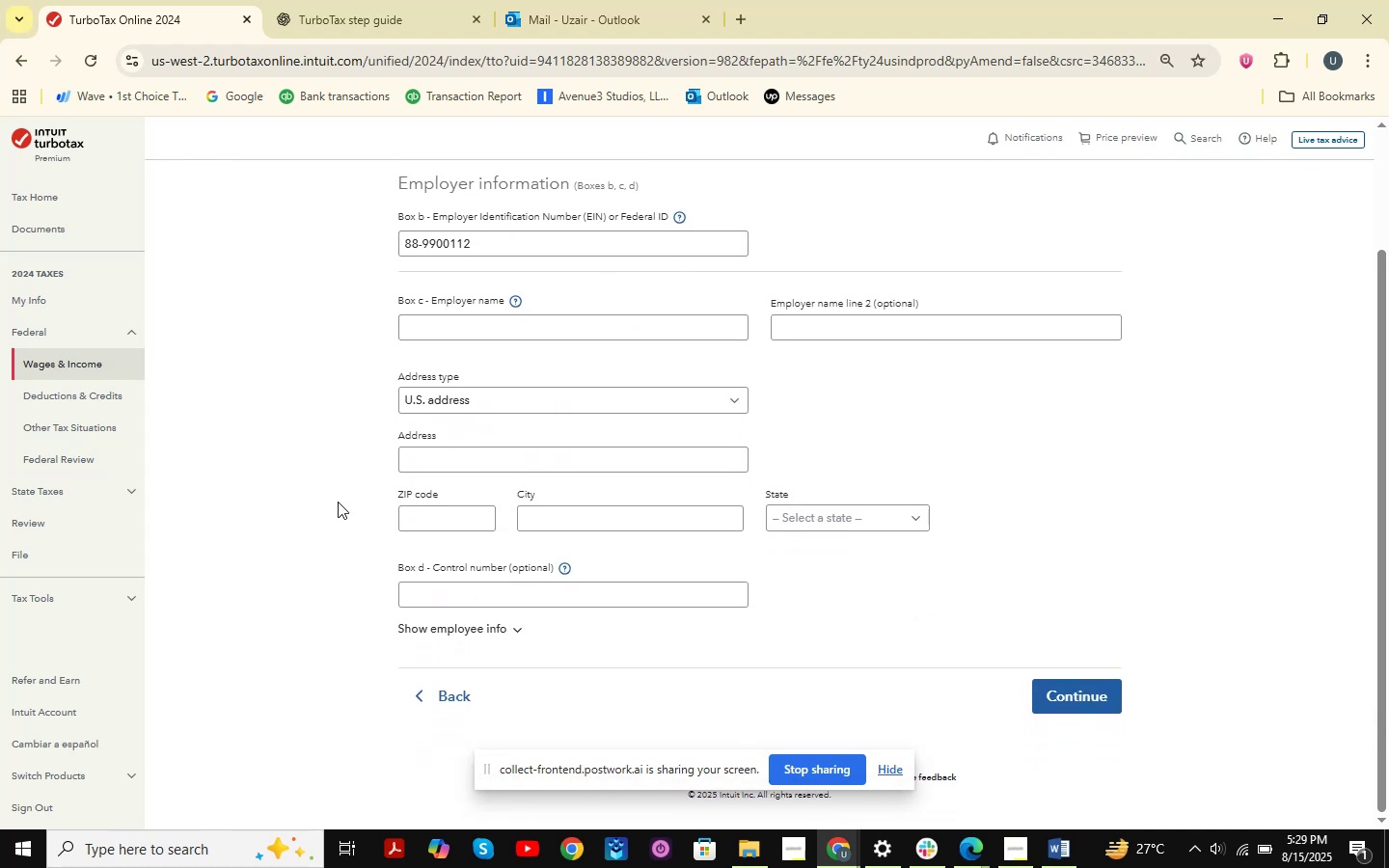 
scroll: coordinate [338, 502], scroll_direction: up, amount: 1.0
 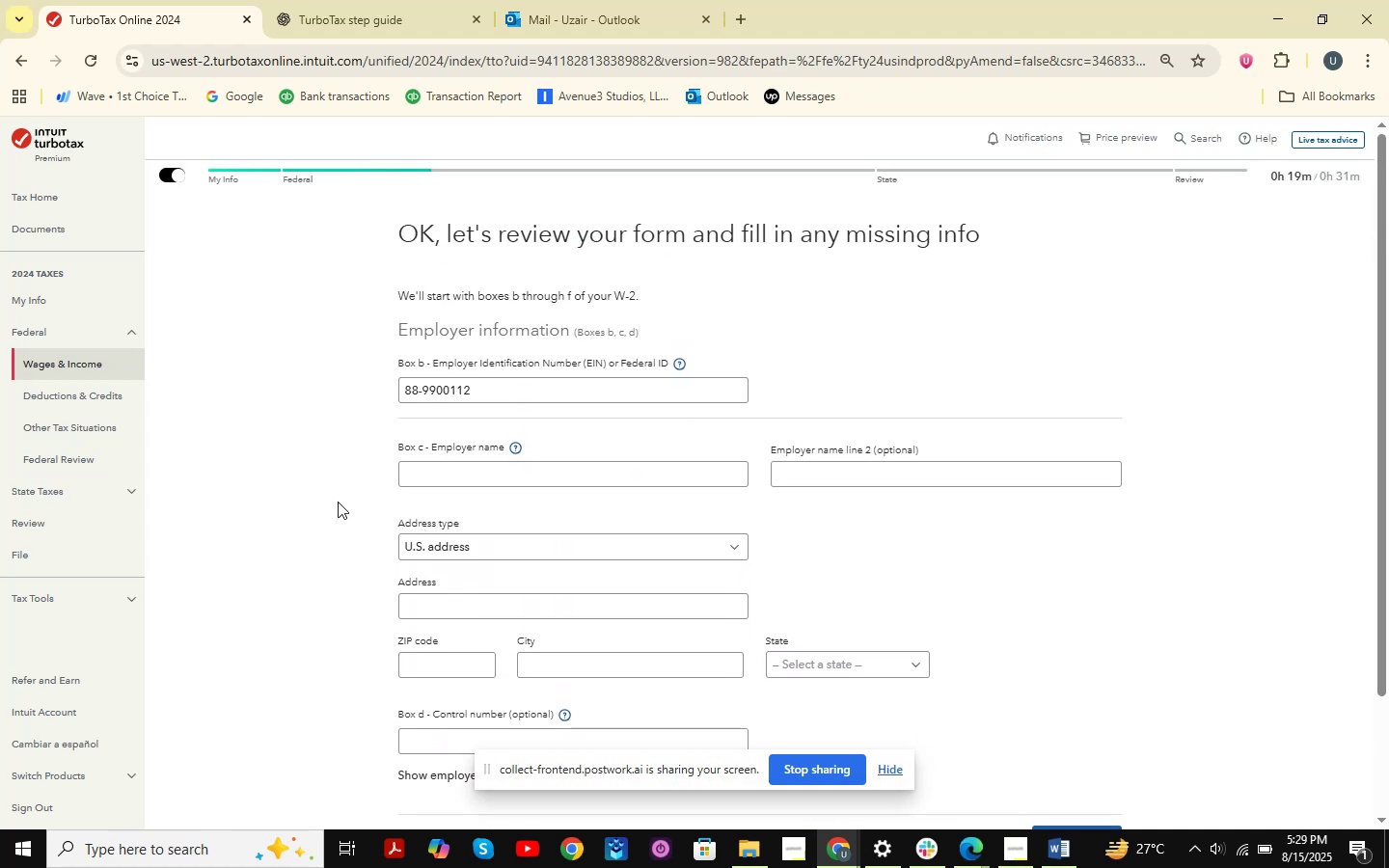 
scroll: coordinate [338, 502], scroll_direction: down, amount: 2.0
 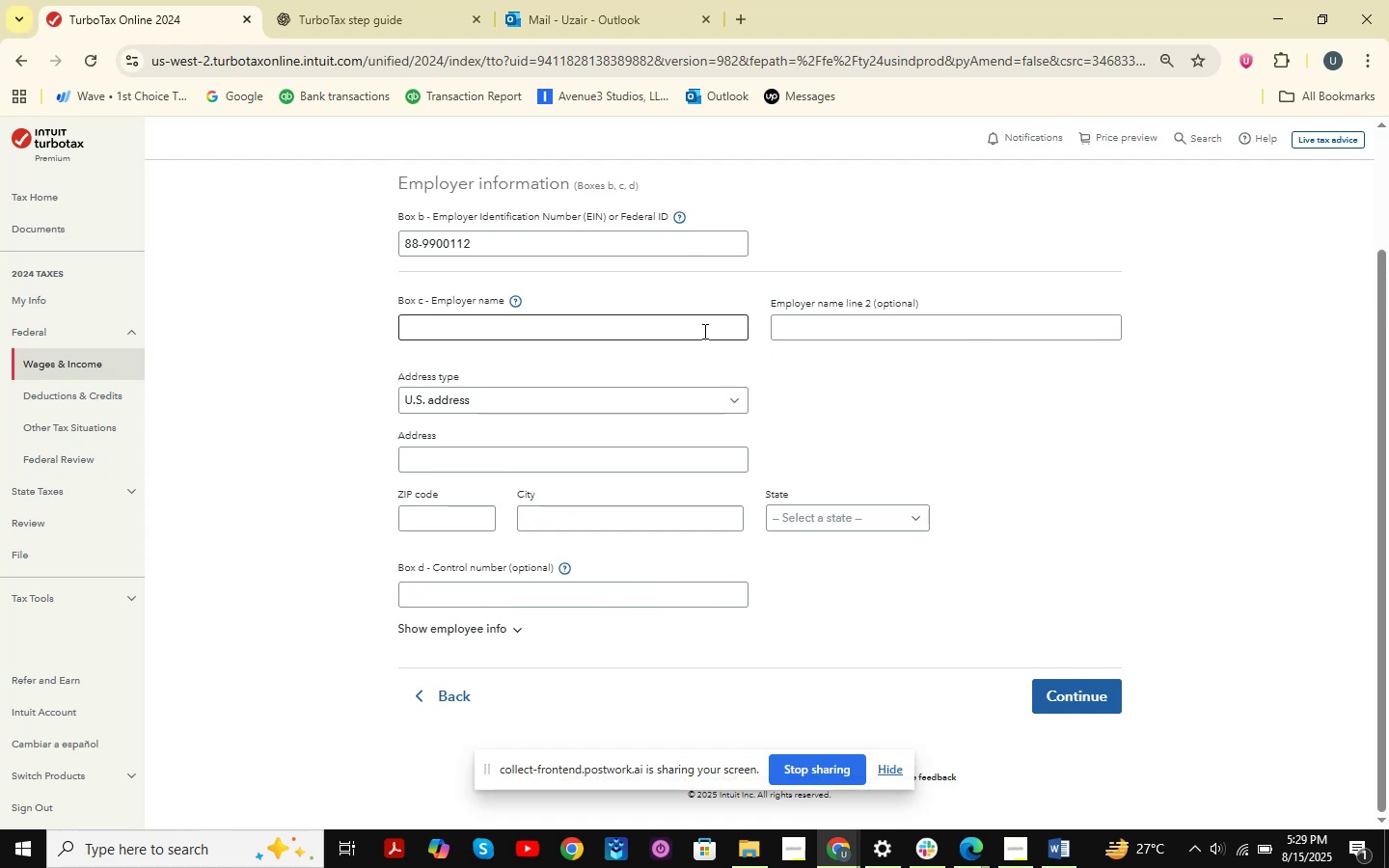 
left_click([703, 331])
 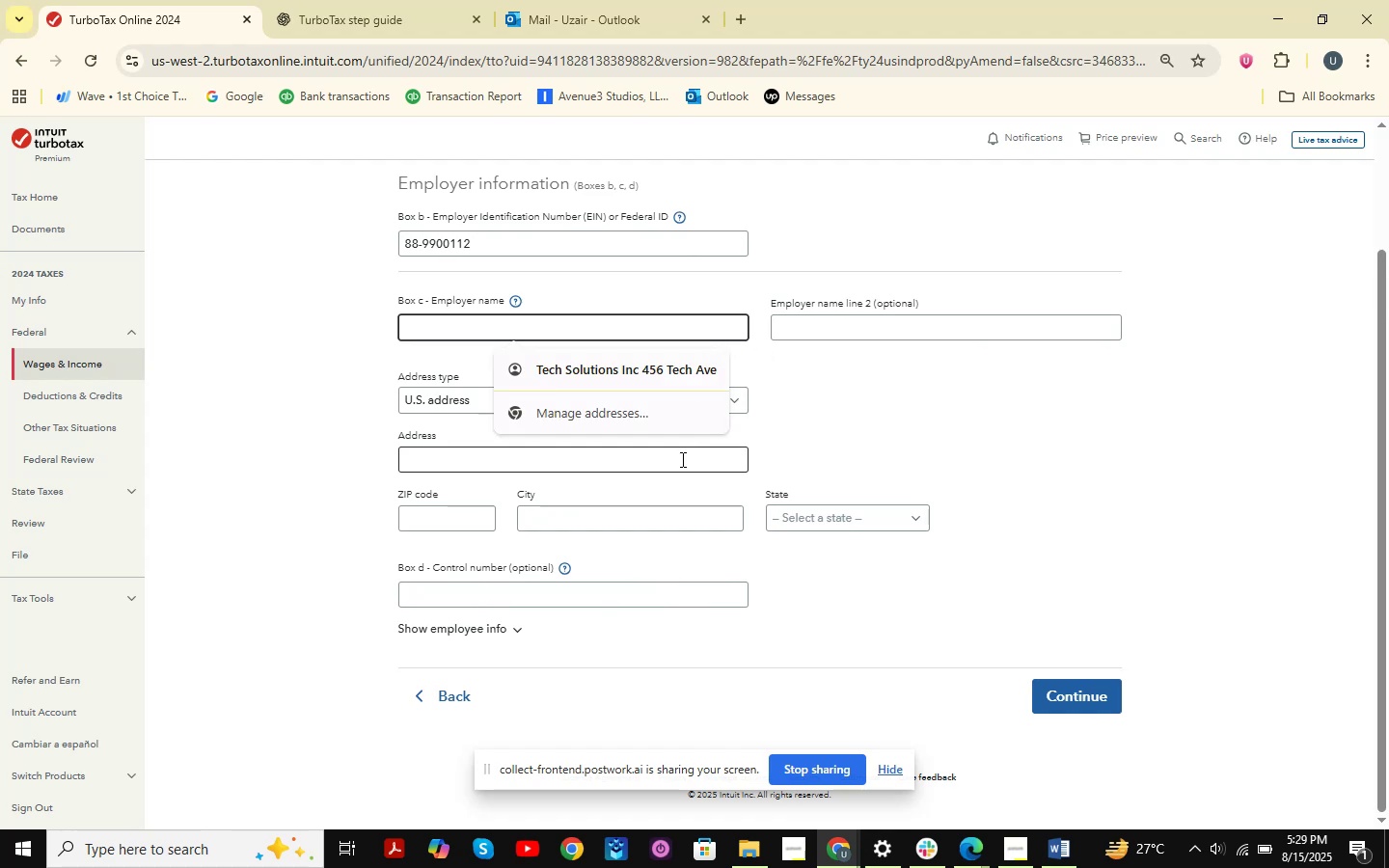 
left_click([681, 459])
 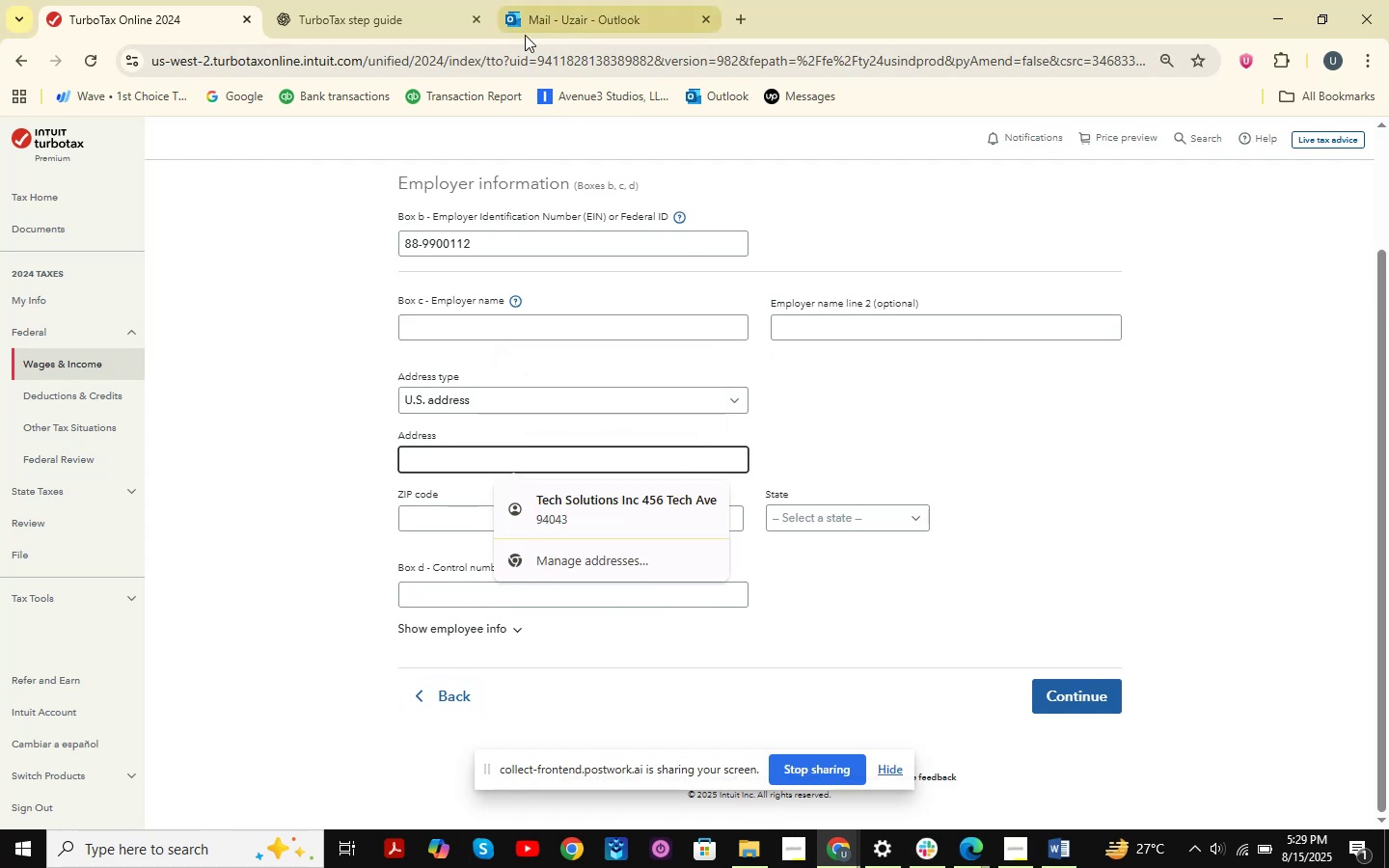 
wait(5.29)
 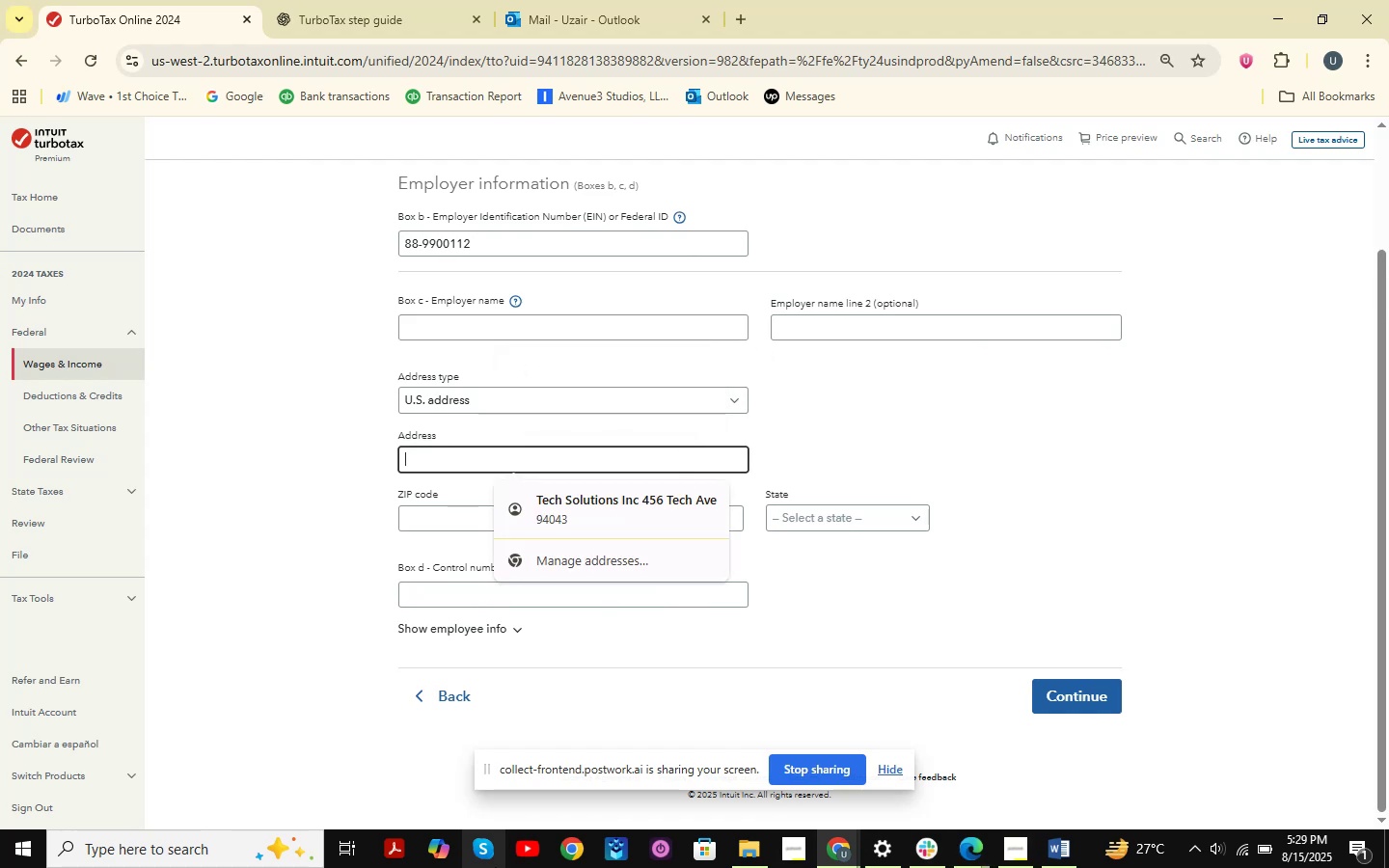 
left_click([366, 0])
 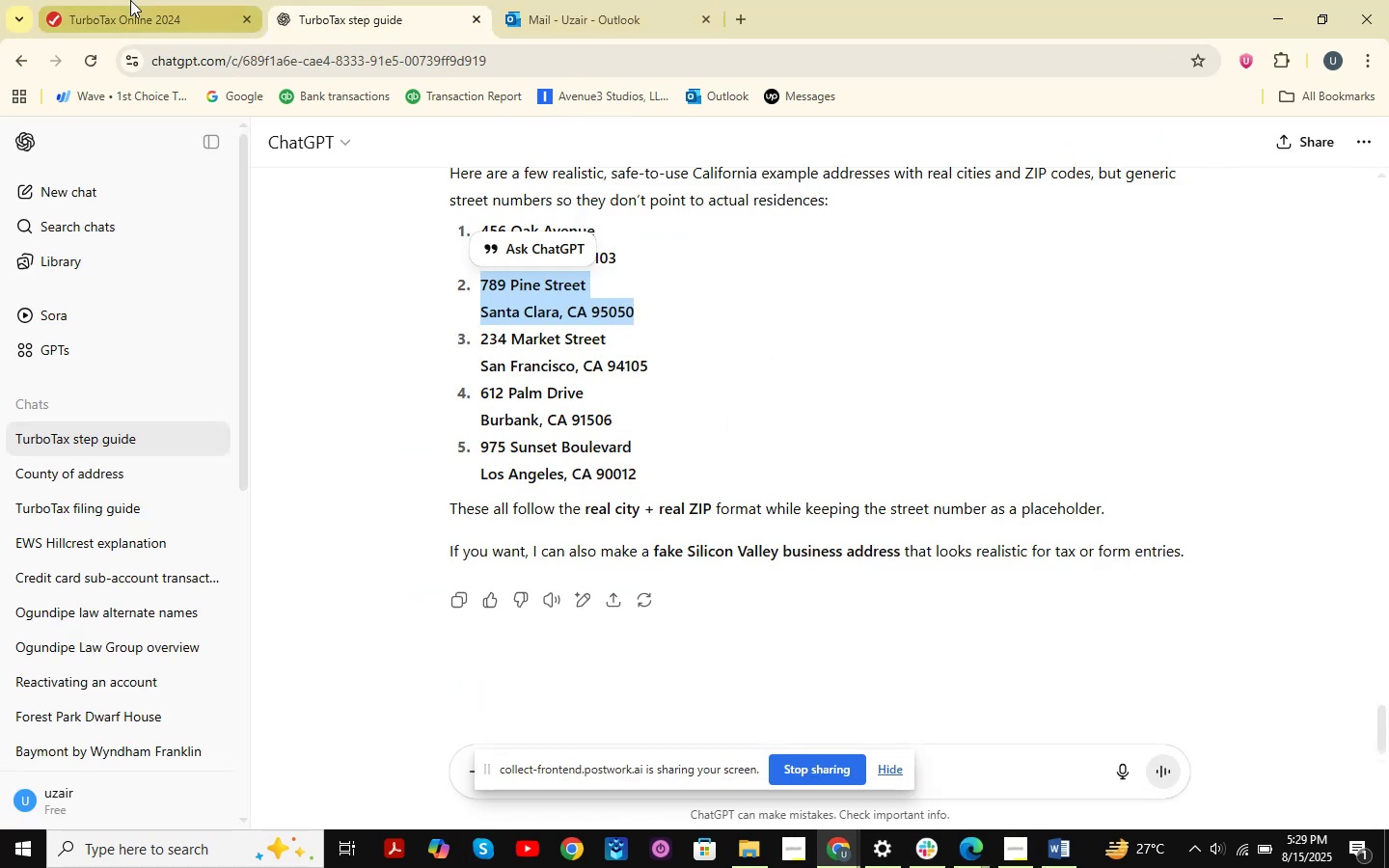 
left_click([130, 0])
 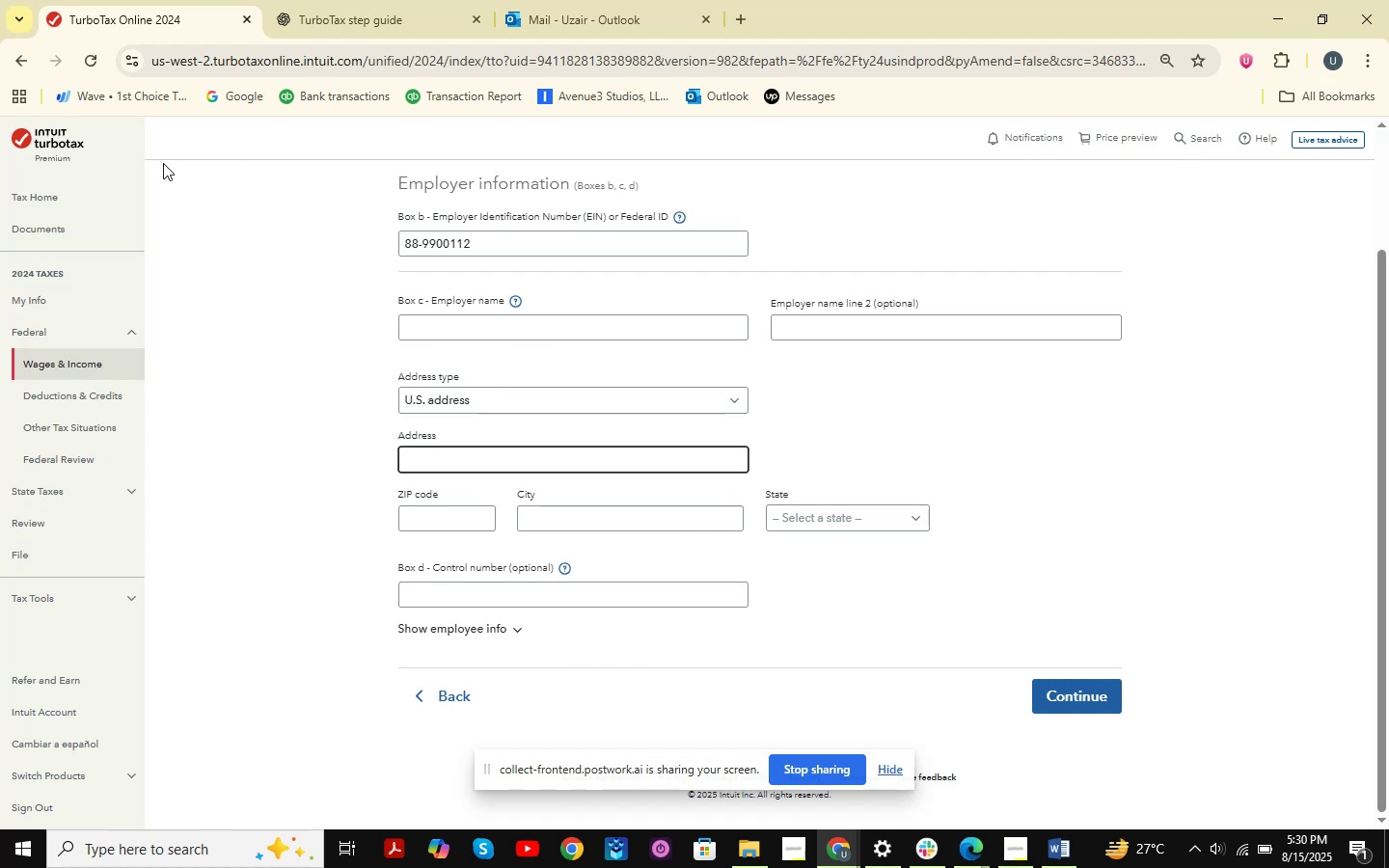 
wait(30.13)
 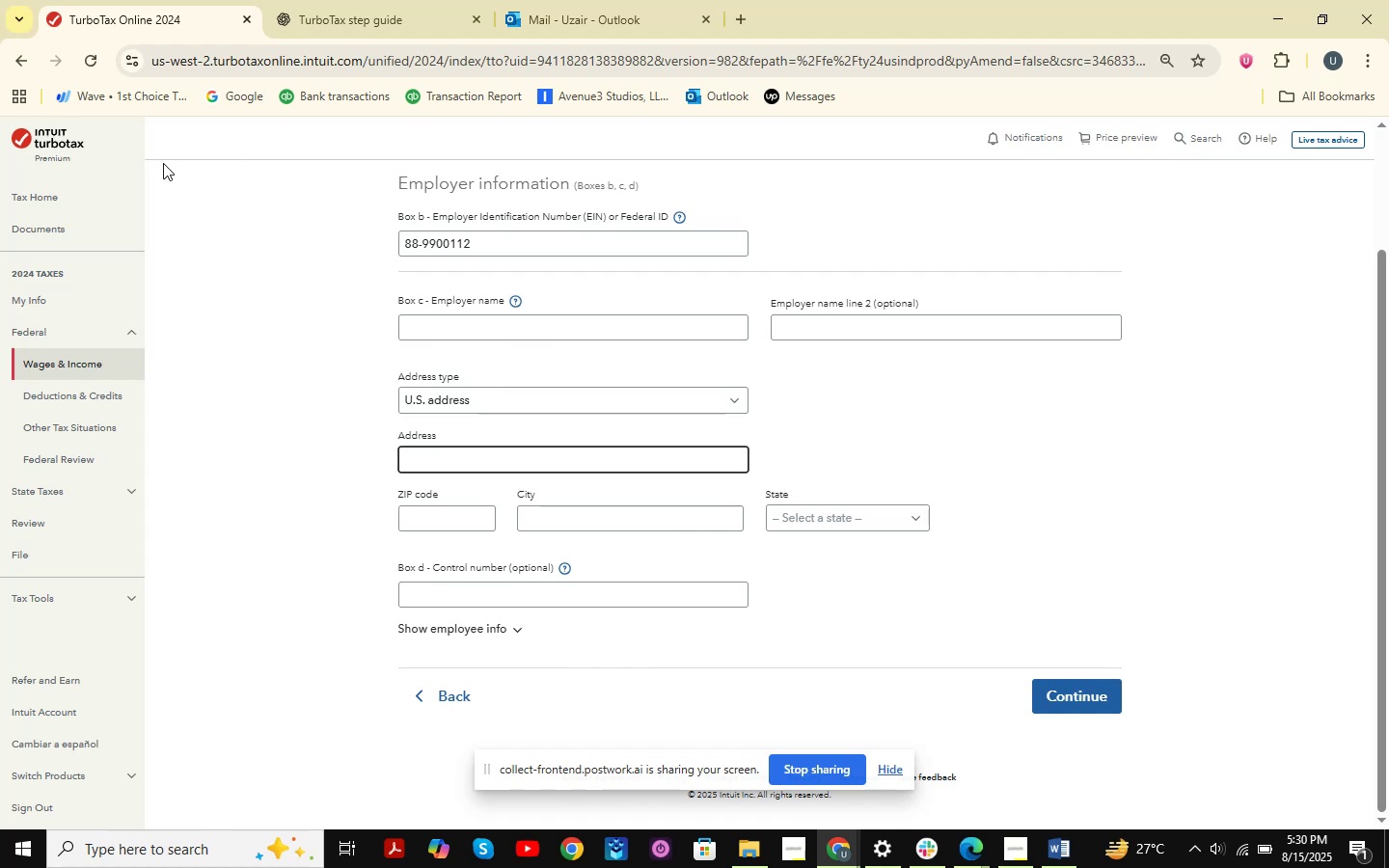 
left_click([978, 853])
 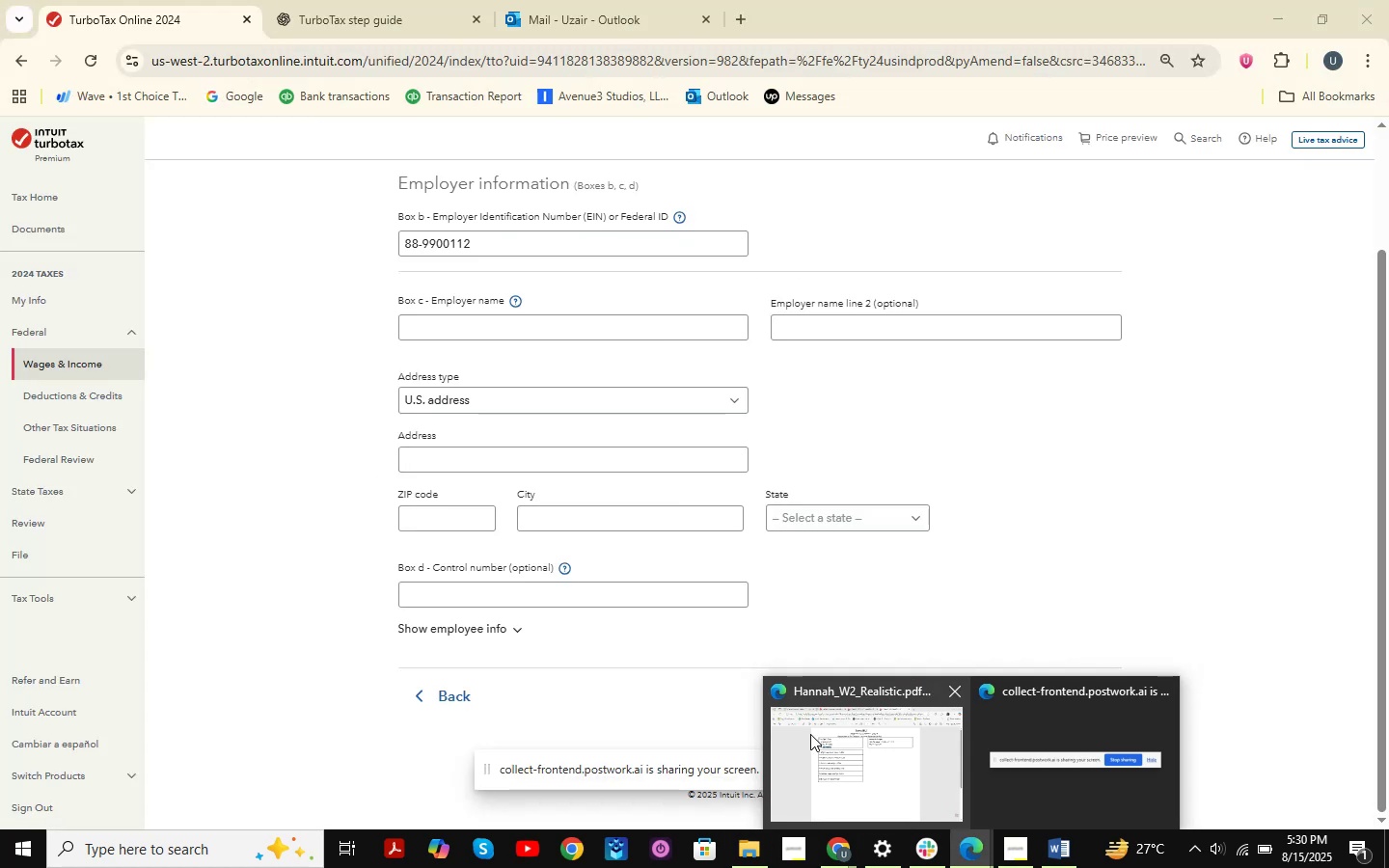 
left_click([810, 734])
 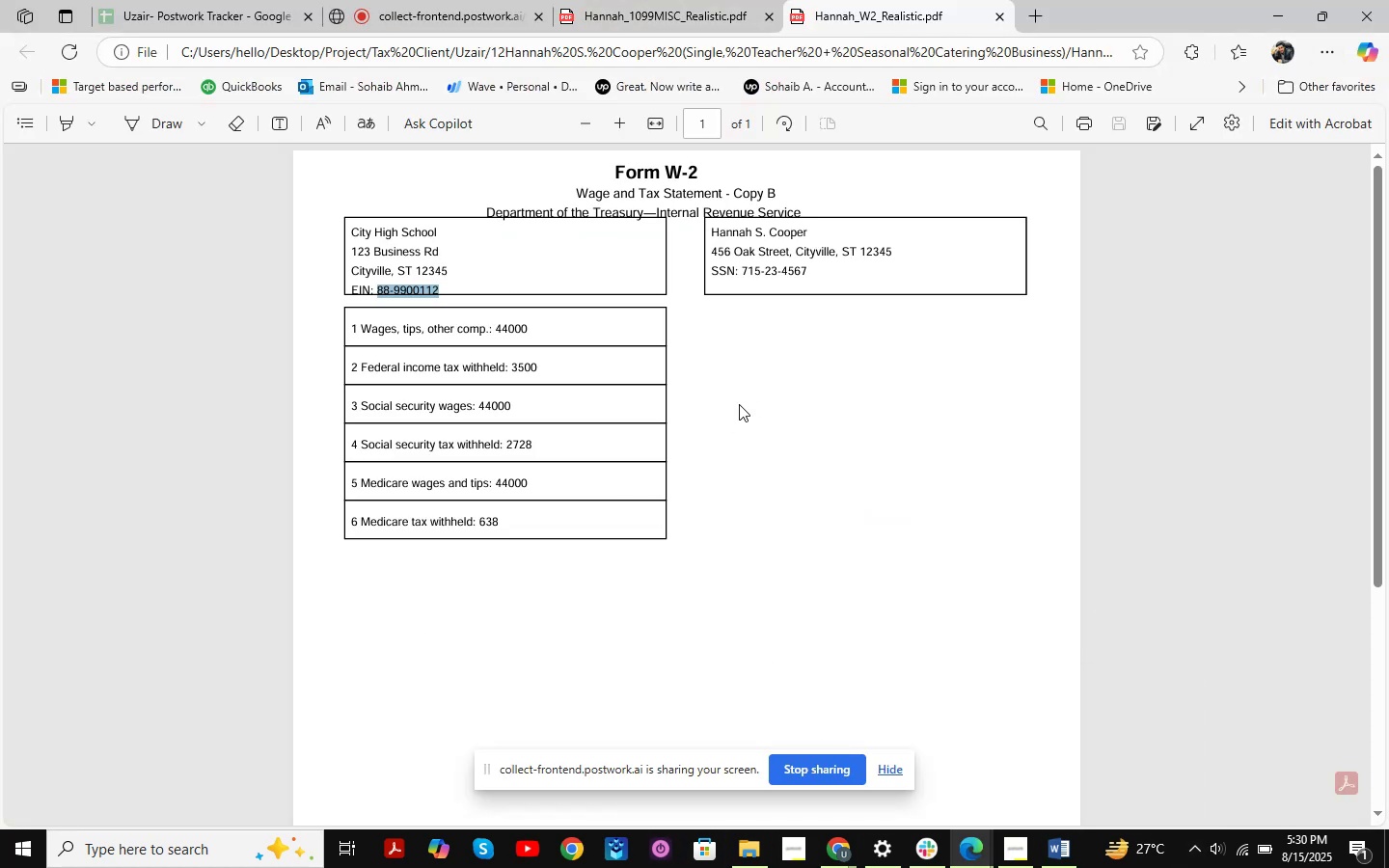 
wait(7.8)
 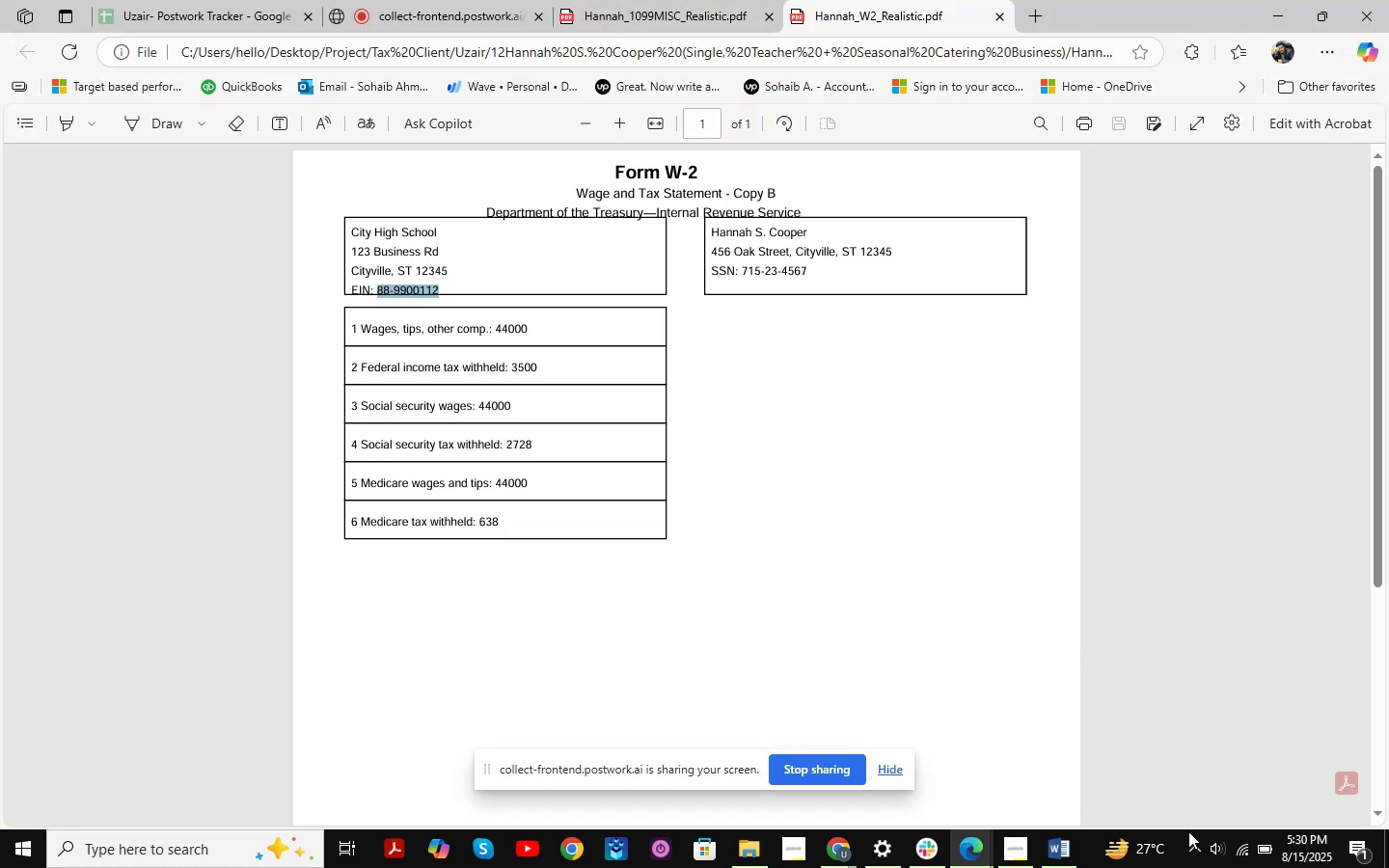 
key(Alt+AltLeft)
 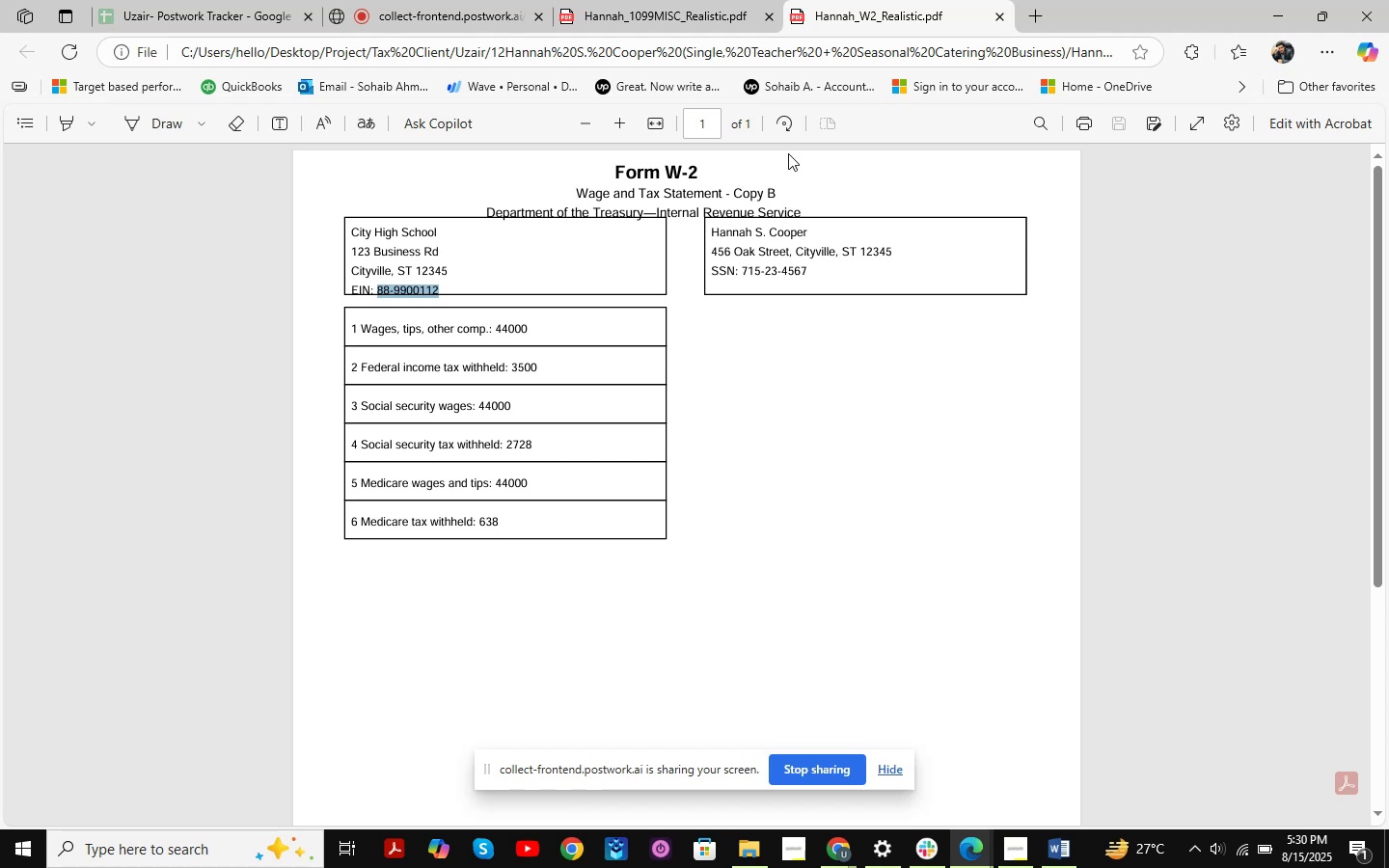 
hold_key(key=Tab, duration=0.3)
 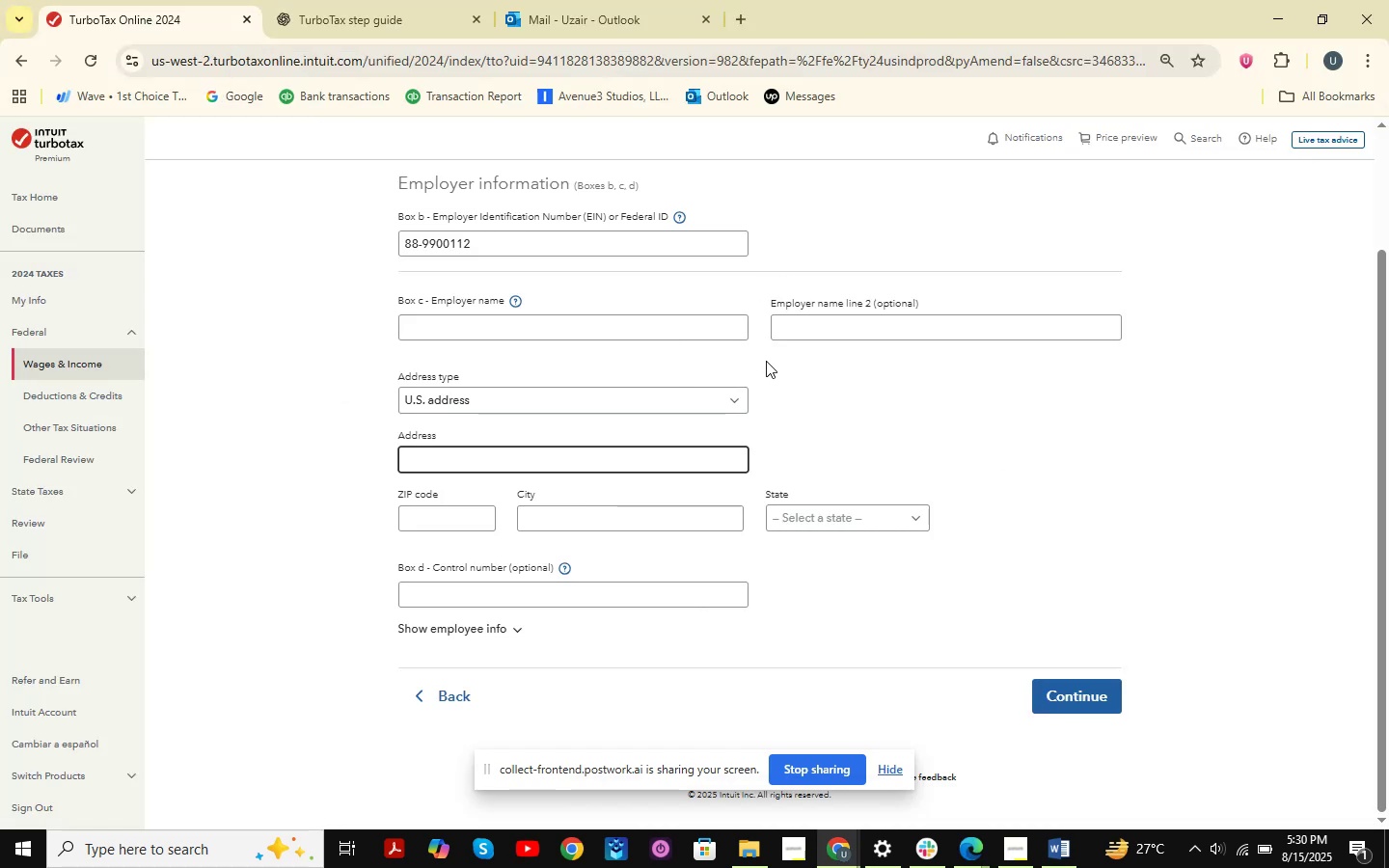 
key(Alt+AltLeft)
 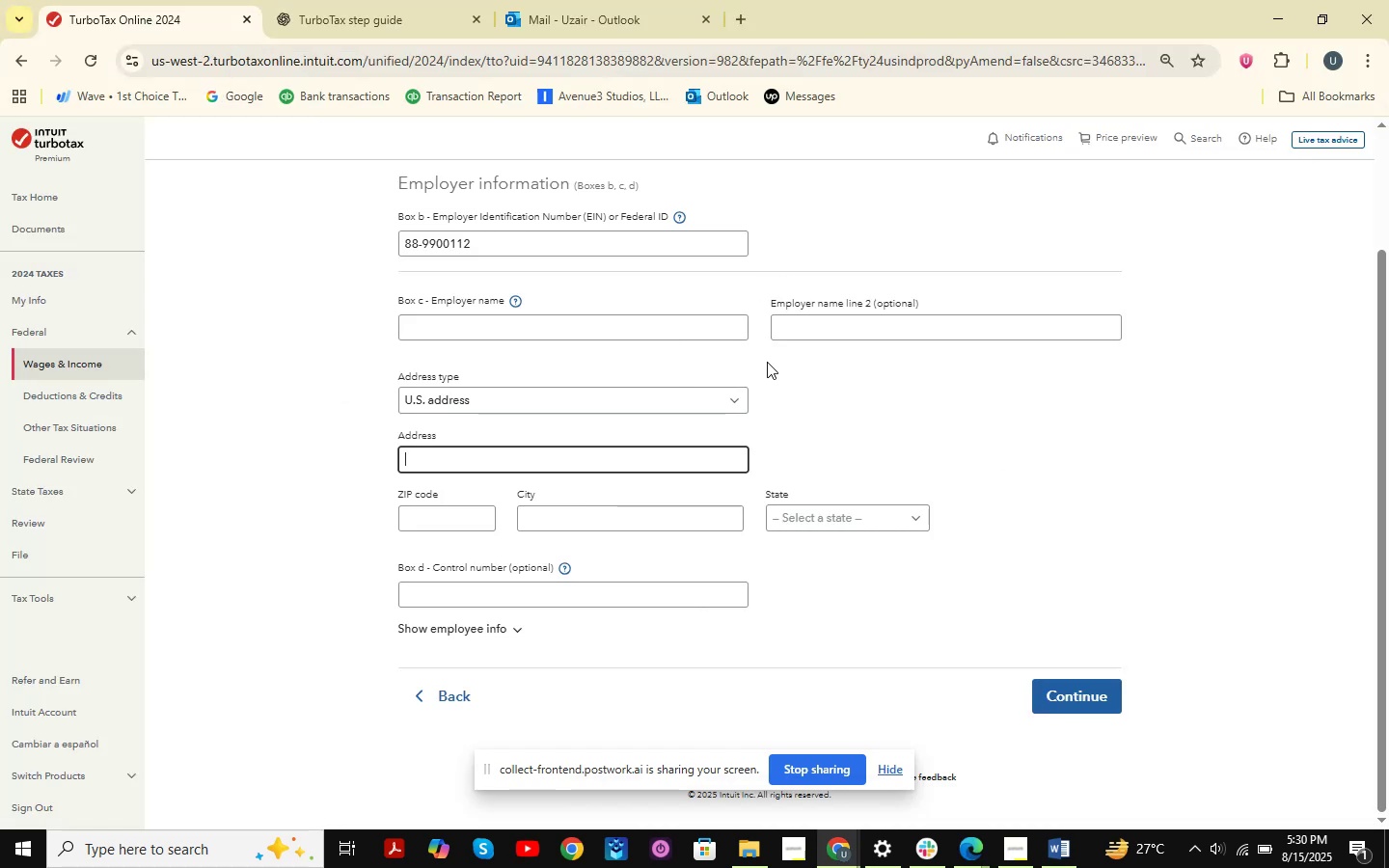 
key(Alt+Tab)
 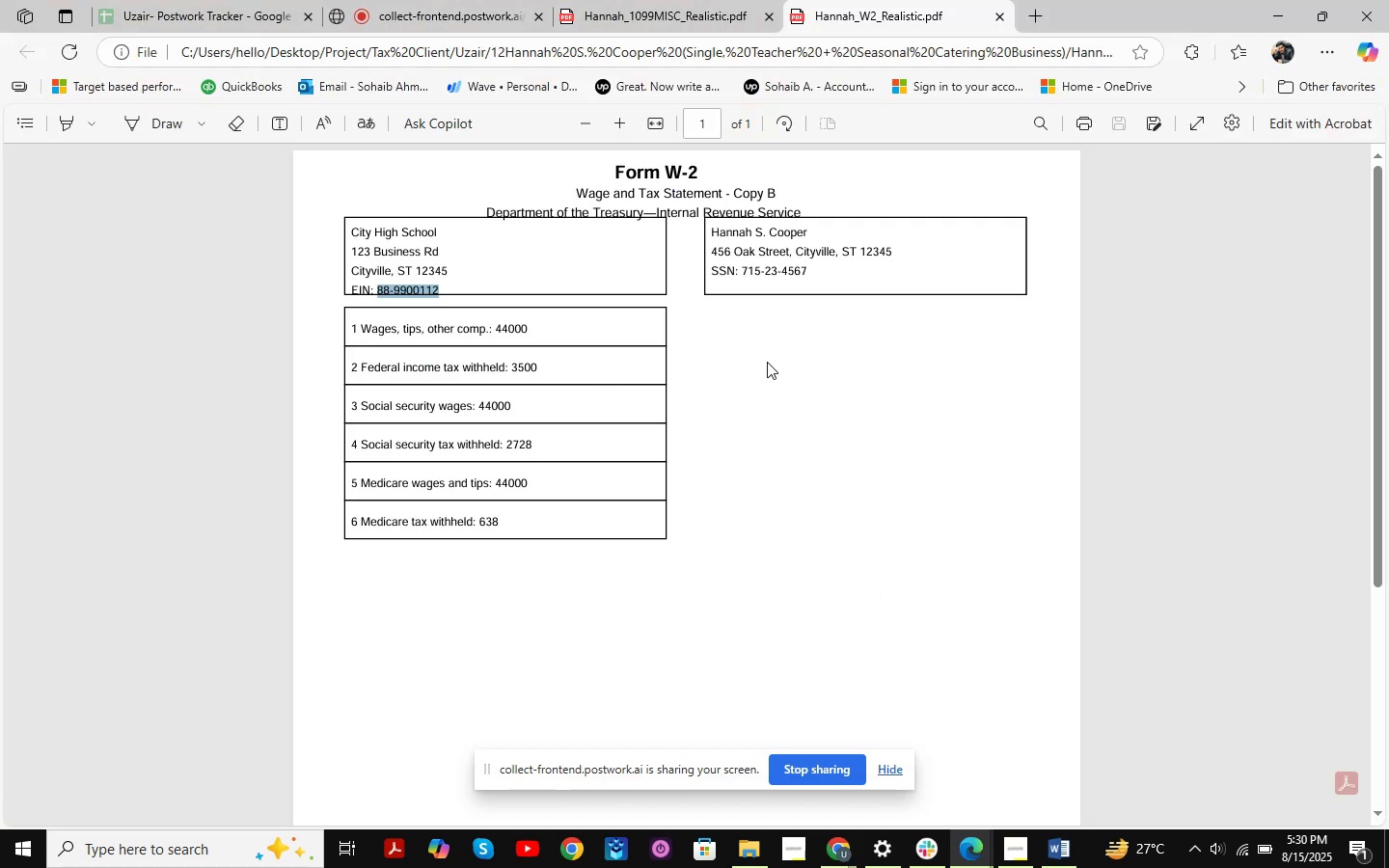 
key(Alt+AltLeft)
 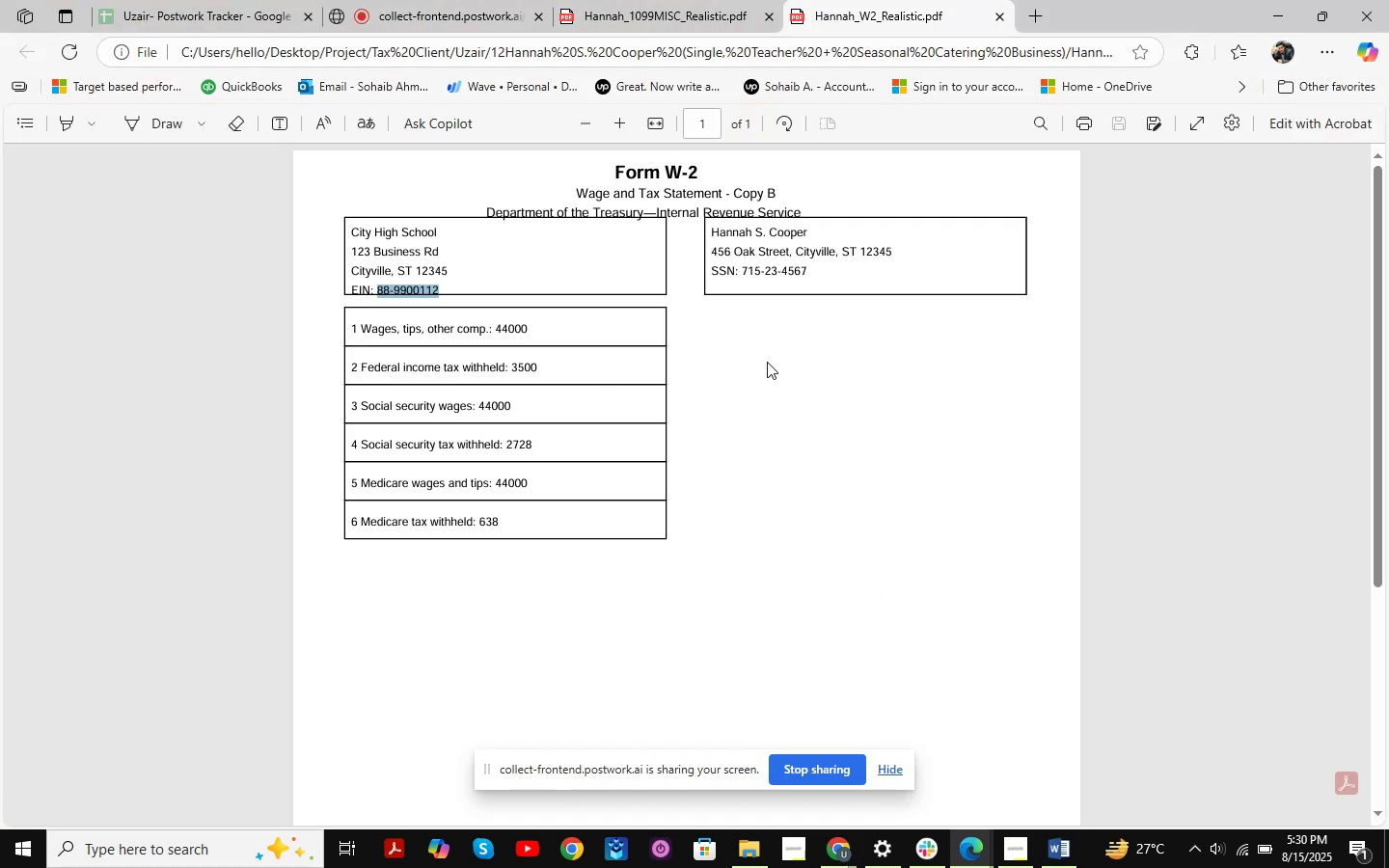 
key(Alt+Tab)
 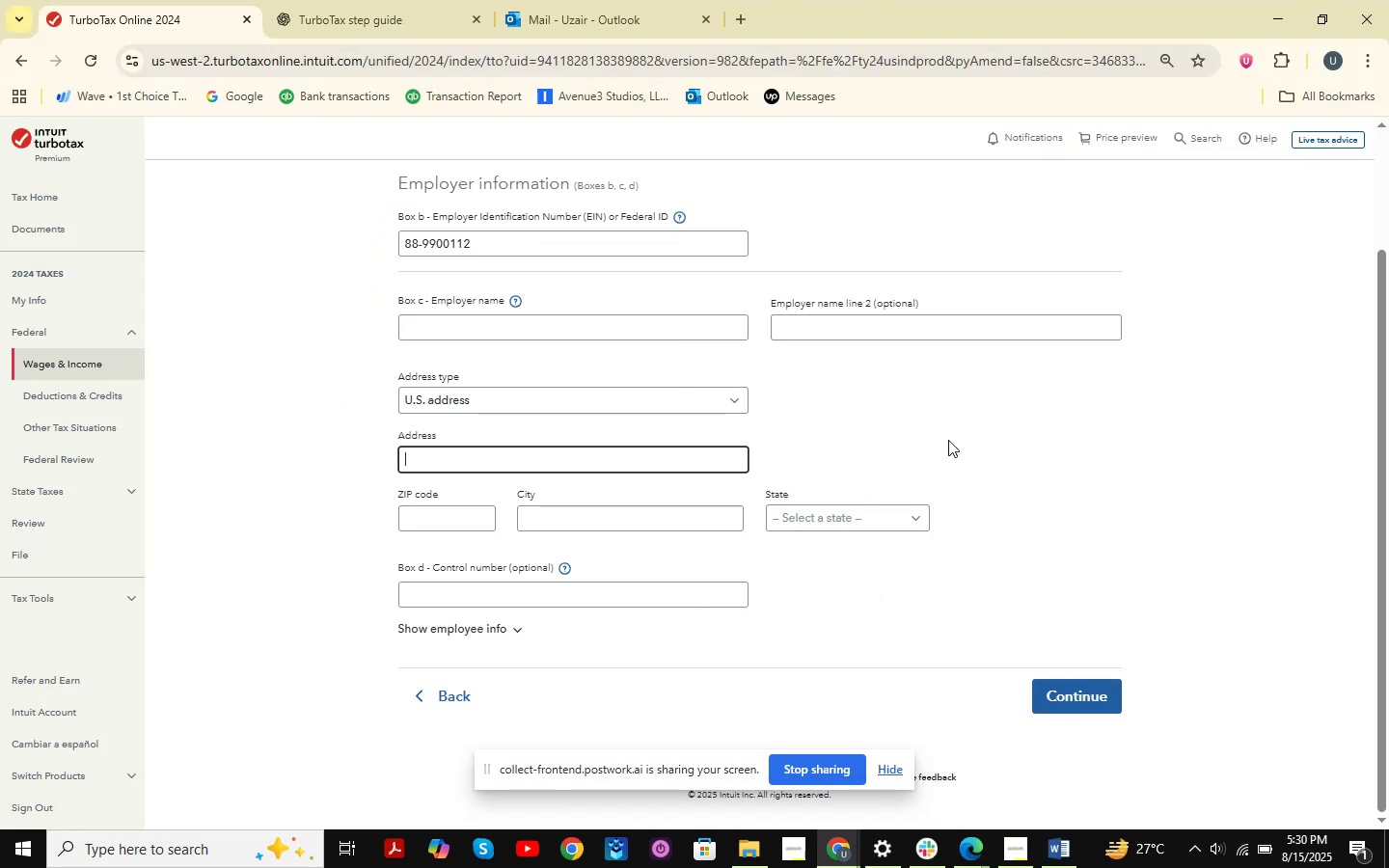 
wait(5.21)
 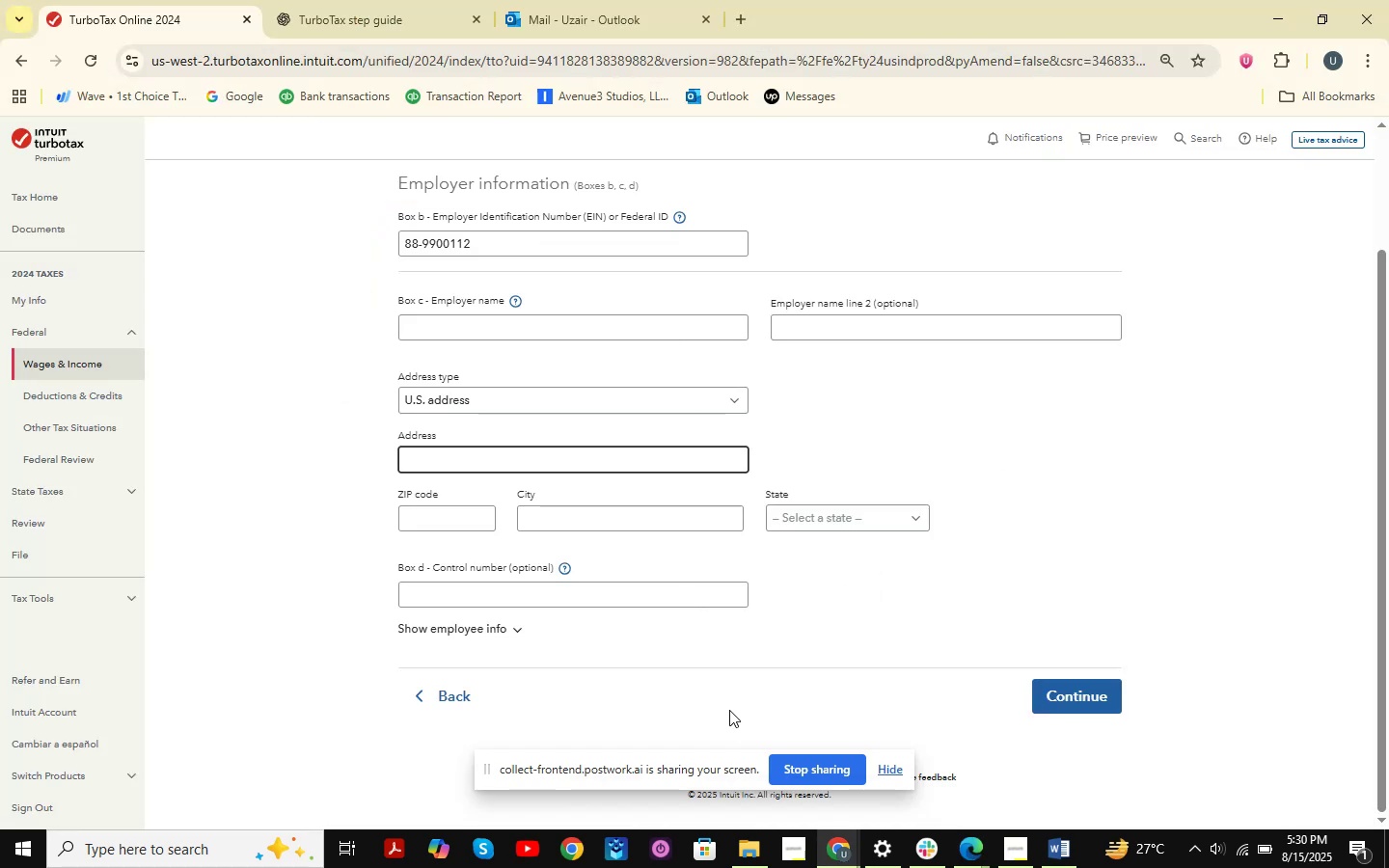 
key(Alt+AltLeft)
 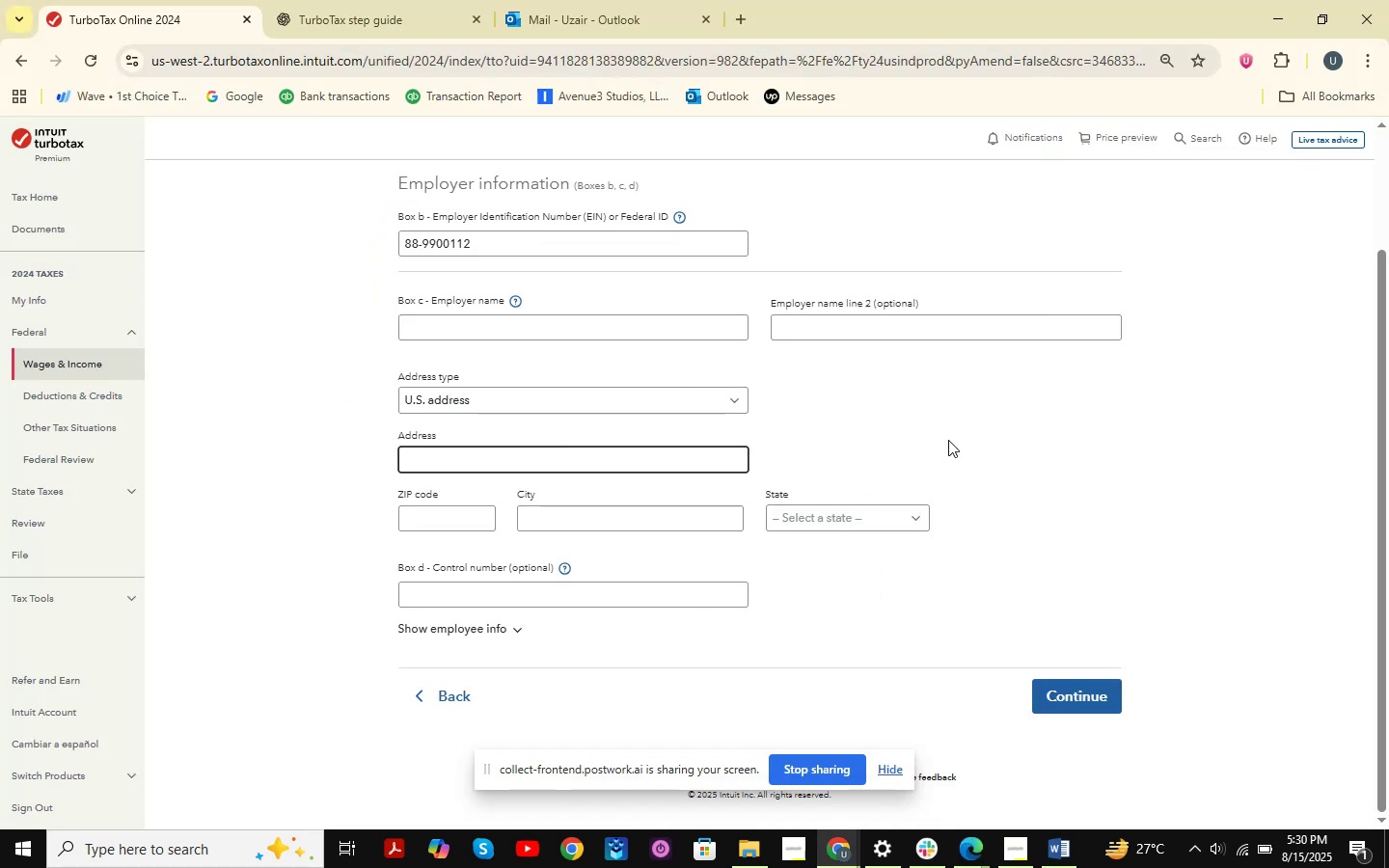 
key(Alt+Tab)
 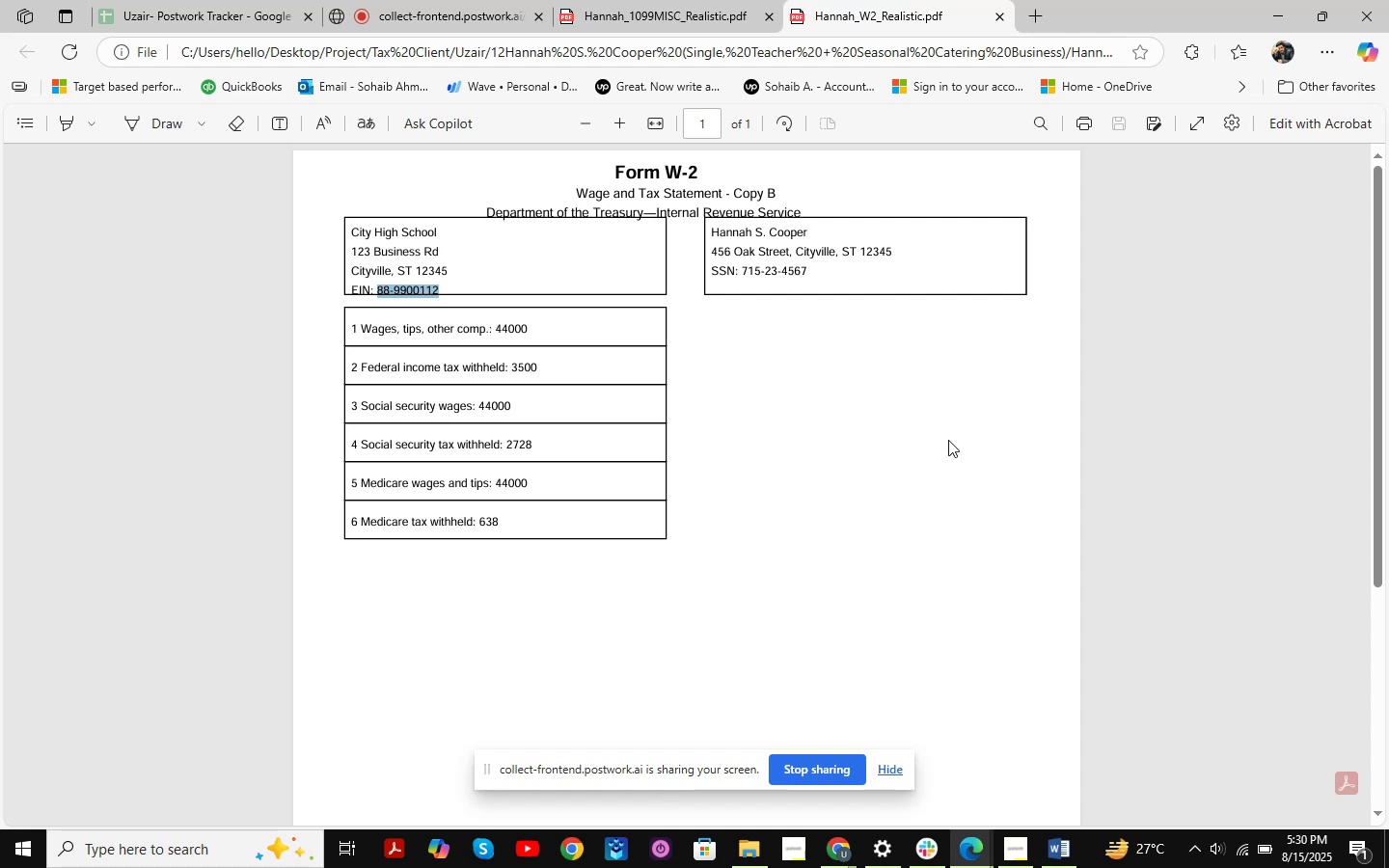 
key(Alt+AltLeft)
 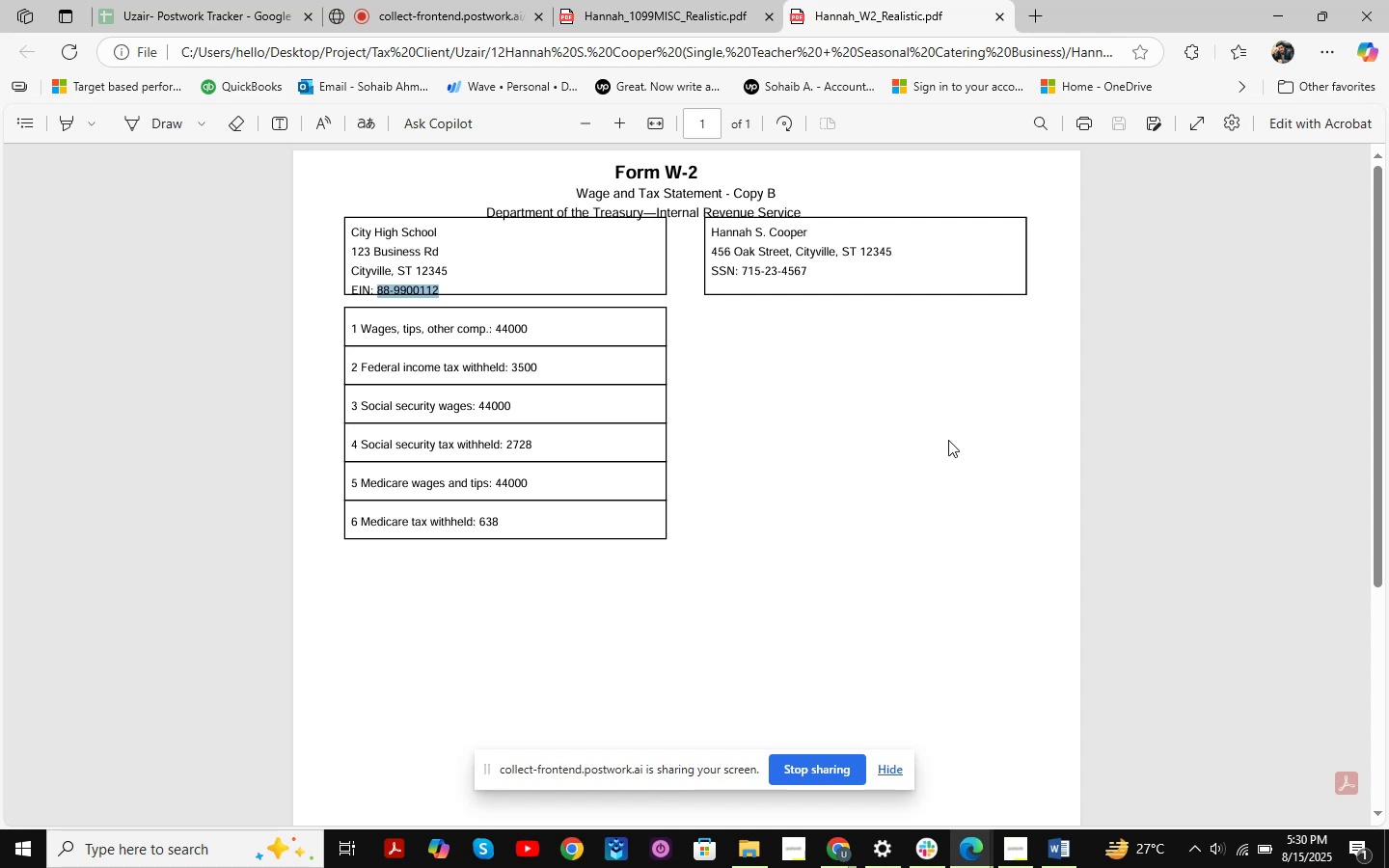 
key(Alt+Tab)
 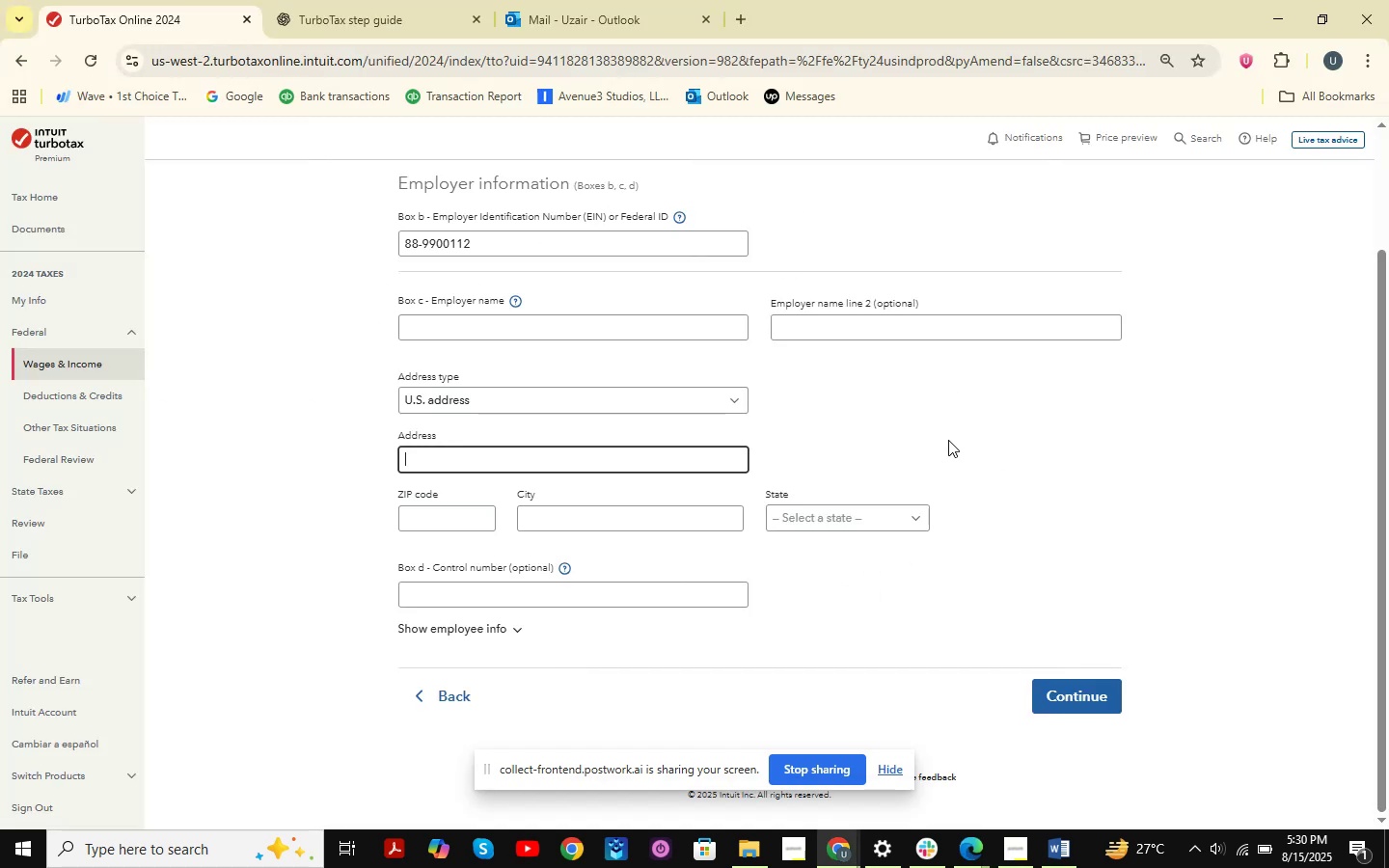 
scroll: coordinate [931, 517], scroll_direction: up, amount: 1.0
 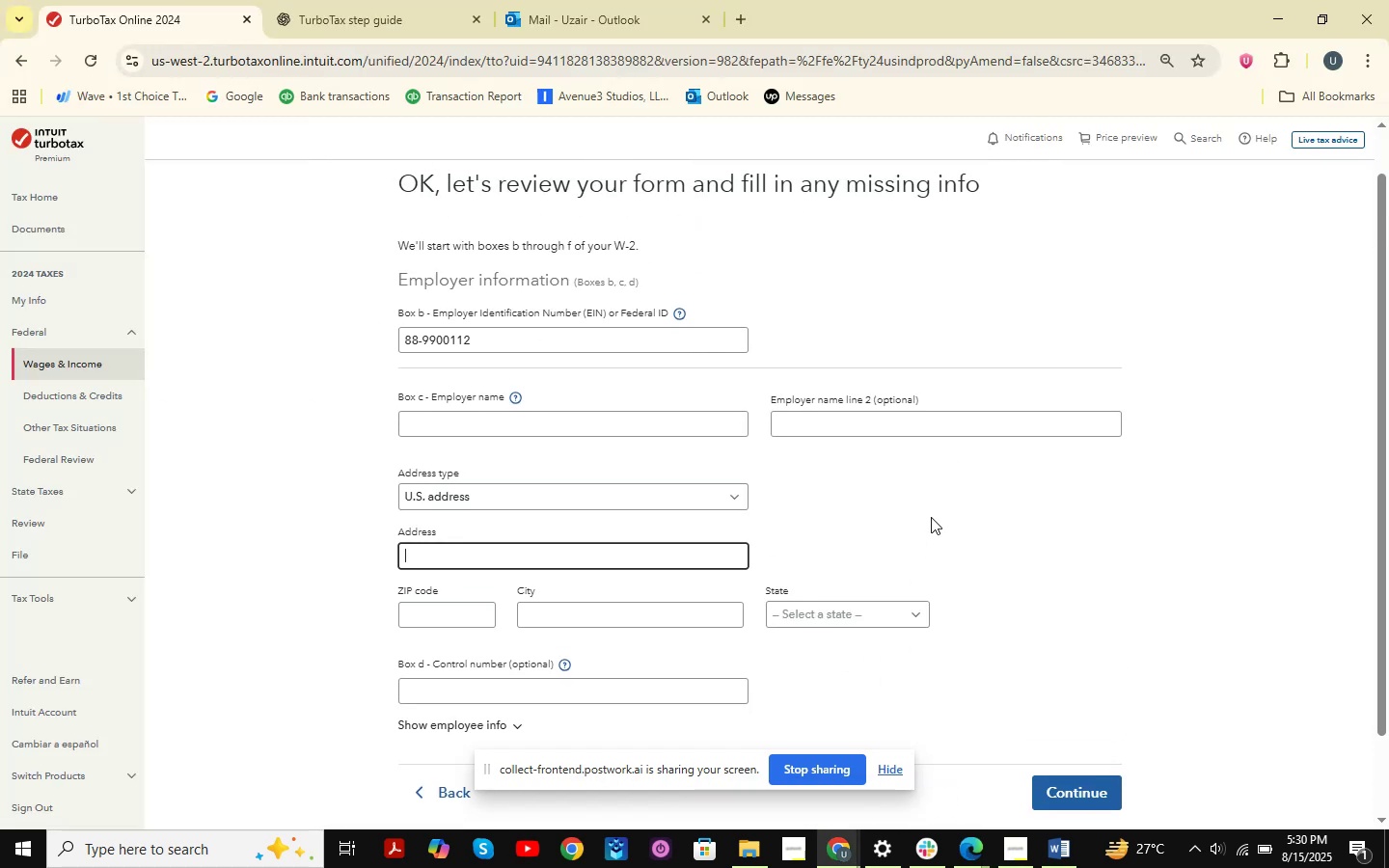 
key(Alt+AltLeft)
 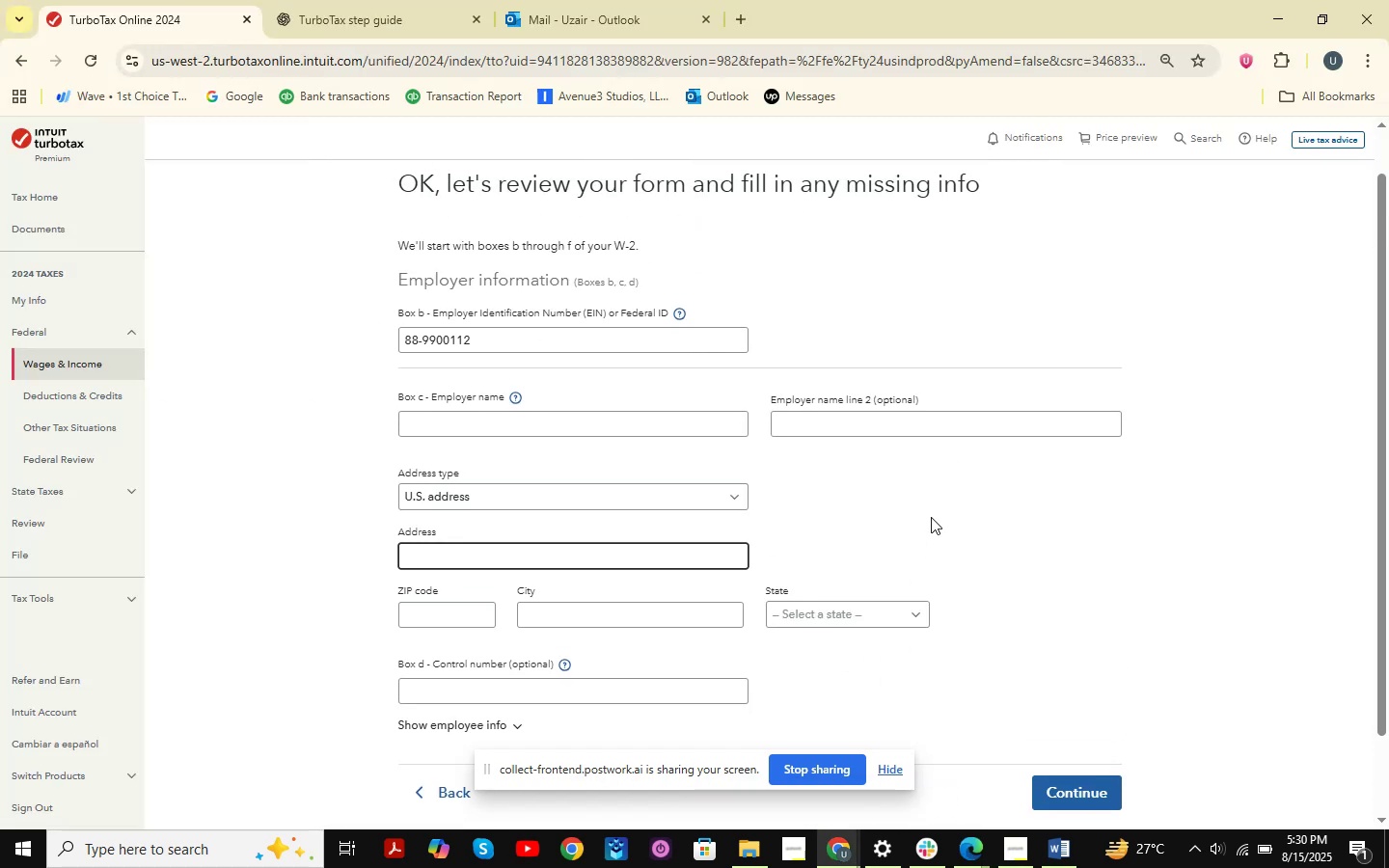 
key(Alt+Tab)
 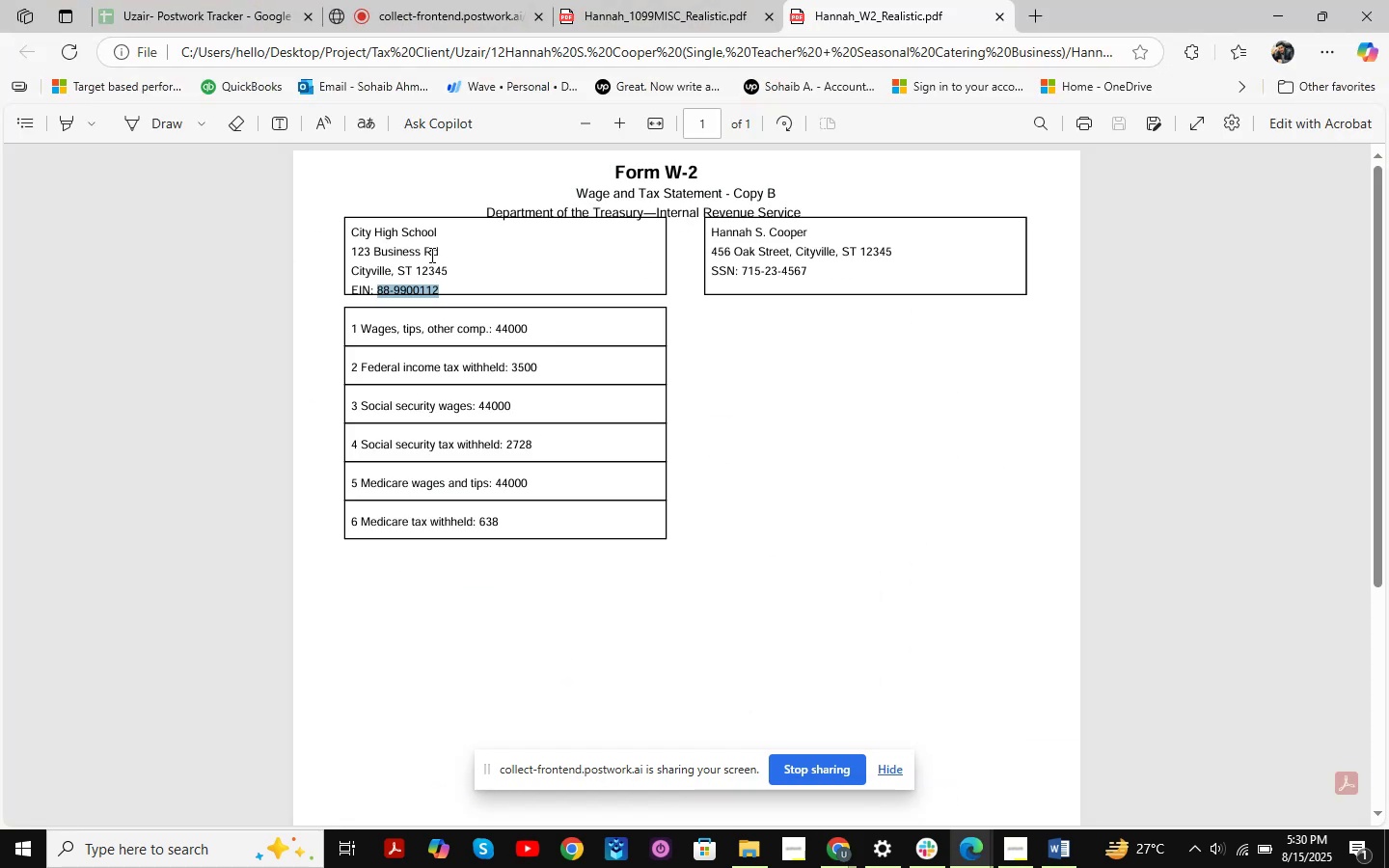 
left_click_drag(start_coordinate=[442, 230], to_coordinate=[349, 231])
 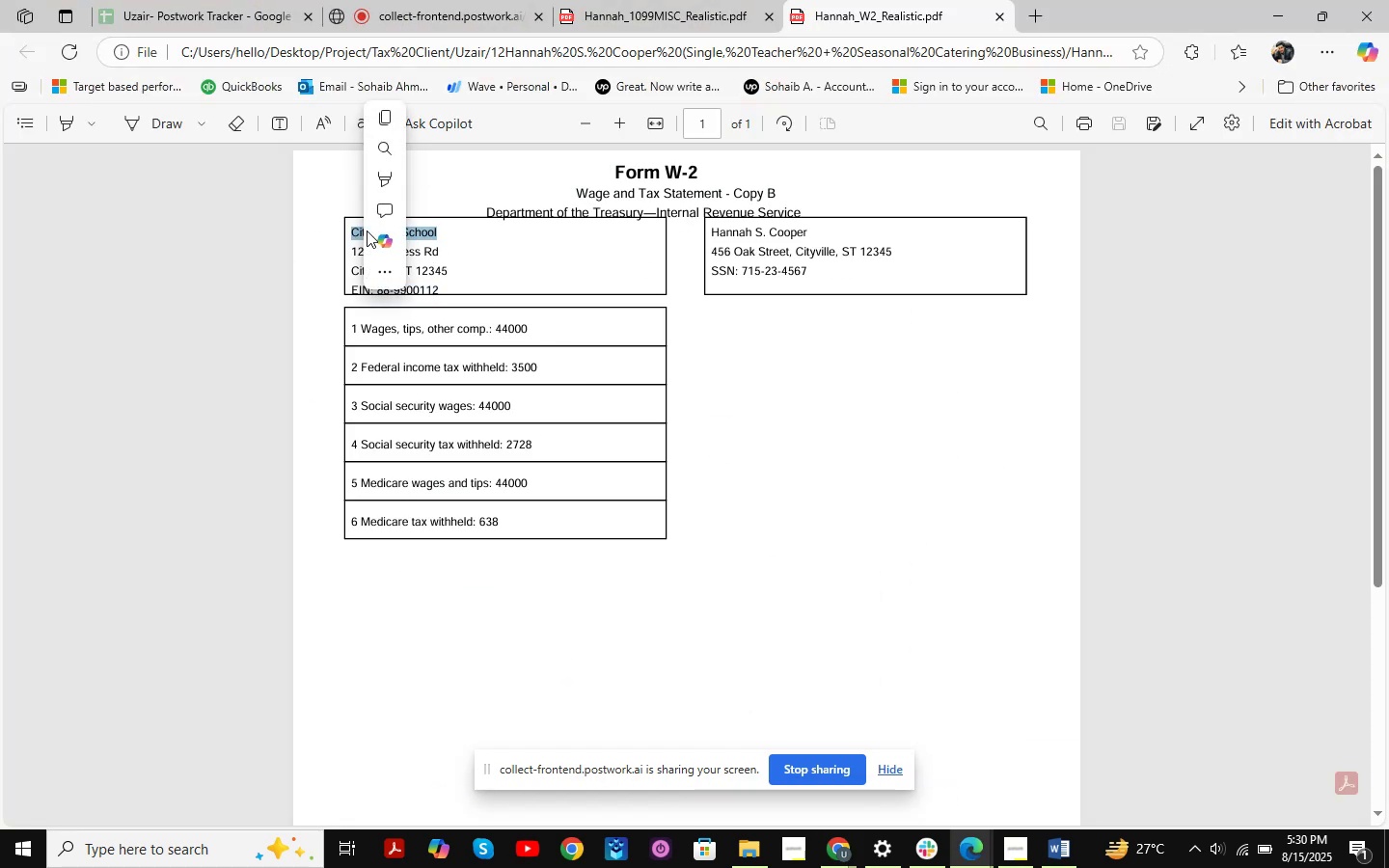 
key(Control+C)
 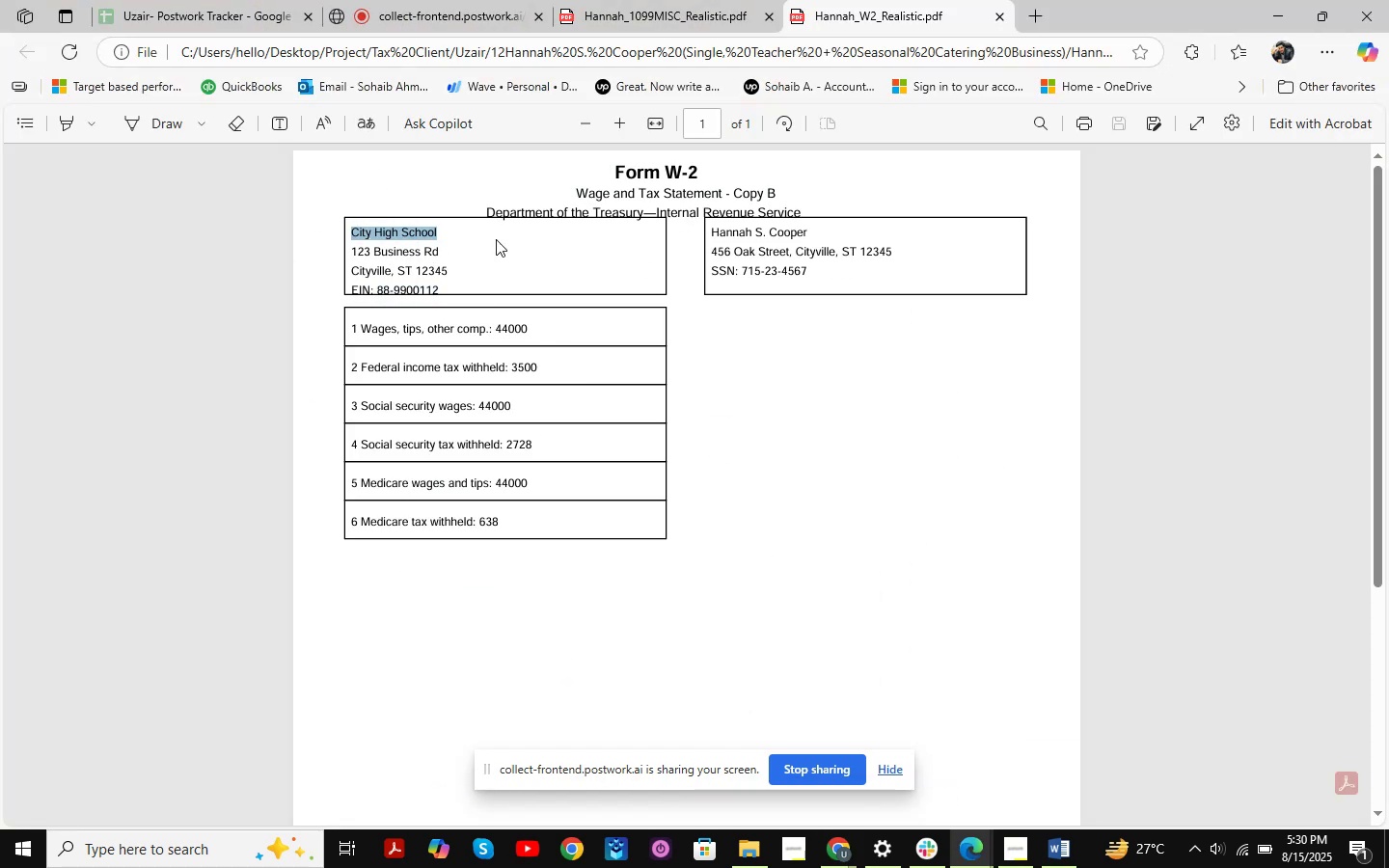 
key(Alt+AltLeft)
 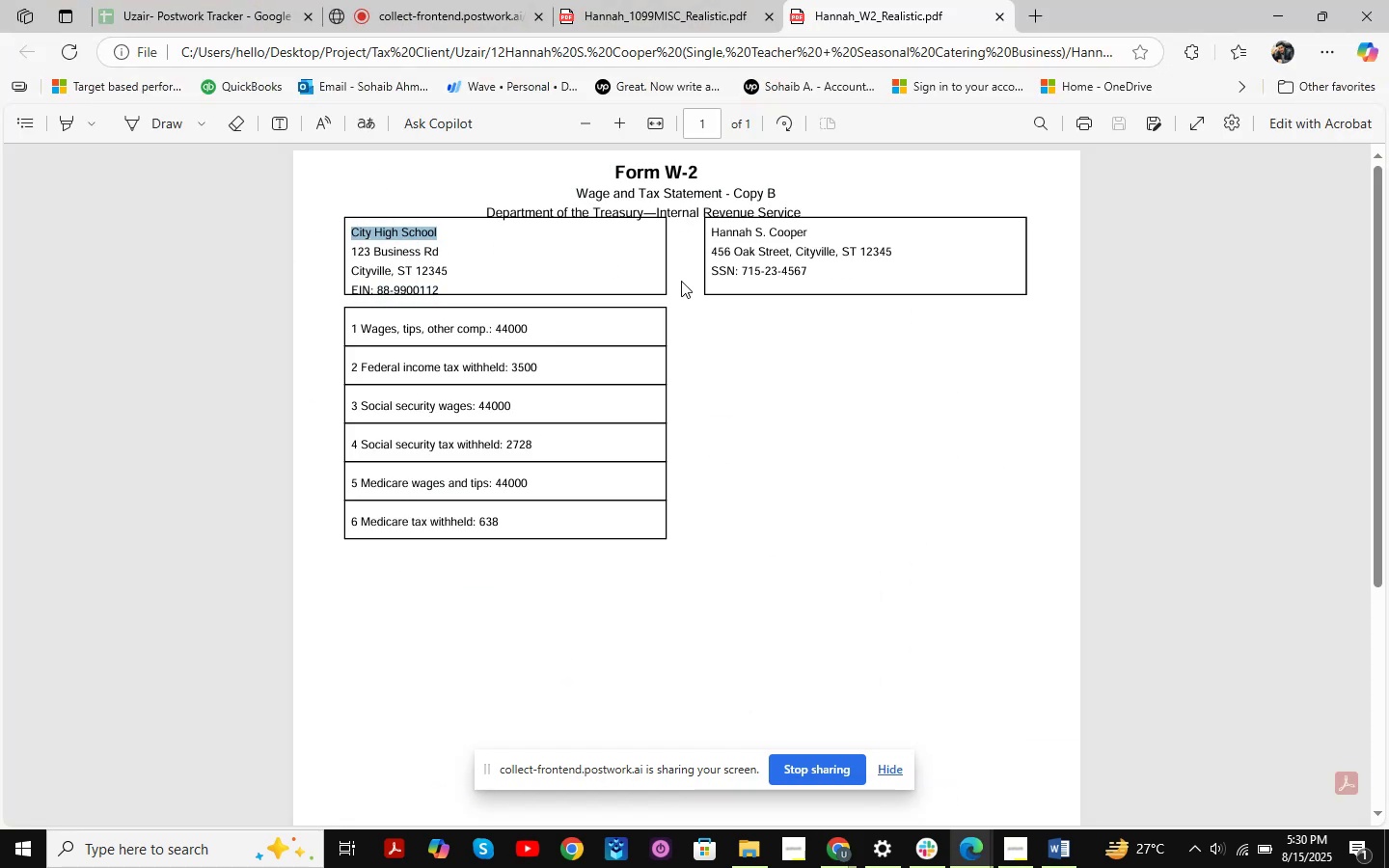 
key(Alt+Tab)
 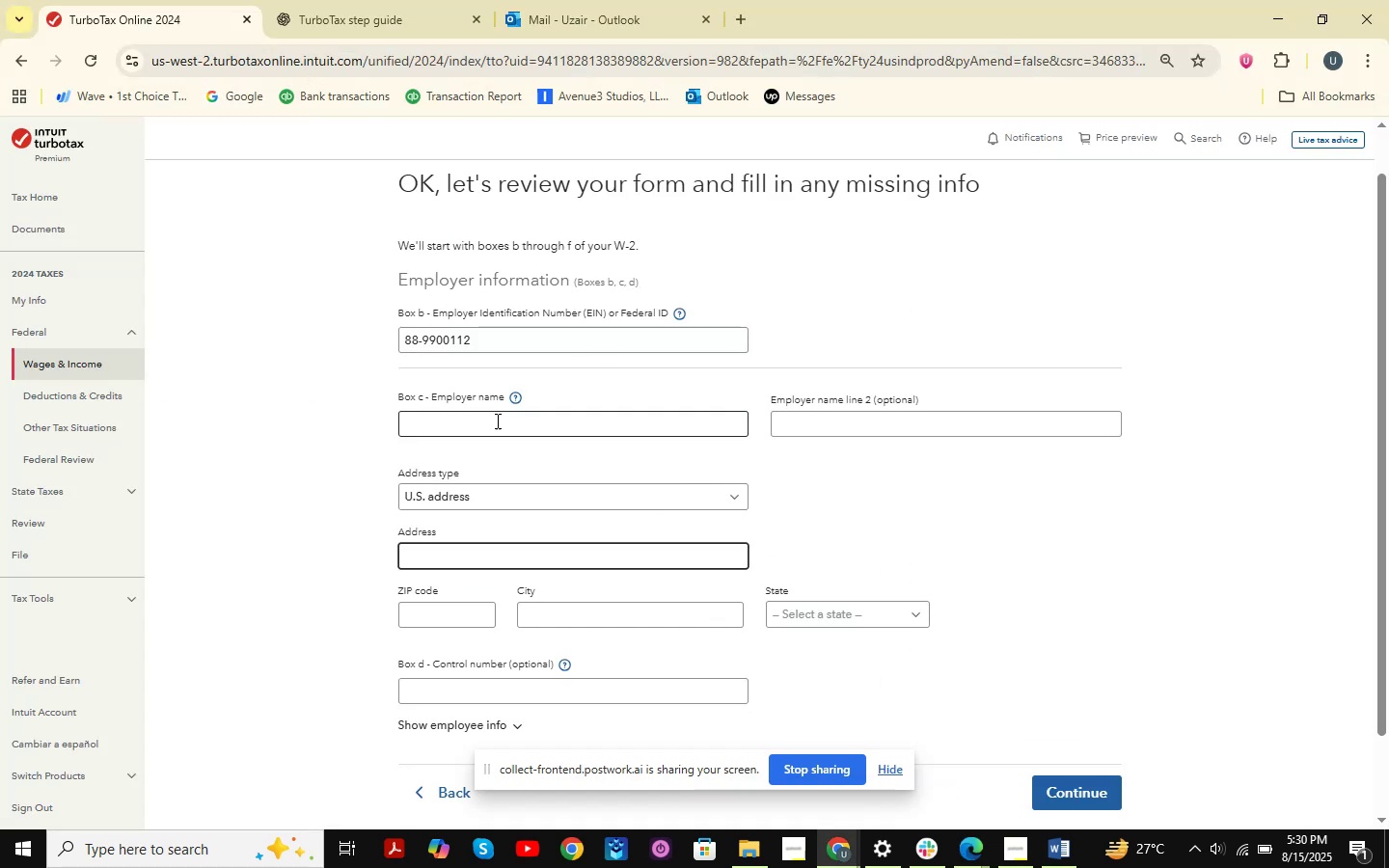 
left_click([495, 422])
 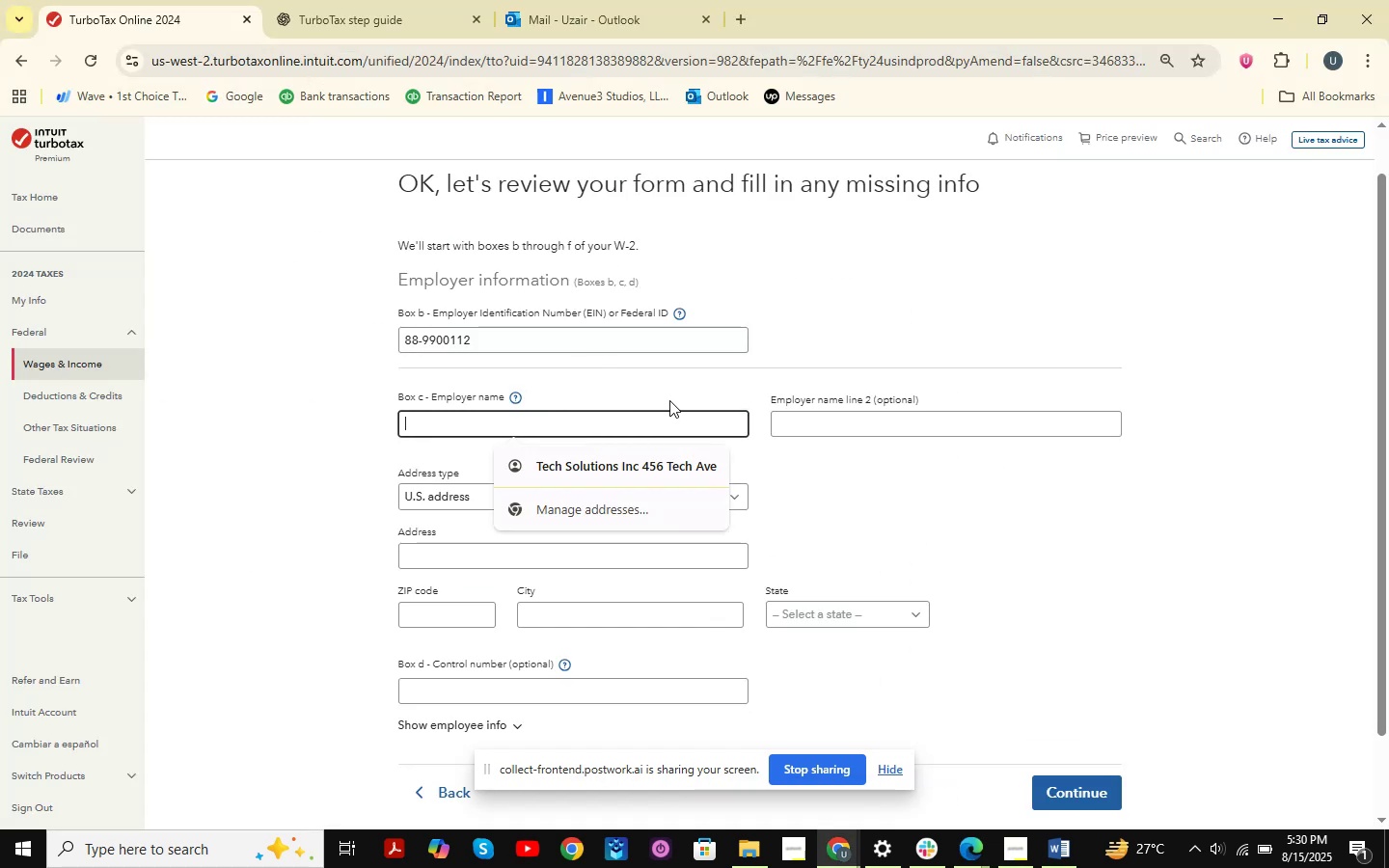 
key(Control+V)
 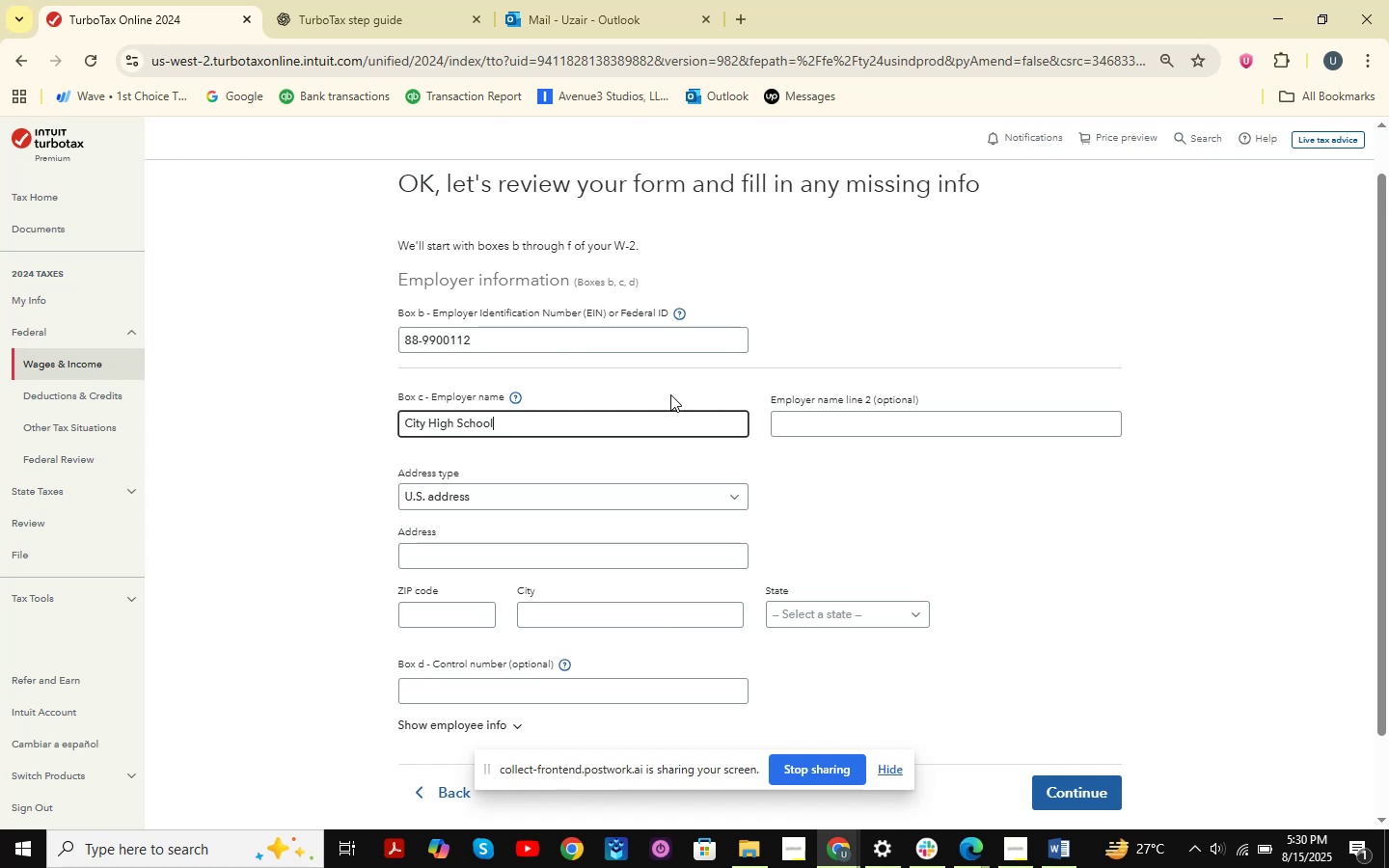 
key(Alt+AltLeft)
 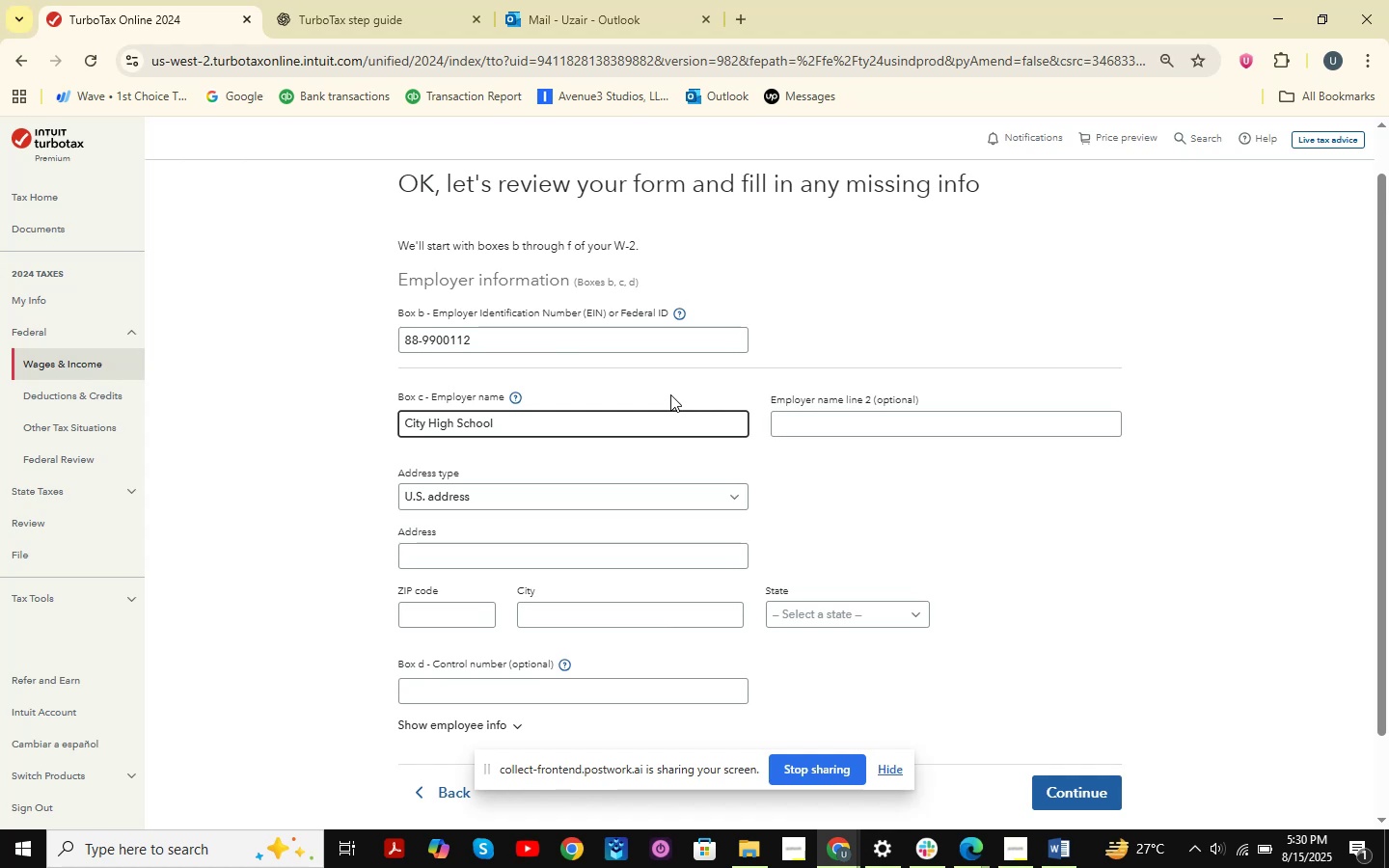 
key(Alt+Tab)
 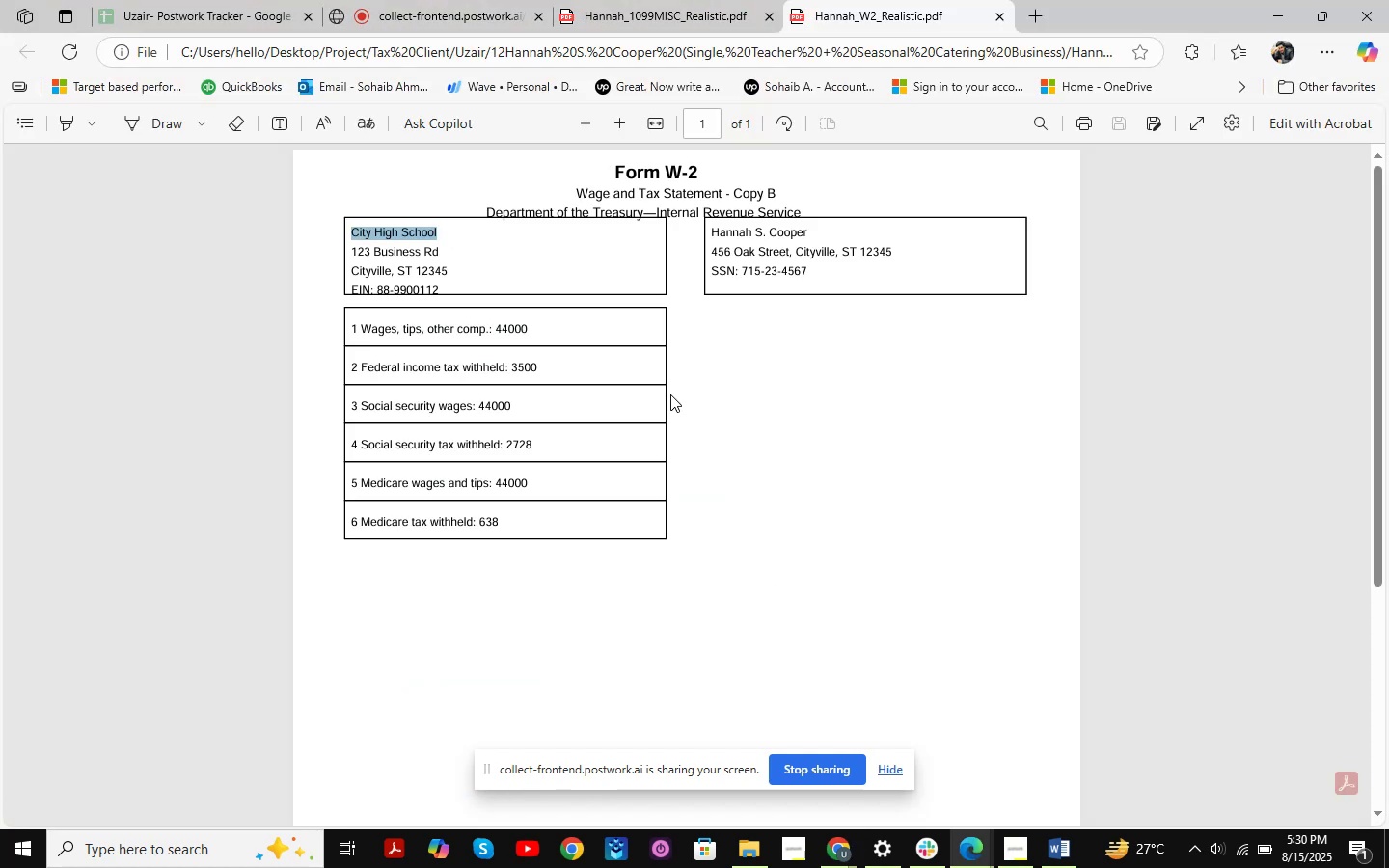 
wait(7.97)
 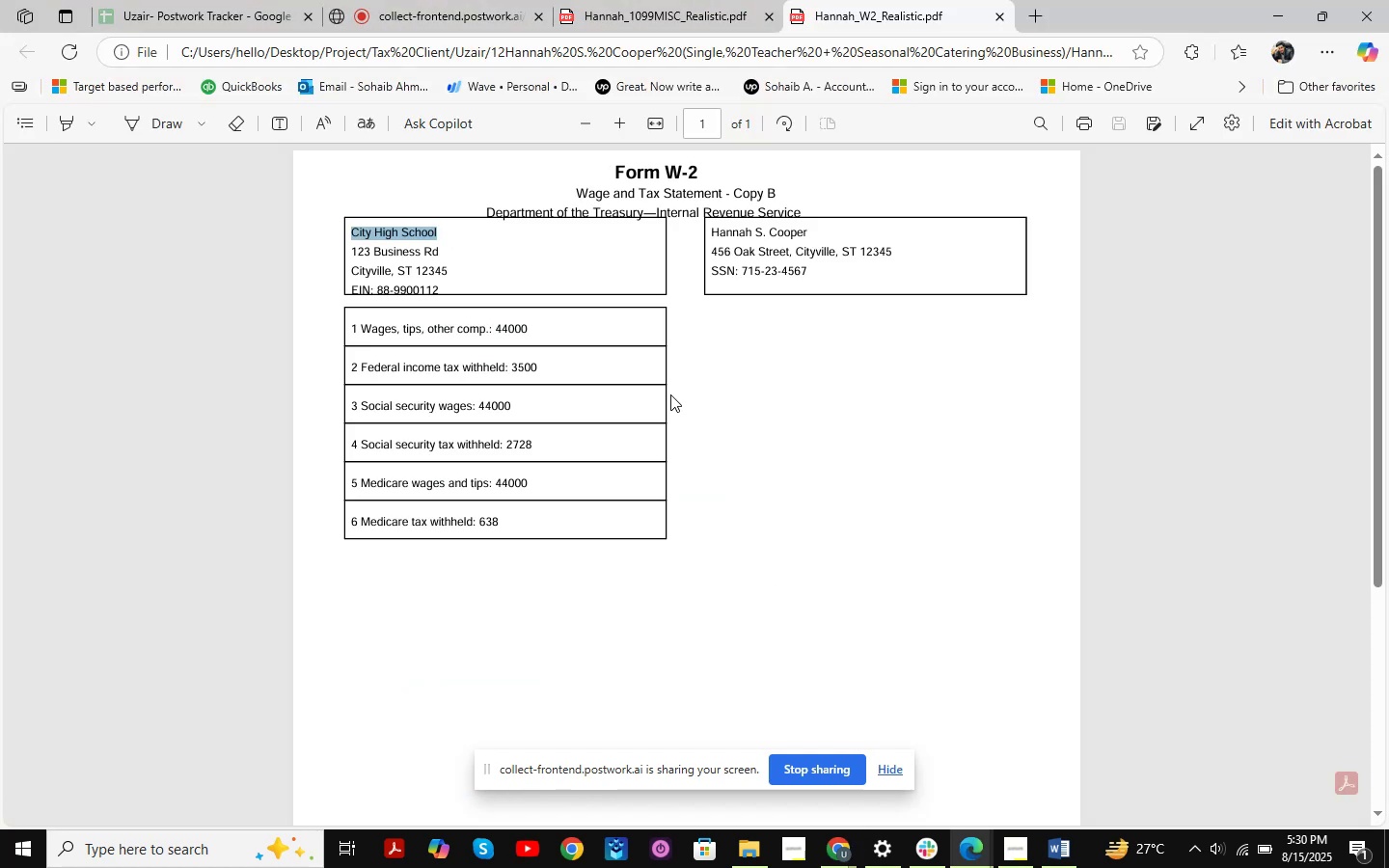 
scroll: coordinate [649, 393], scroll_direction: down, amount: 1.0
 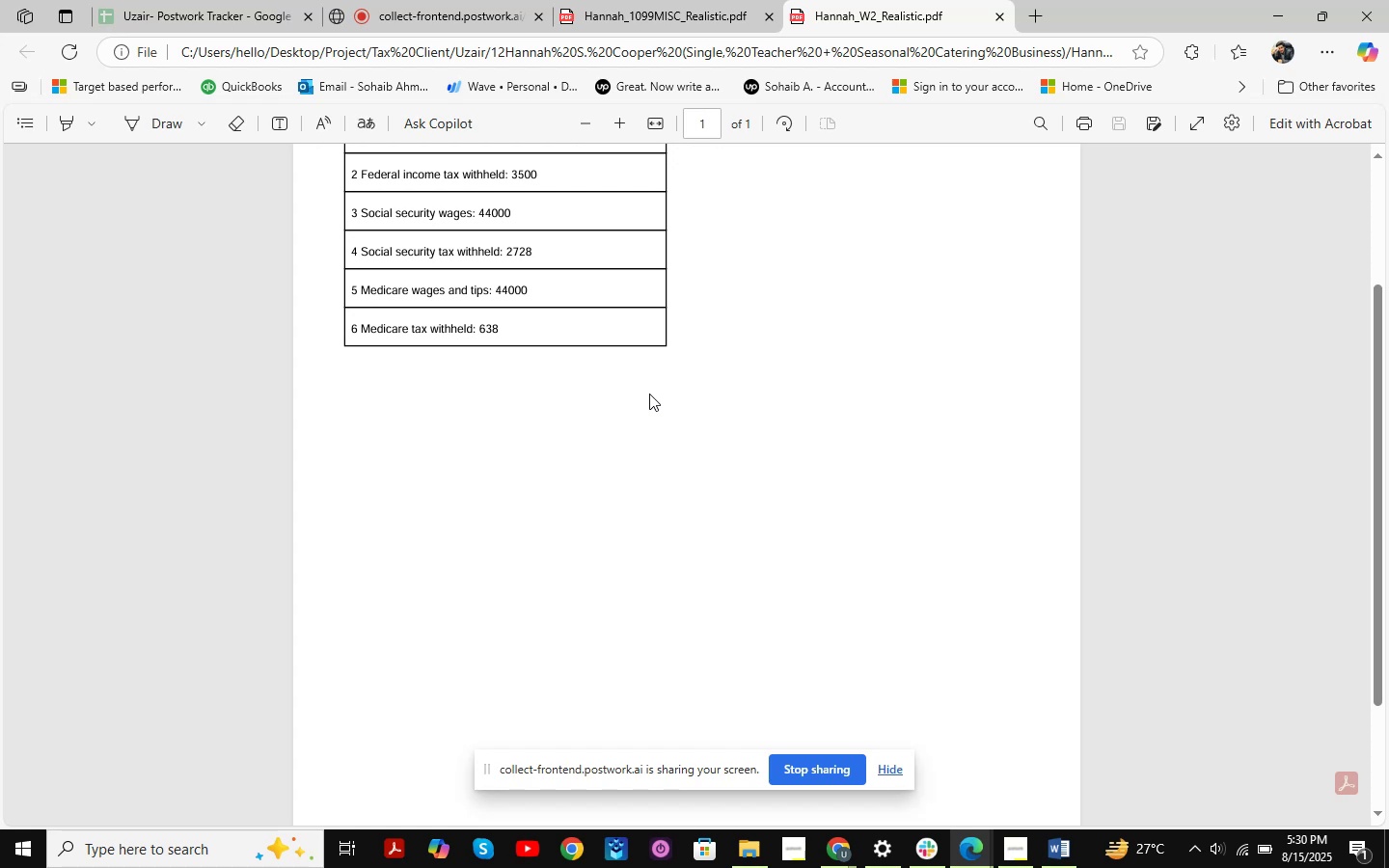 
scroll: coordinate [649, 393], scroll_direction: up, amount: 1.0
 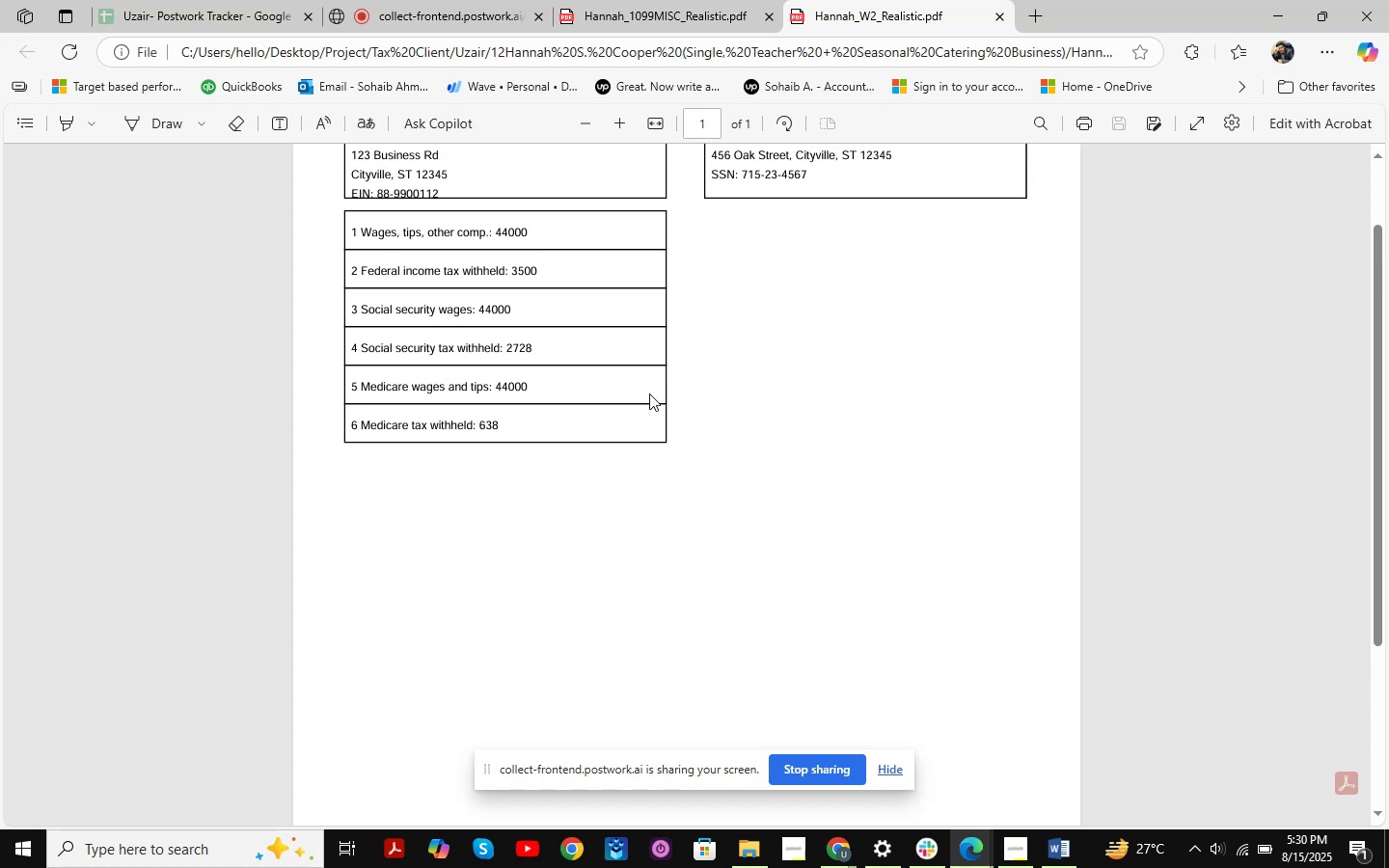 
scroll: coordinate [649, 393], scroll_direction: down, amount: 1.0
 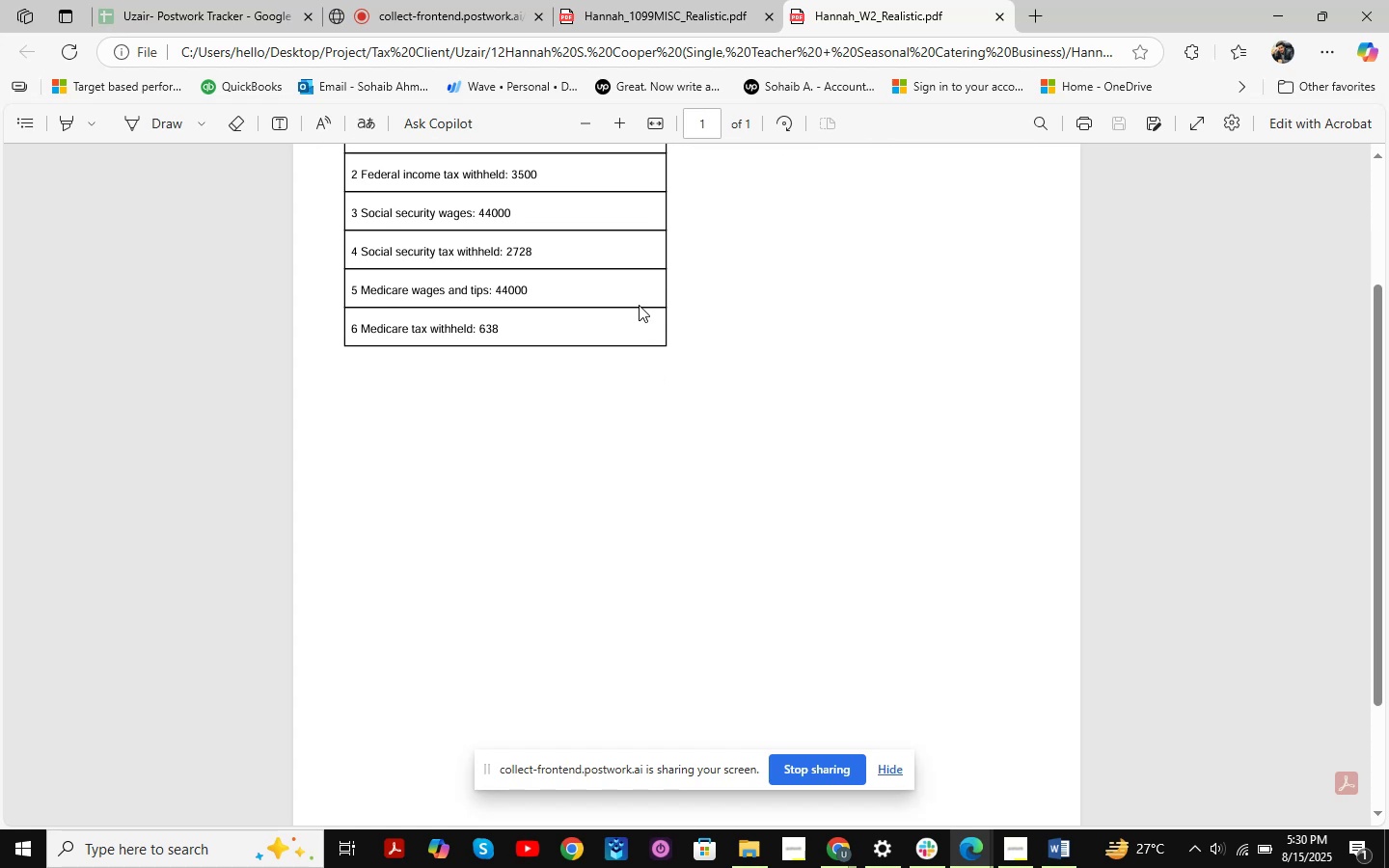 
wait(6.37)
 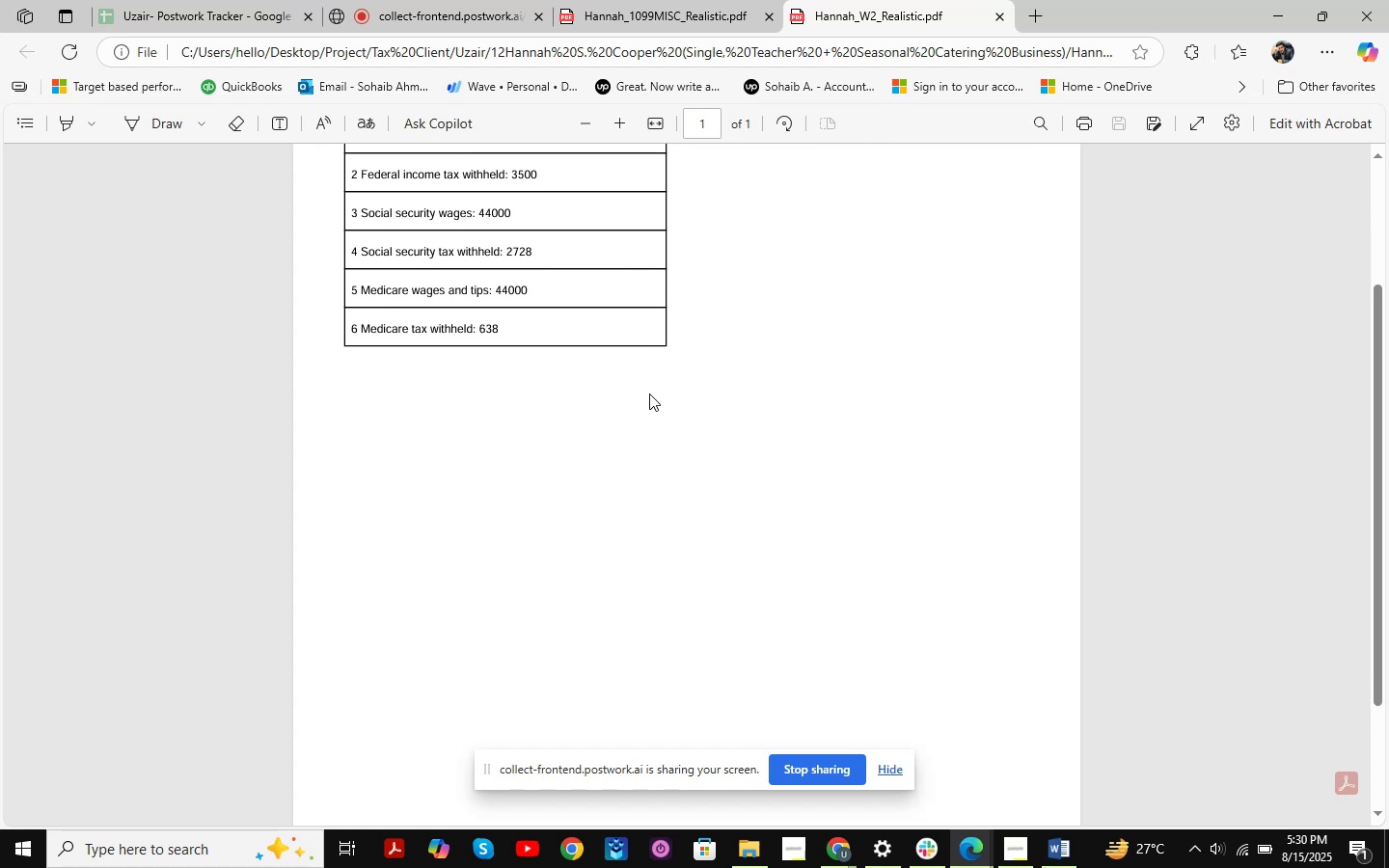 
scroll: coordinate [637, 307], scroll_direction: up, amount: 5.0
 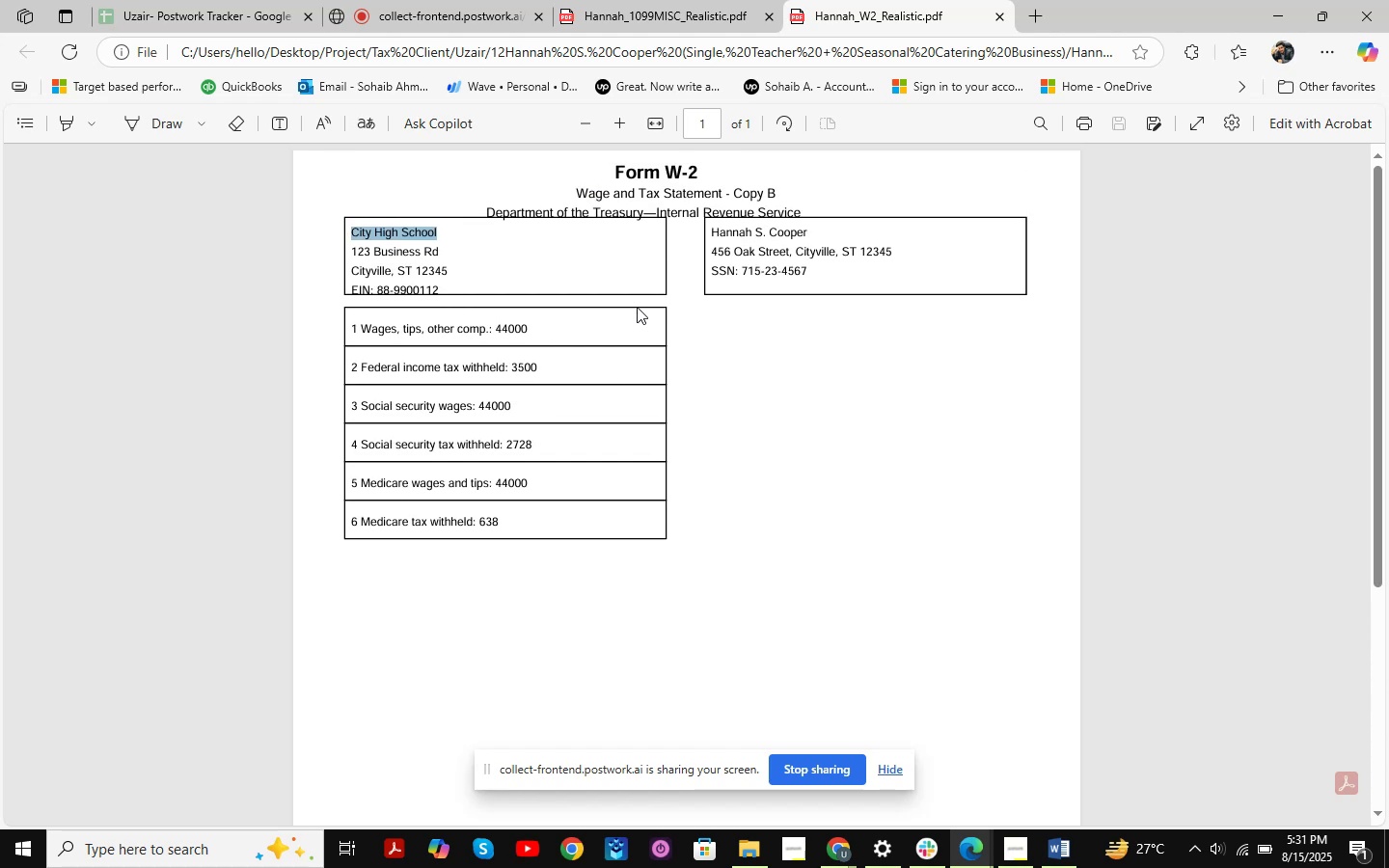 
wait(9.26)
 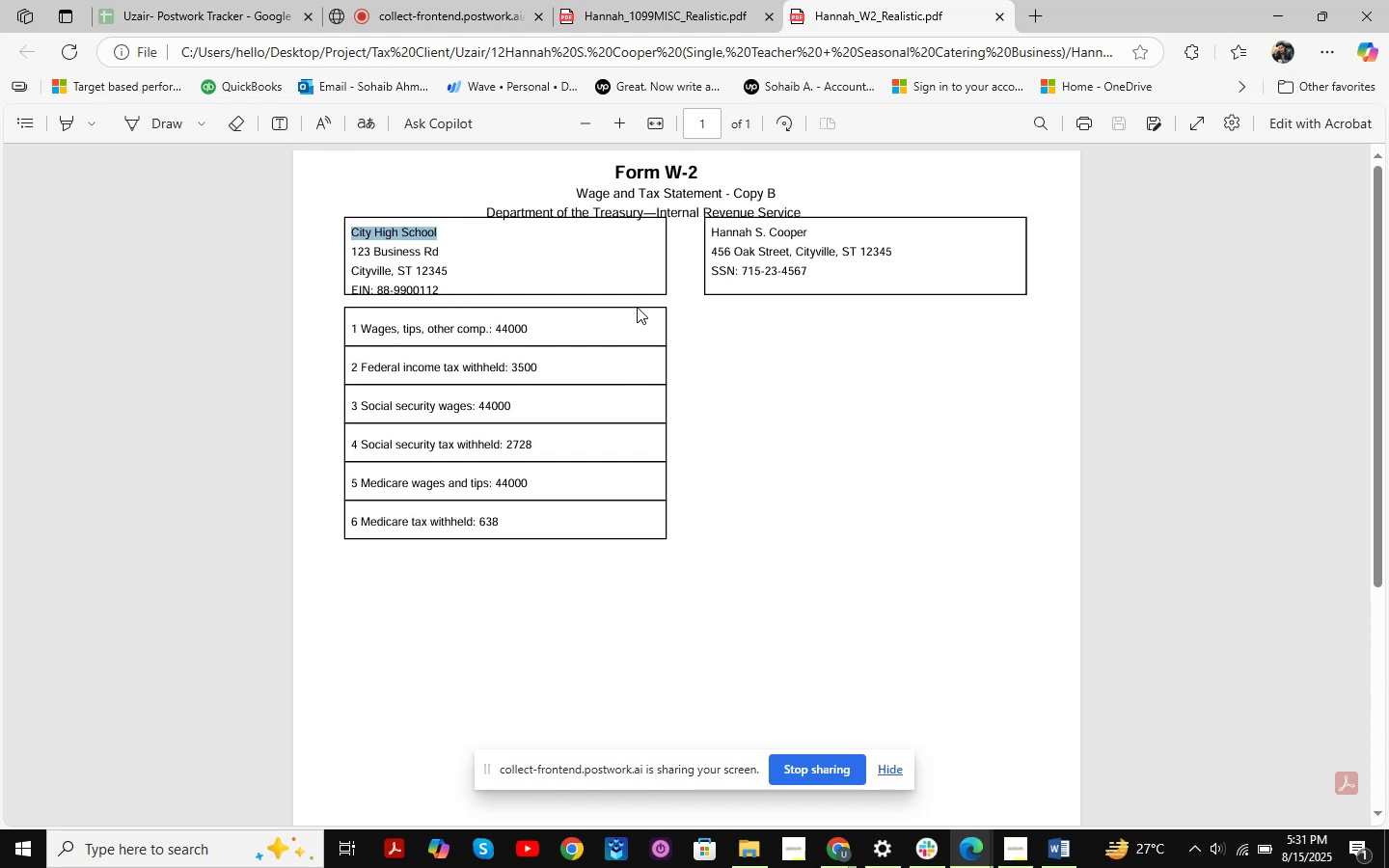 
scroll: coordinate [528, 306], scroll_direction: up, amount: 1.0
 